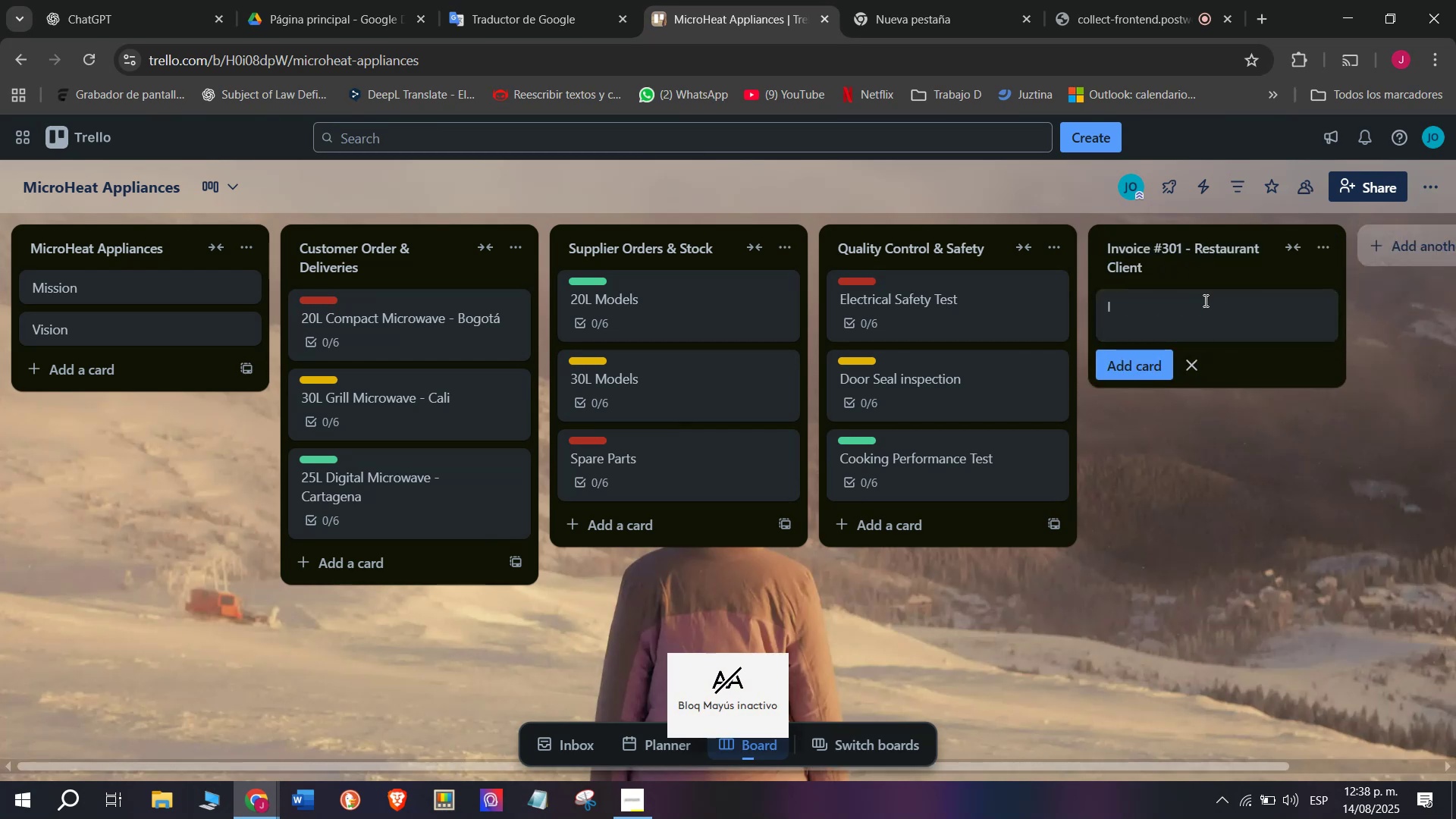 
key(N)
 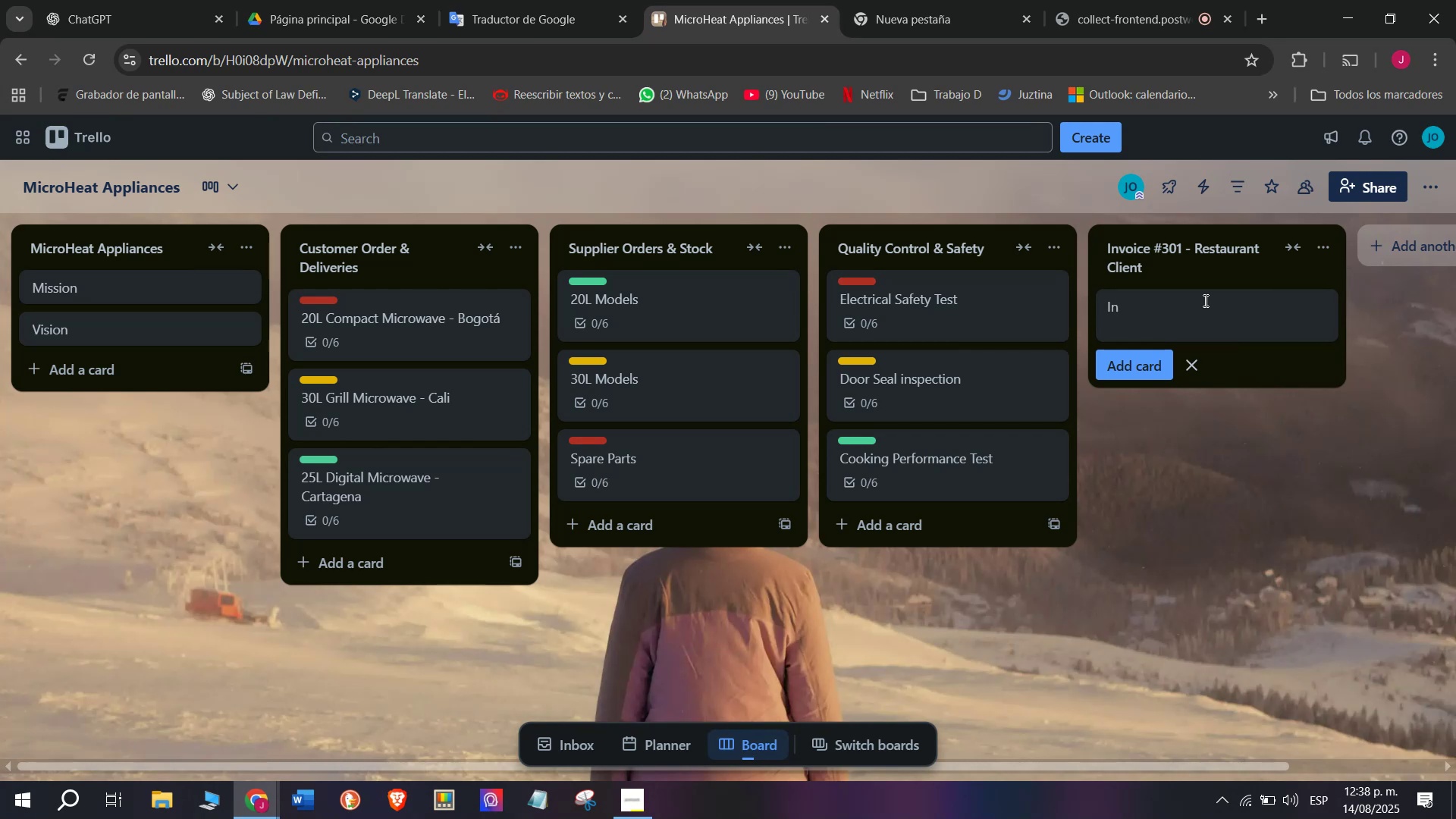 
key(Backspace)
 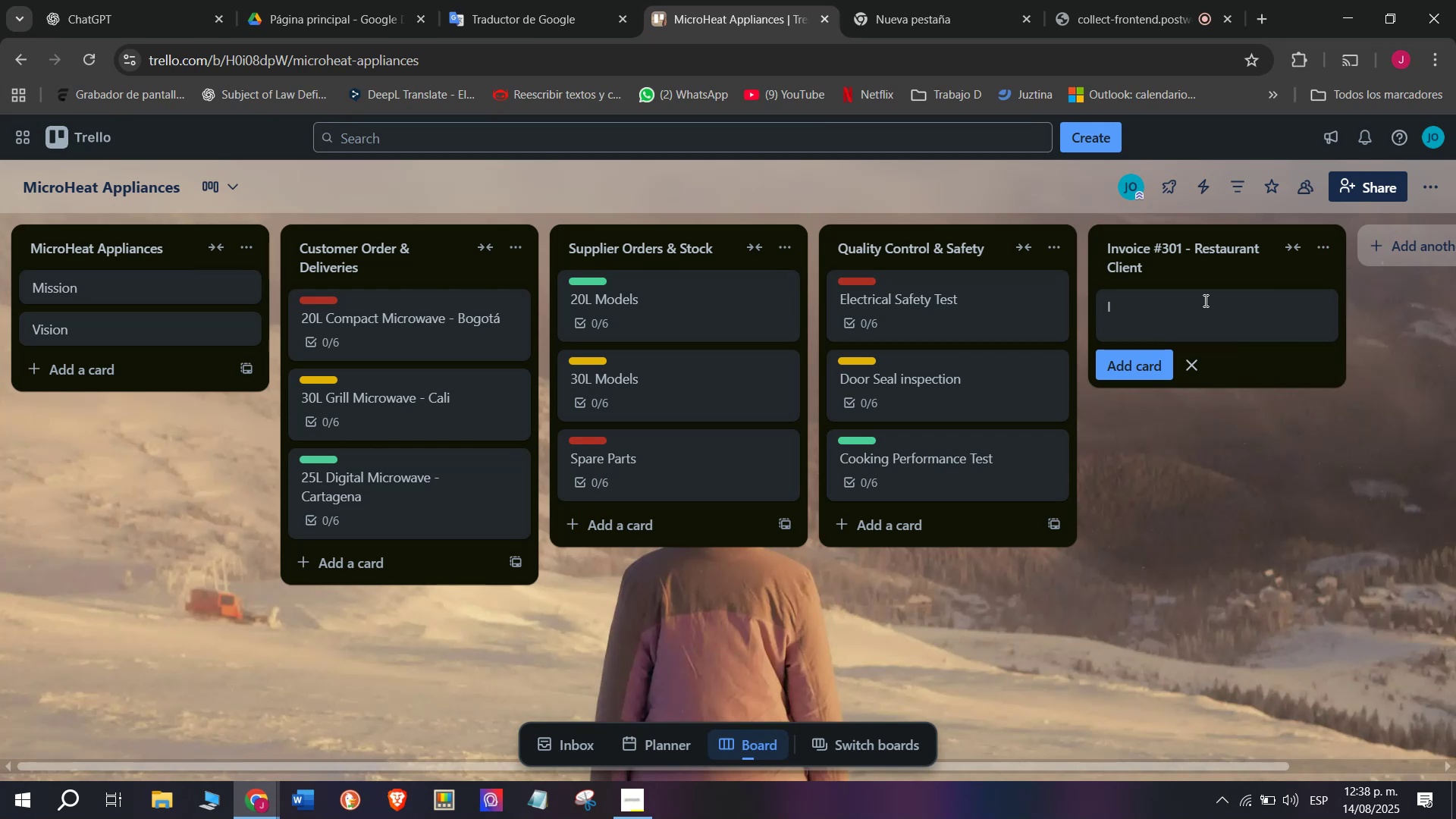 
key(Backspace)
 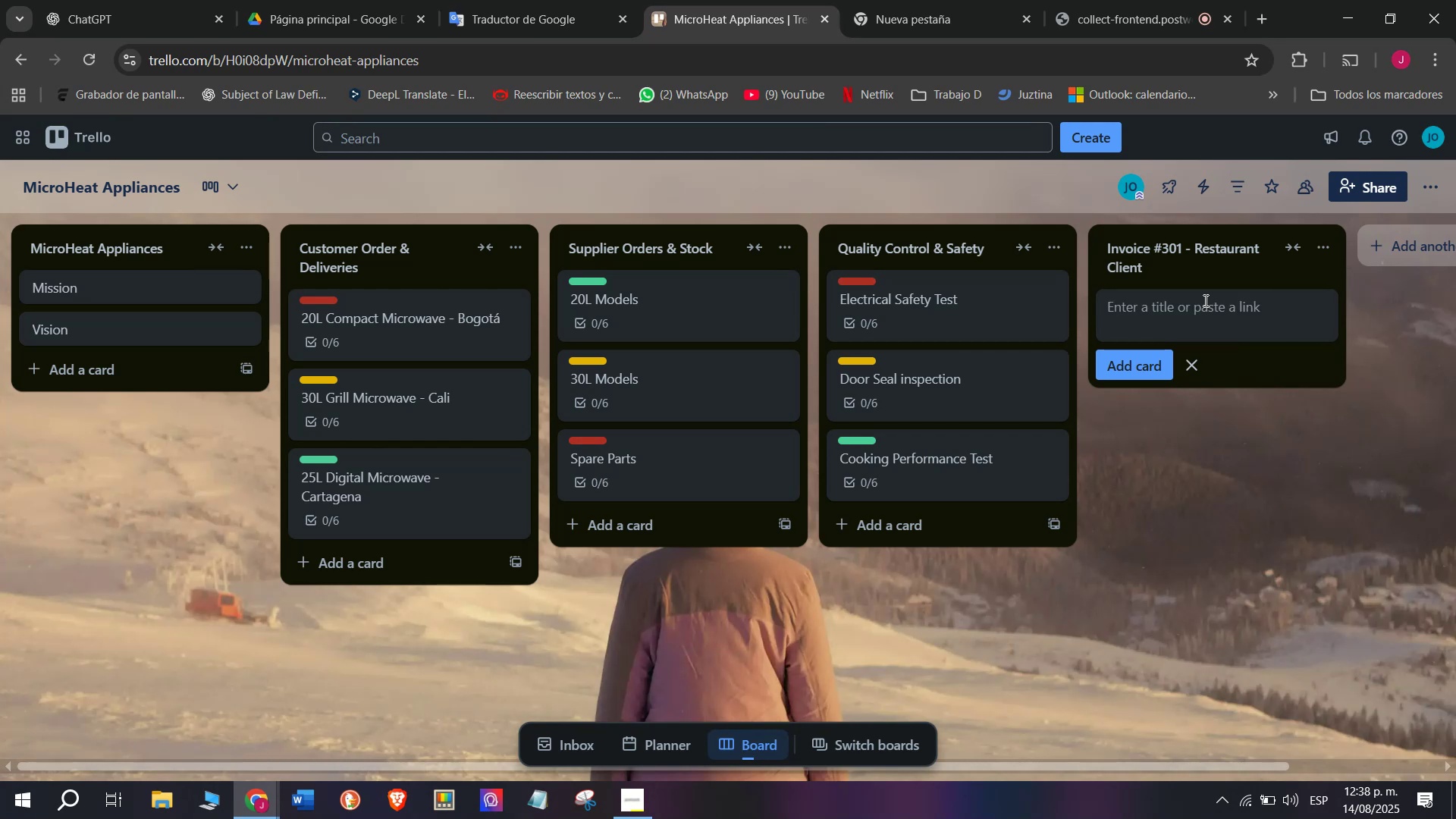 
key(Backspace)
 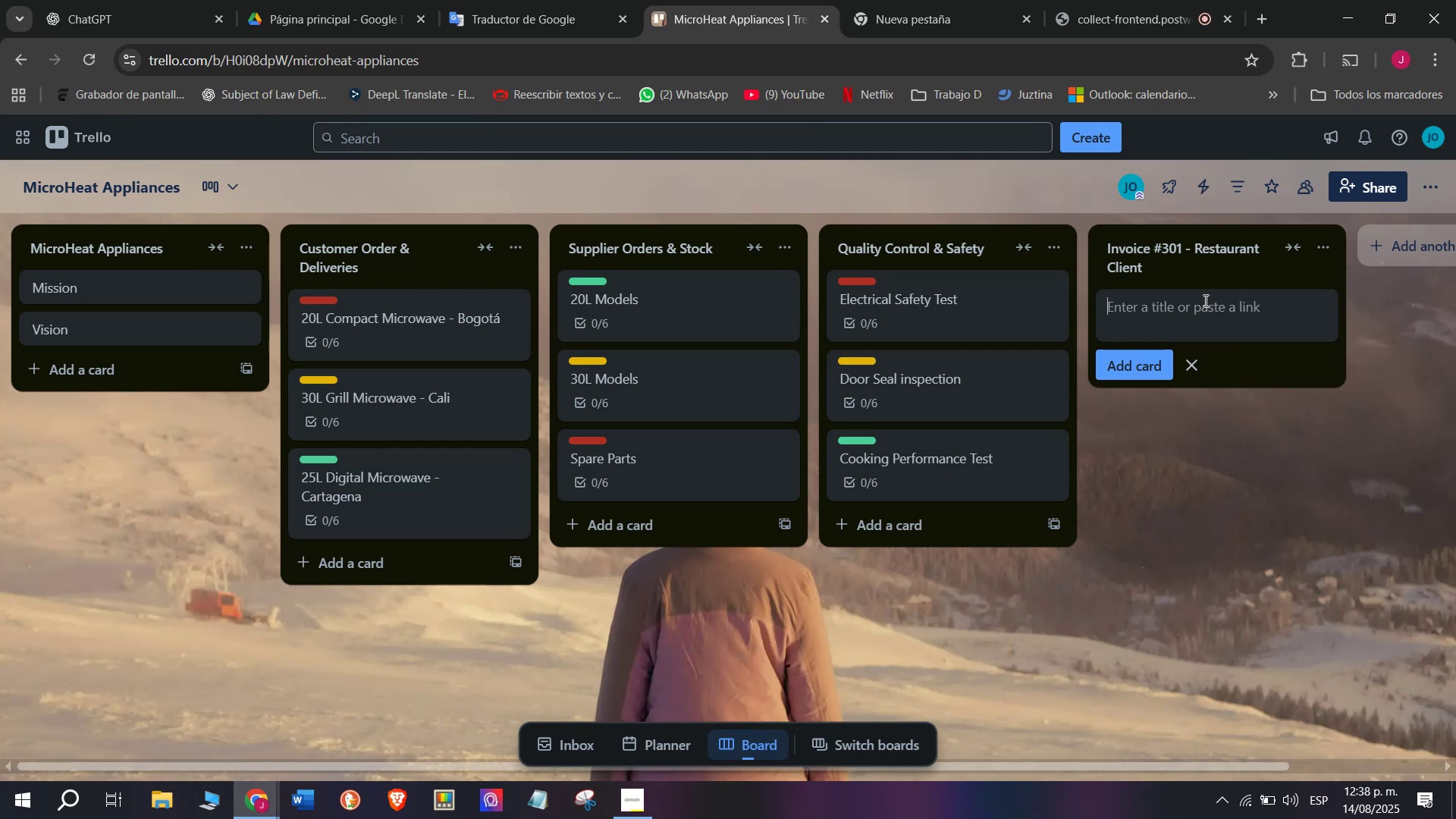 
left_click([1188, 265])
 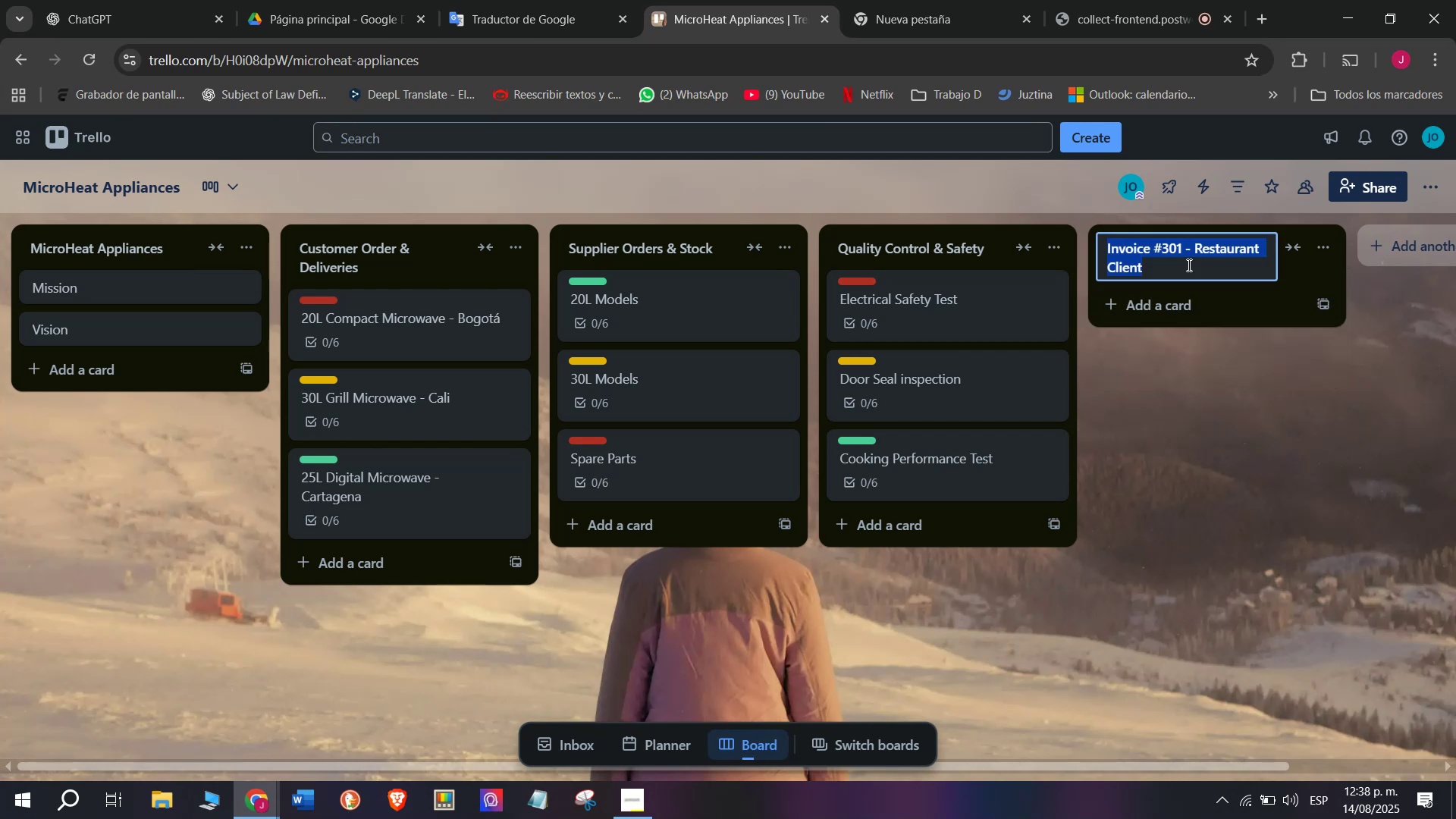 
key(Control+C)
 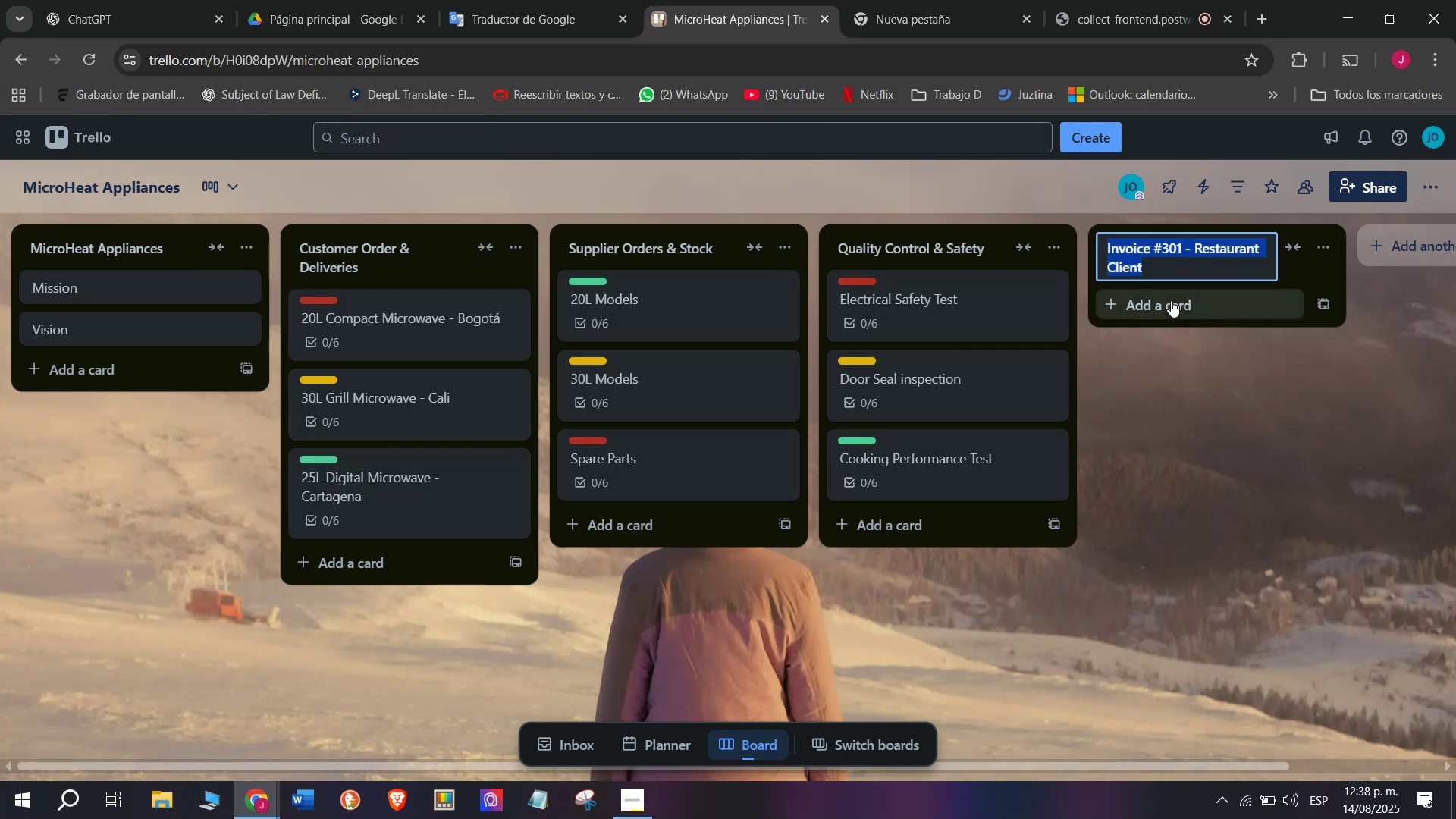 
left_click([1171, 300])
 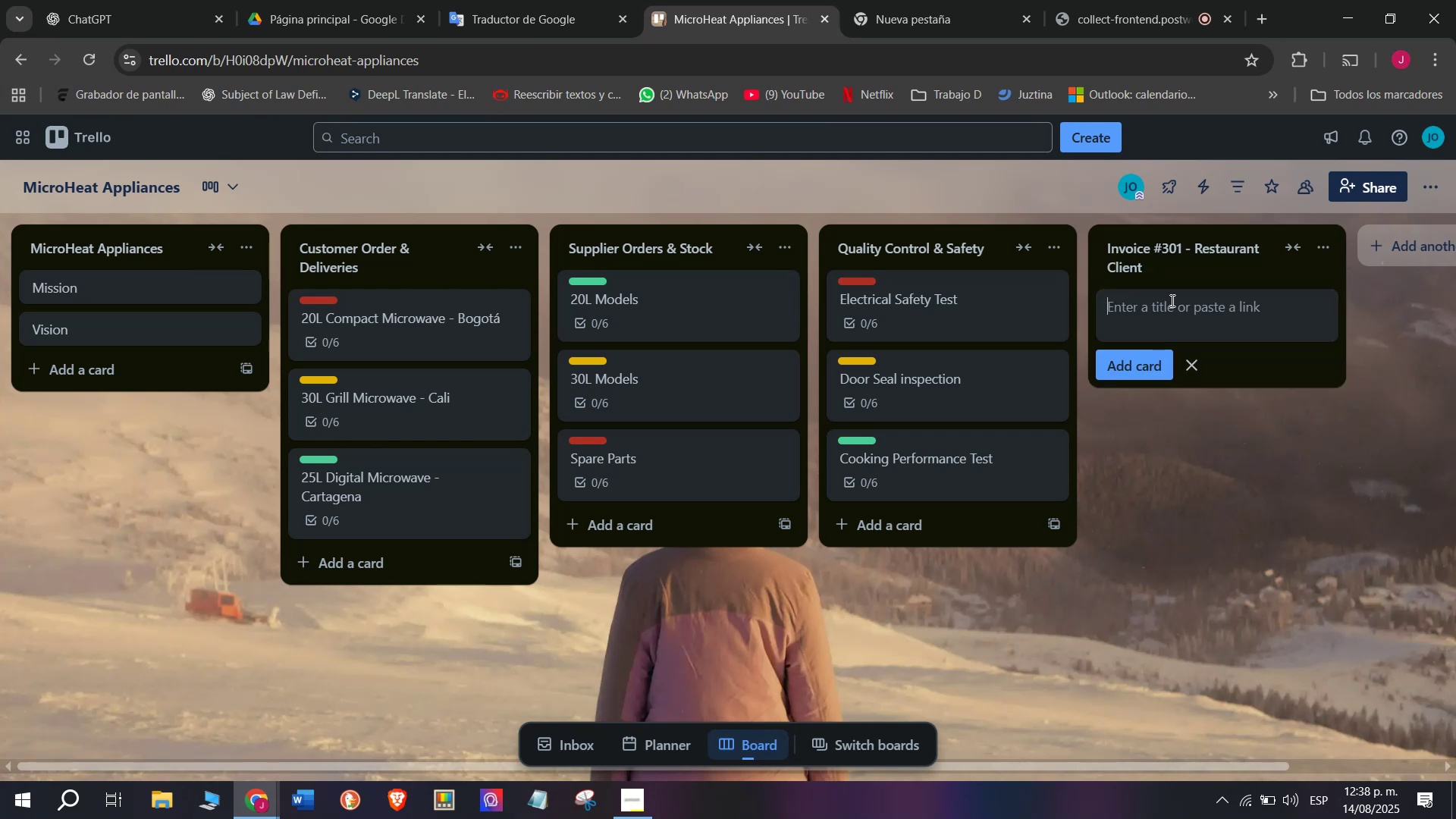 
key(Control+ControlLeft)
 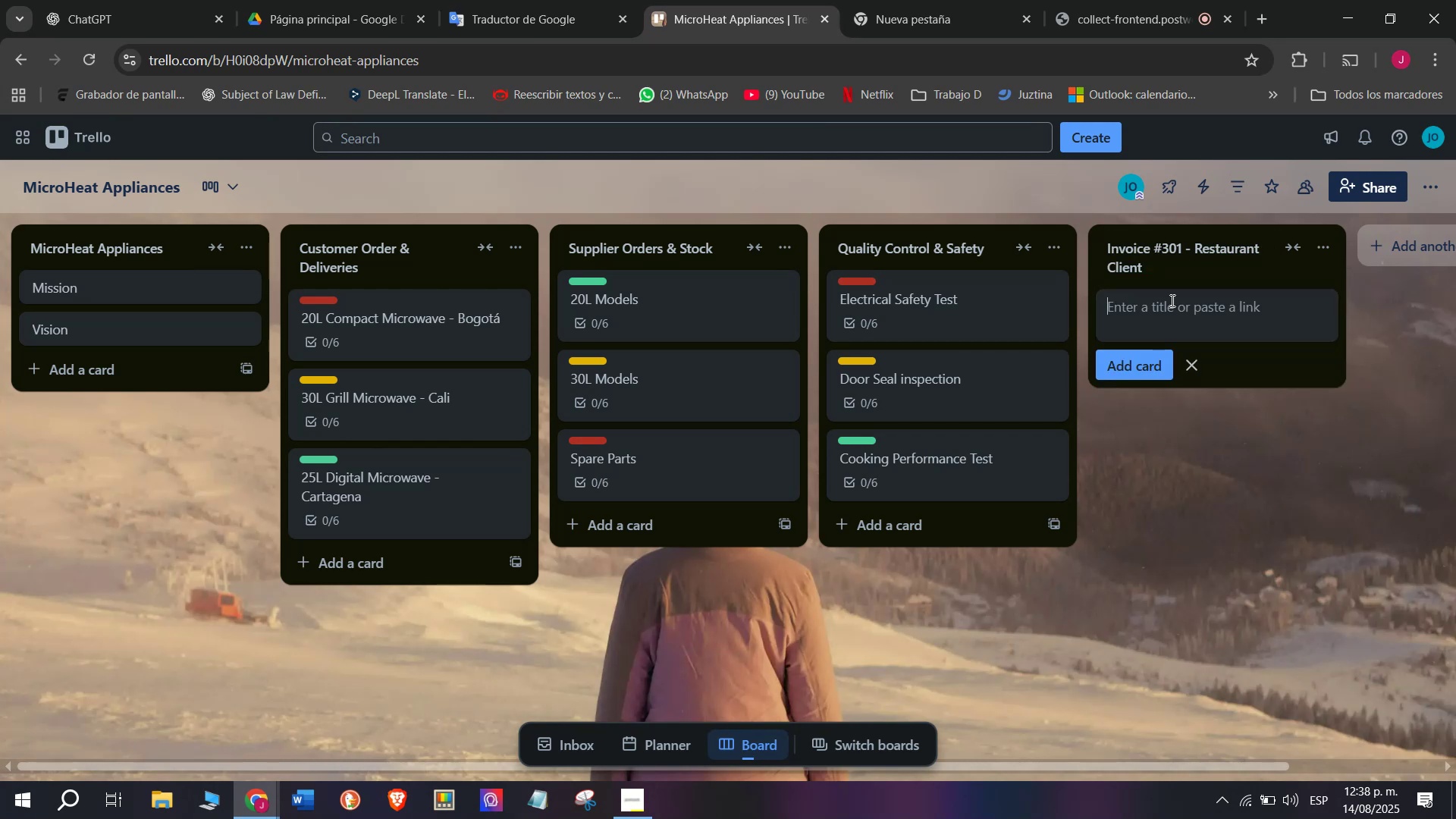 
key(Control+V)
 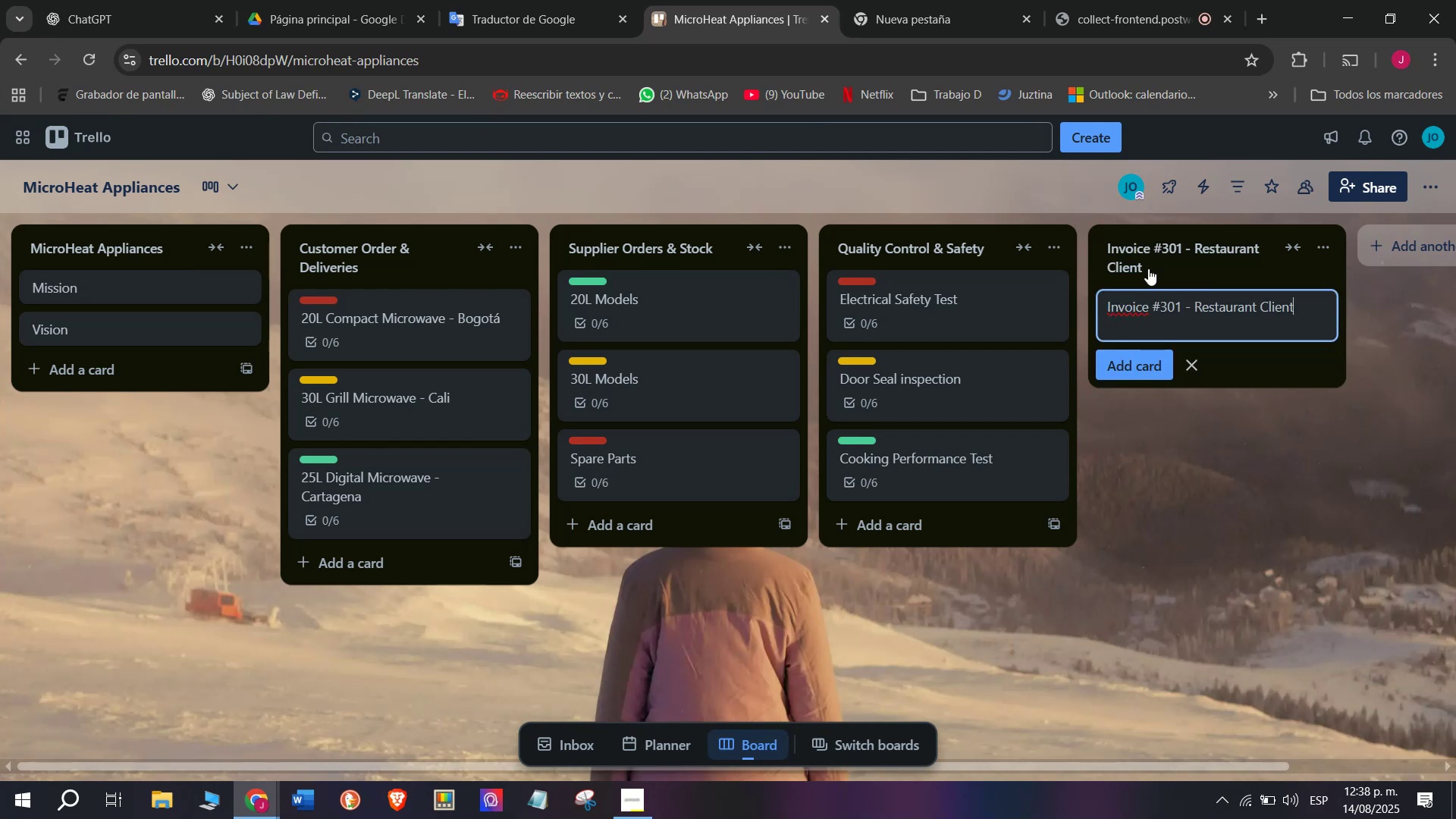 
left_click([1148, 268])
 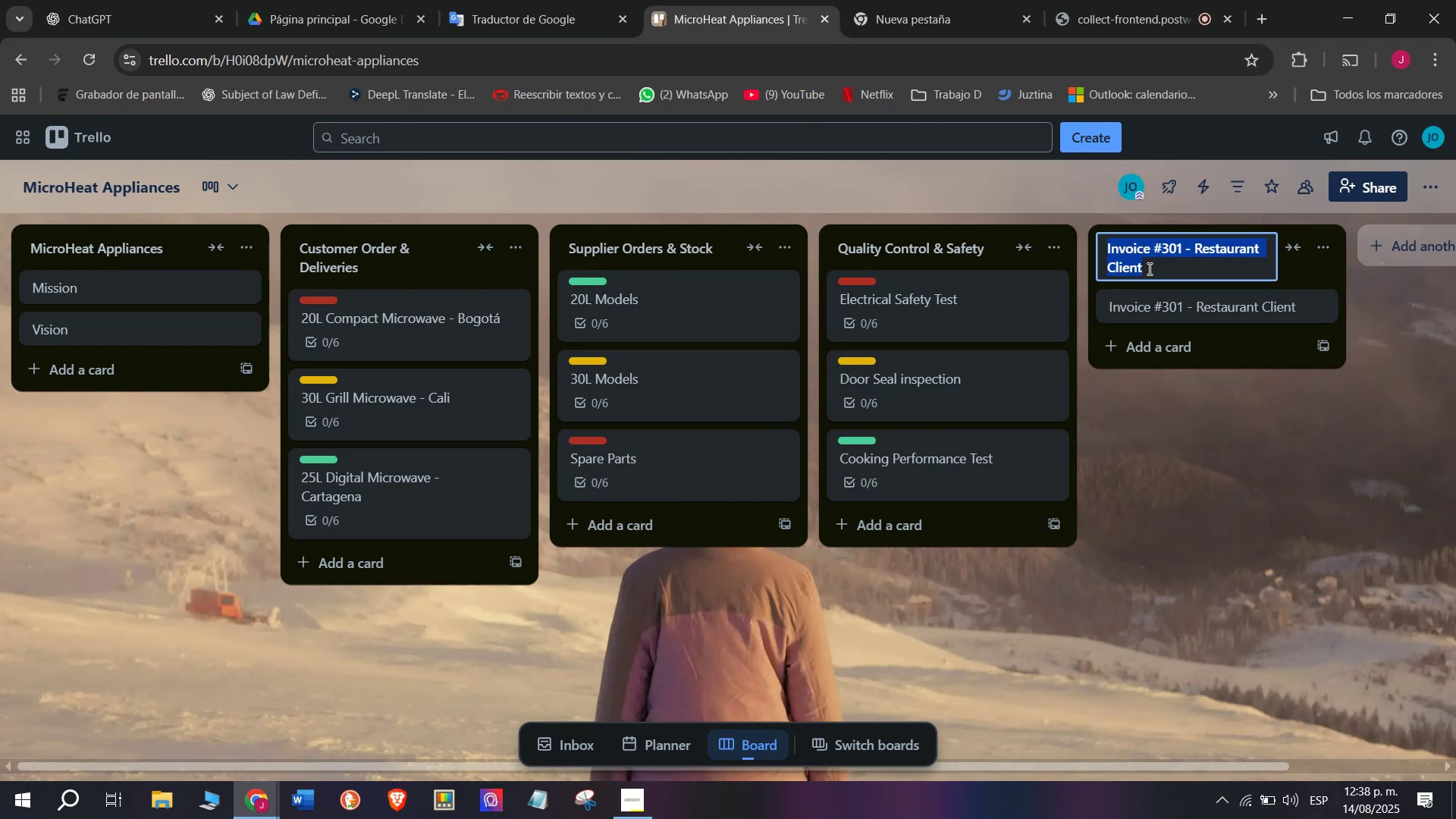 
left_click([1148, 264])
 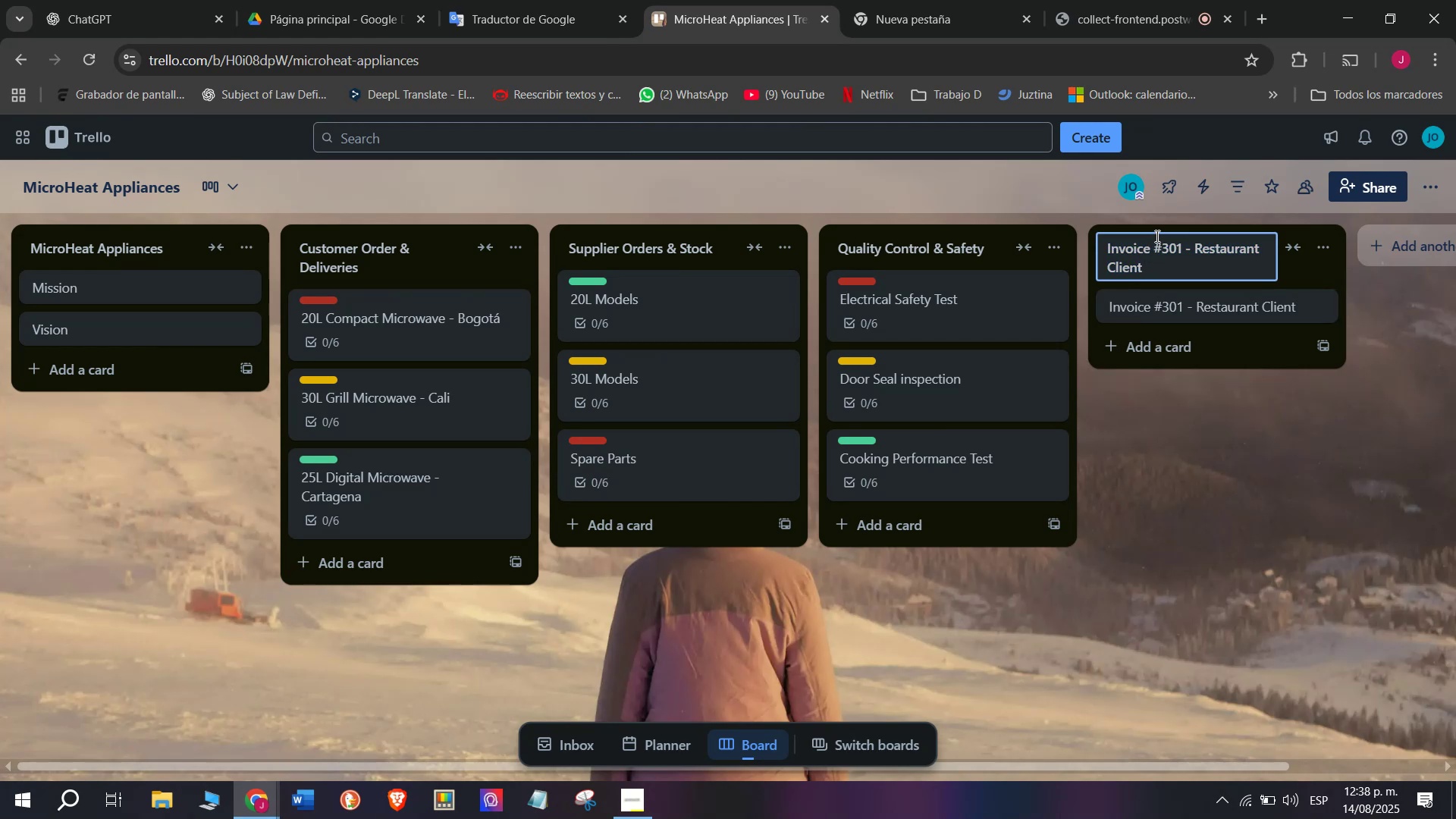 
left_click_drag(start_coordinate=[1156, 236], to_coordinate=[1232, 293])
 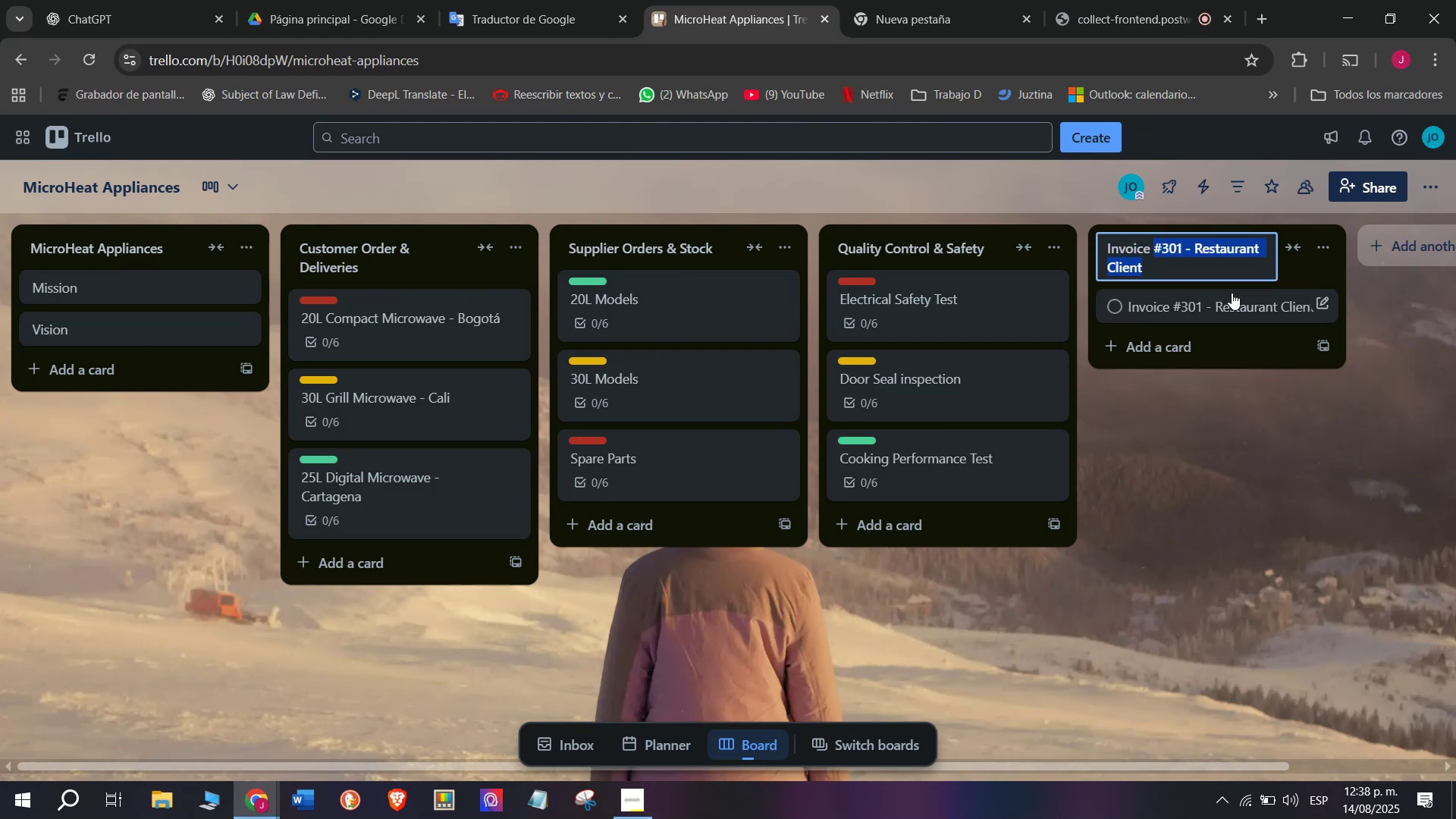 
key(Backspace)
 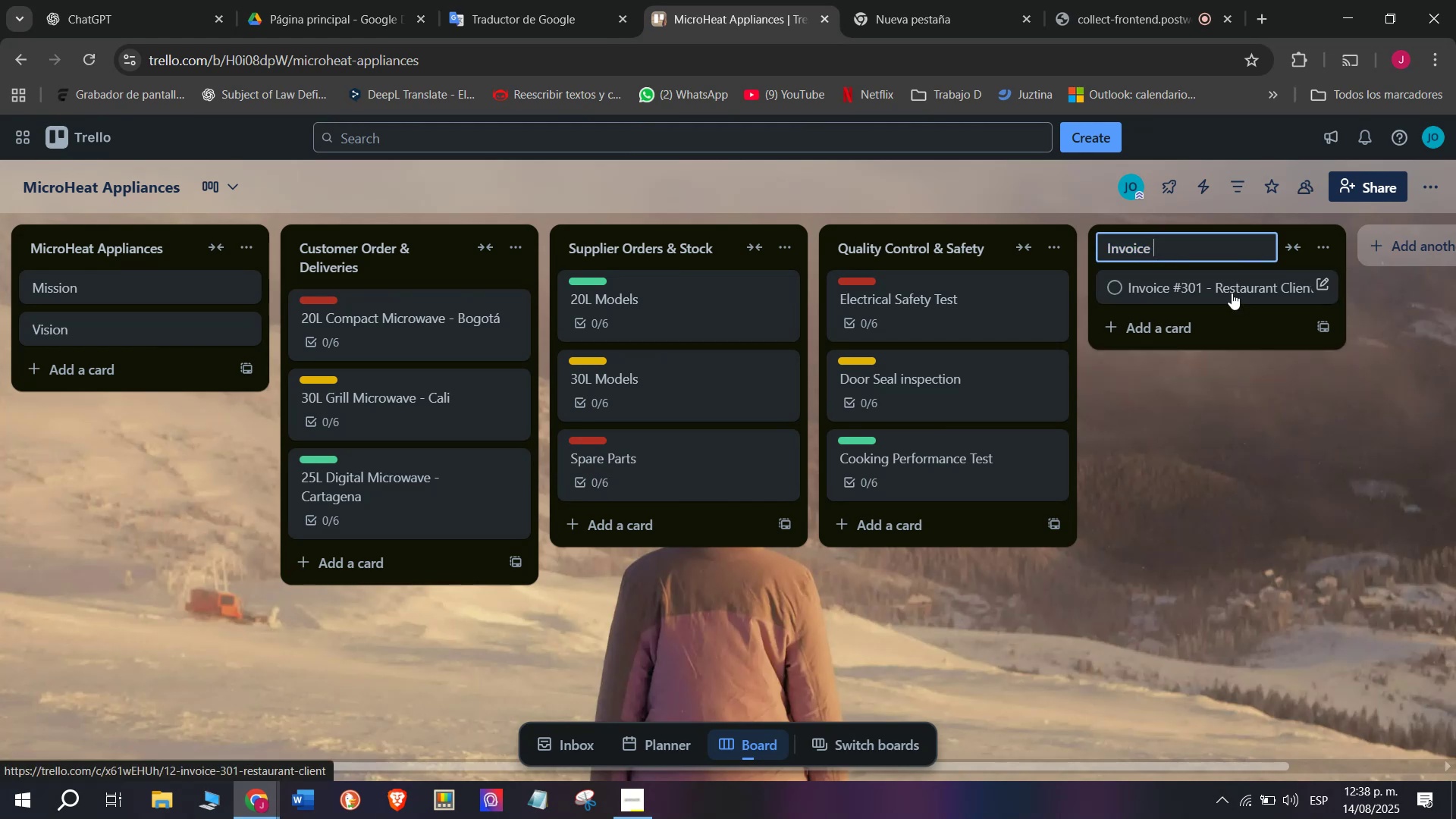 
key(Backspace)
 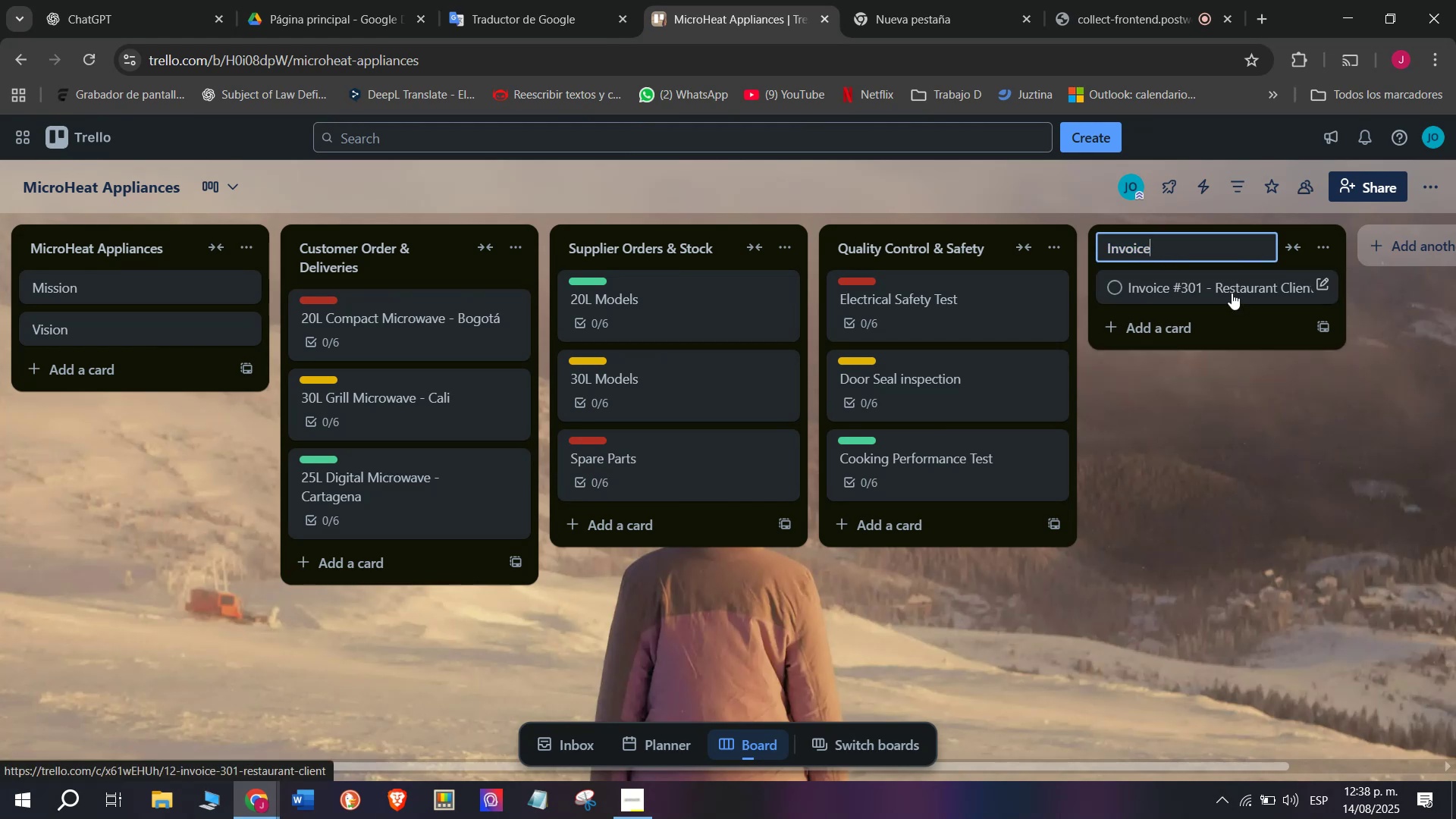 
key(S)
 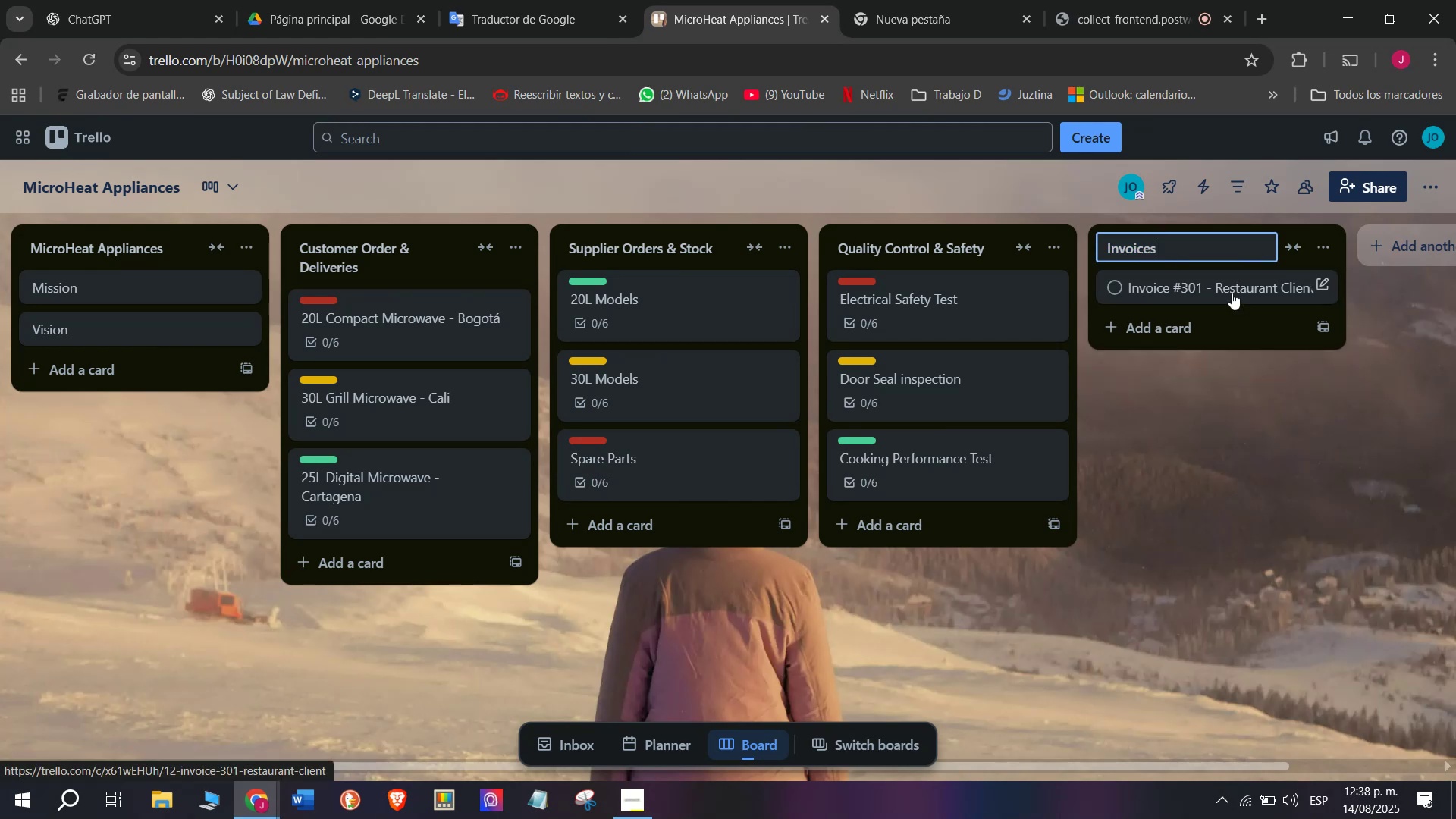 
key(Space)
 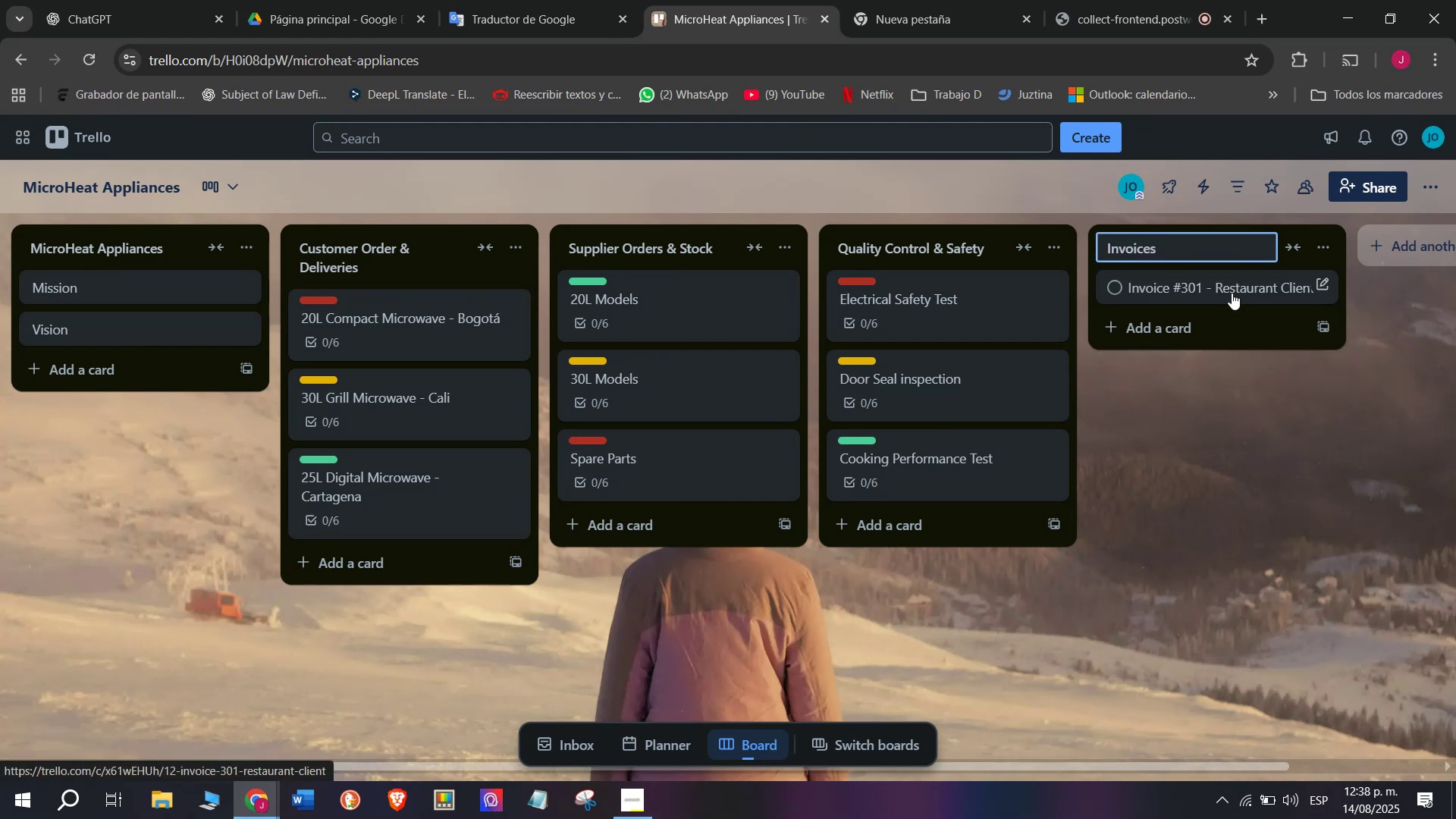 
key(Shift+6)
 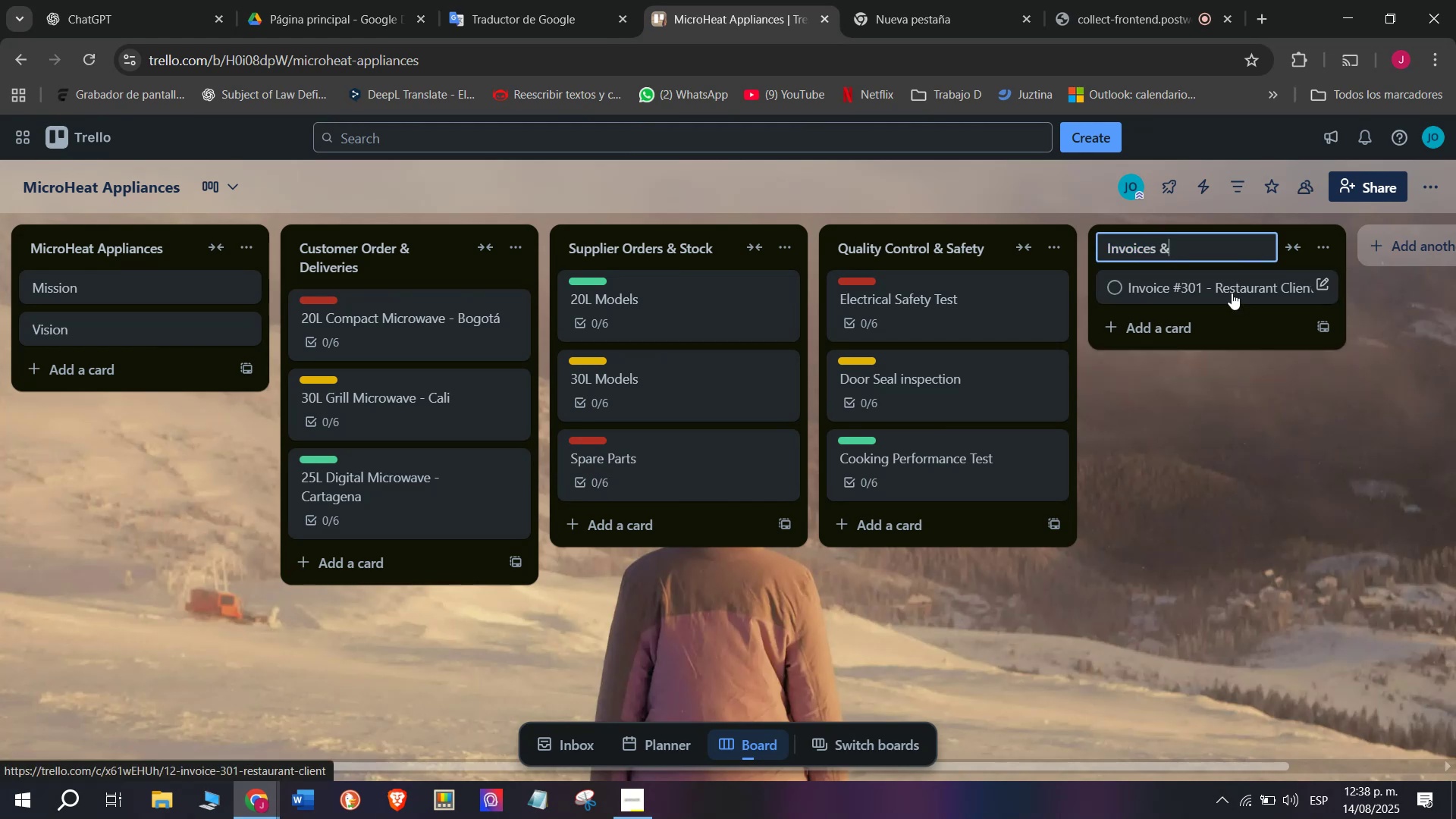 
key(Space)
 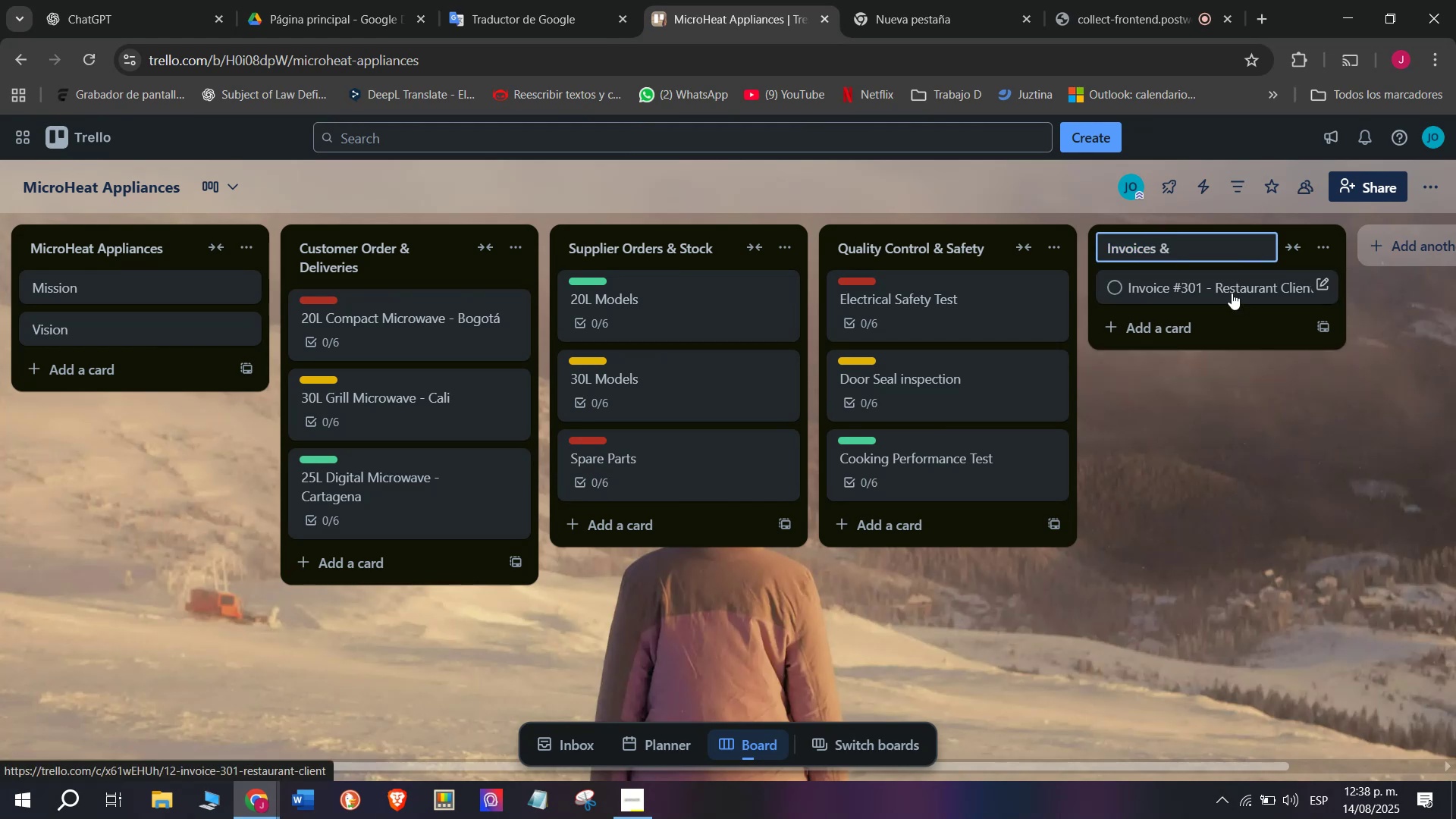 
key(CapsLock)
 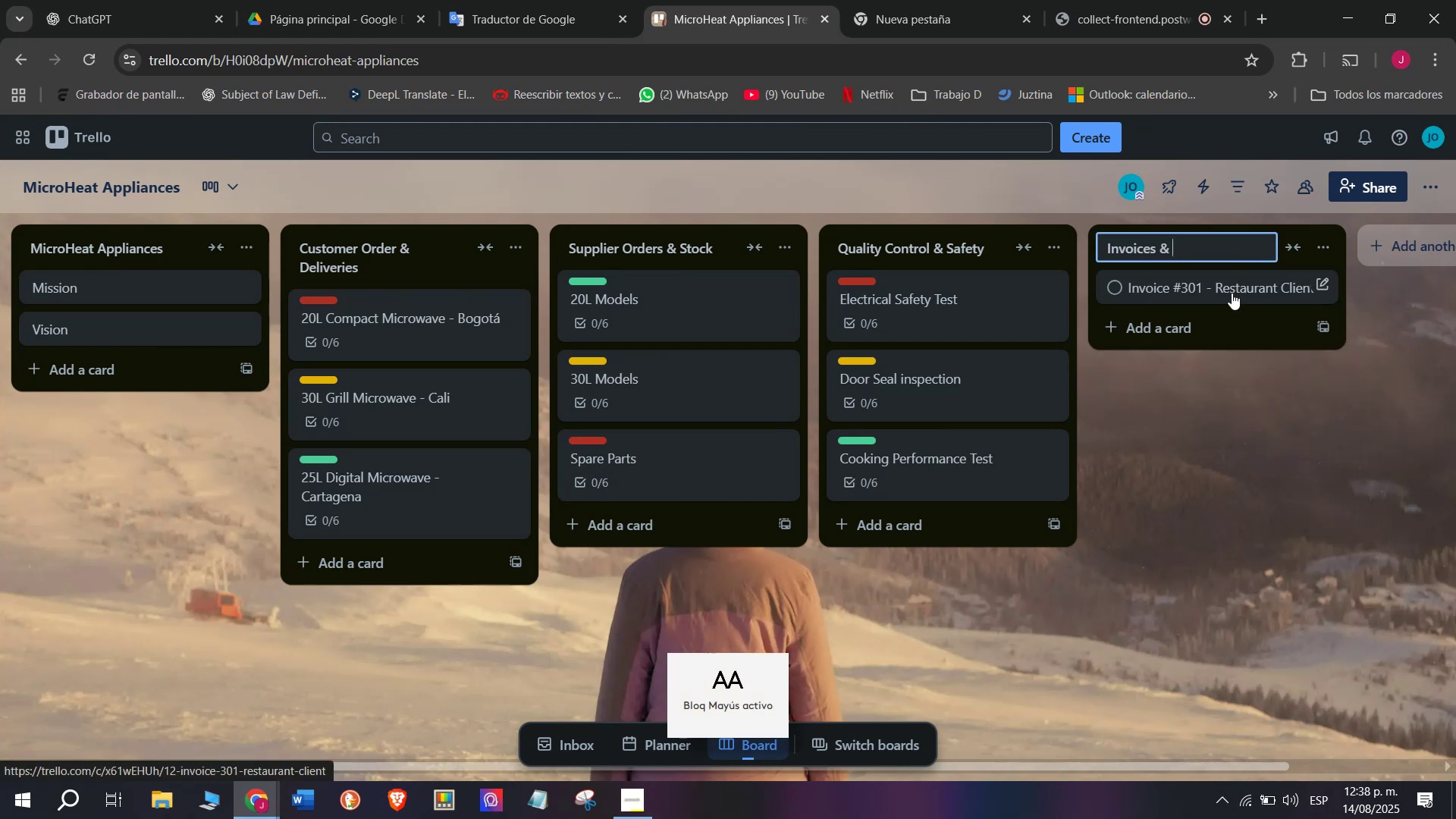 
key(P)
 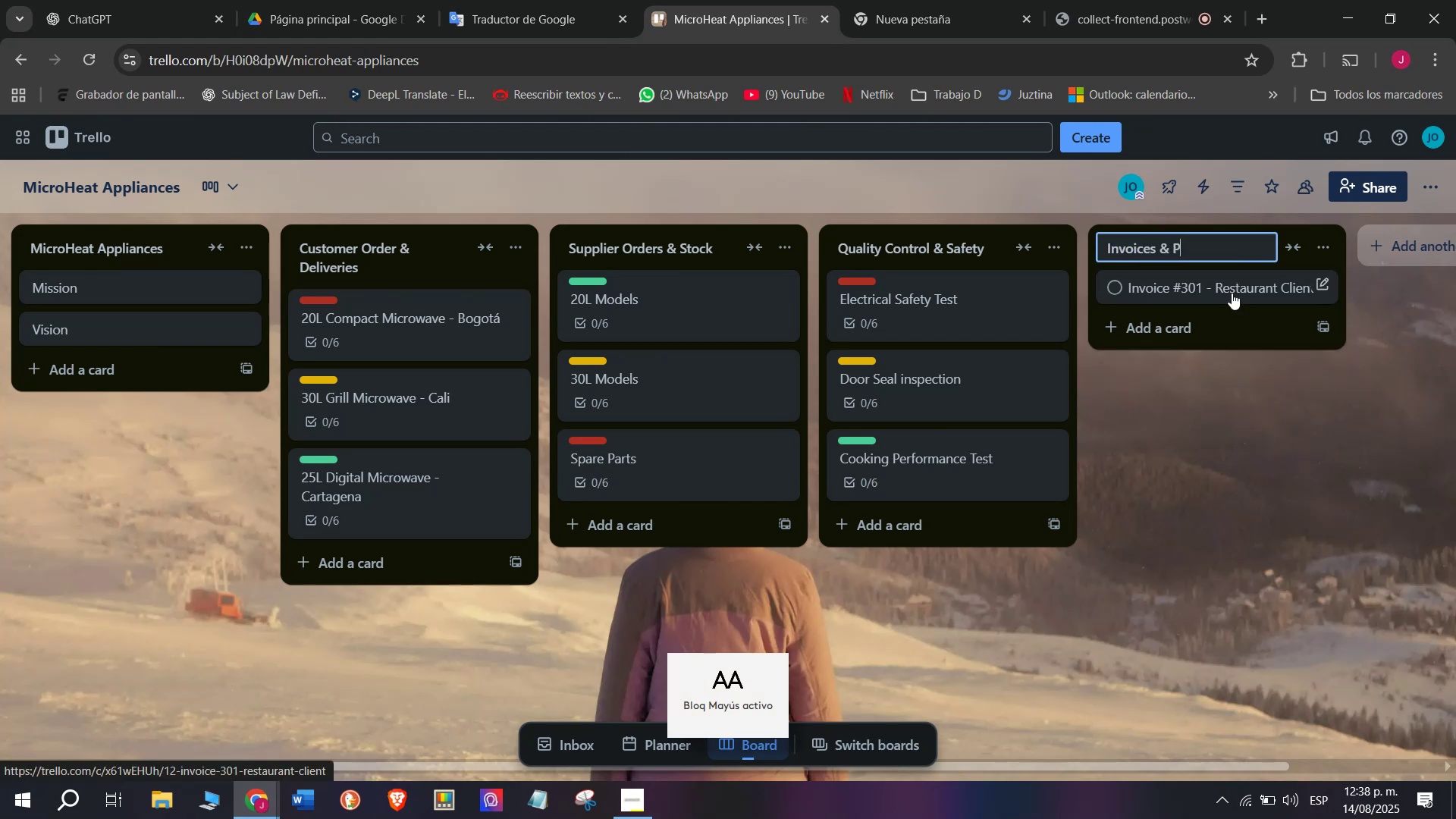 
key(CapsLock)
 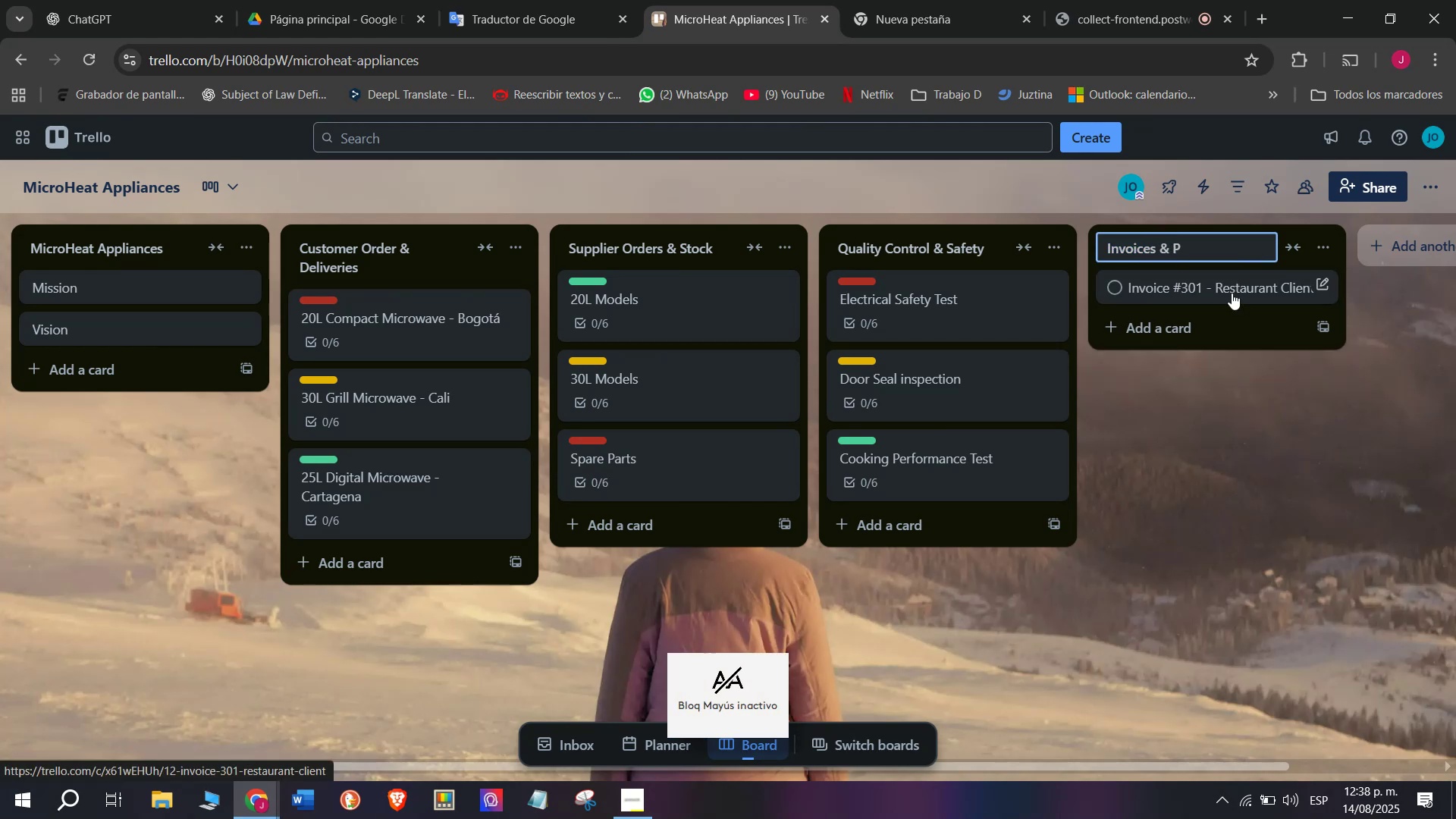 
key(A)
 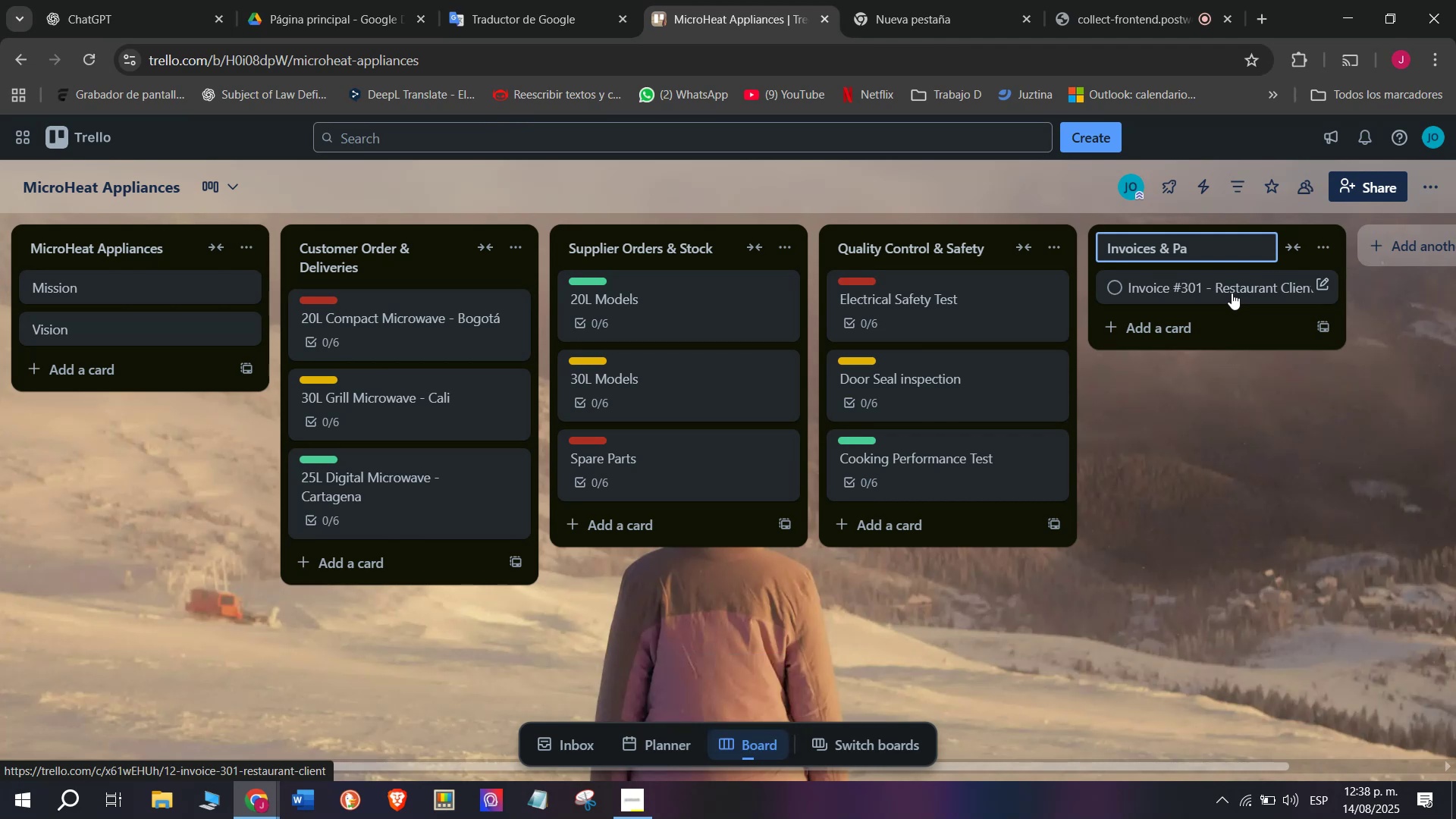 
wait(7.79)
 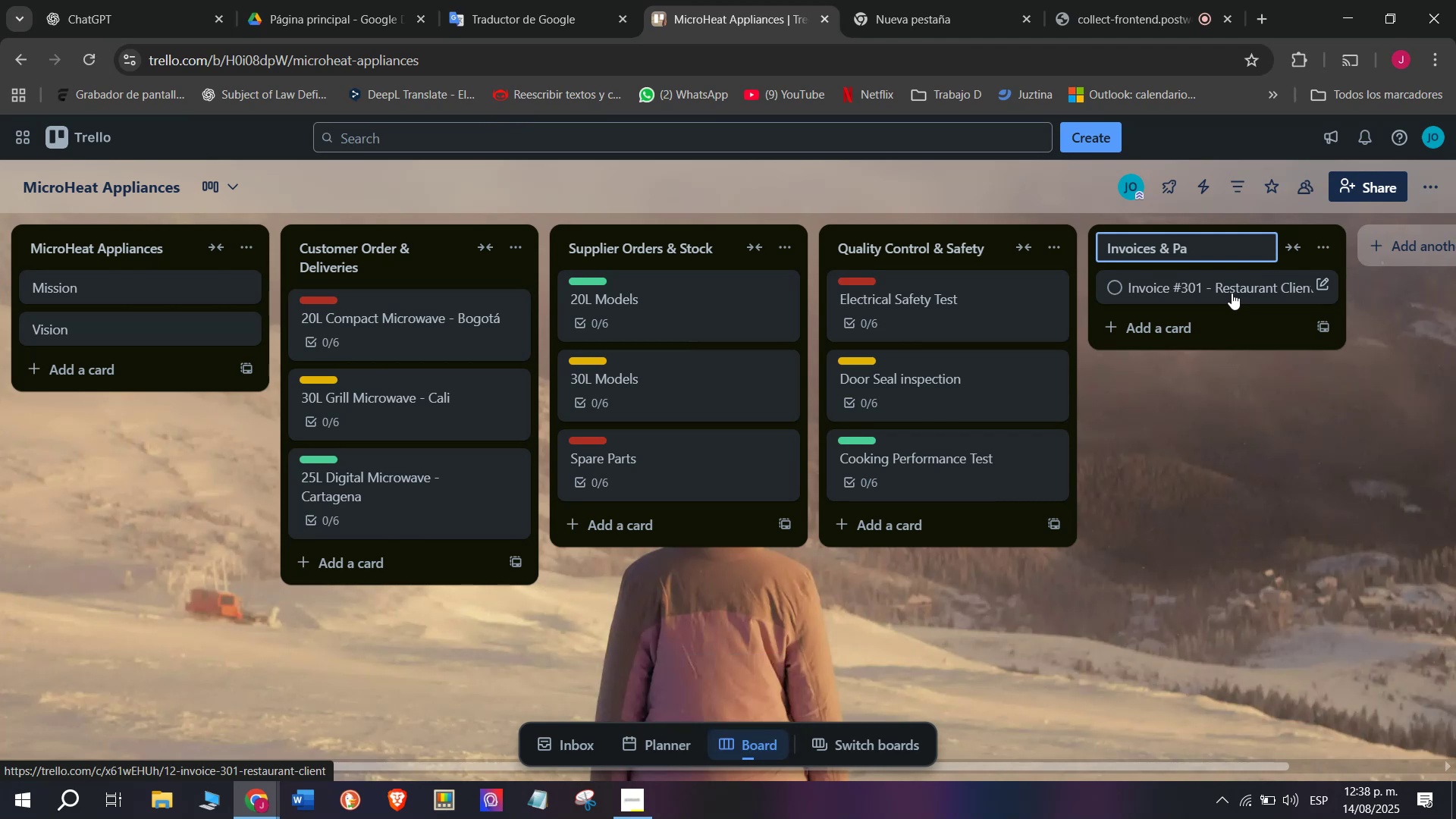 
type(yments)
 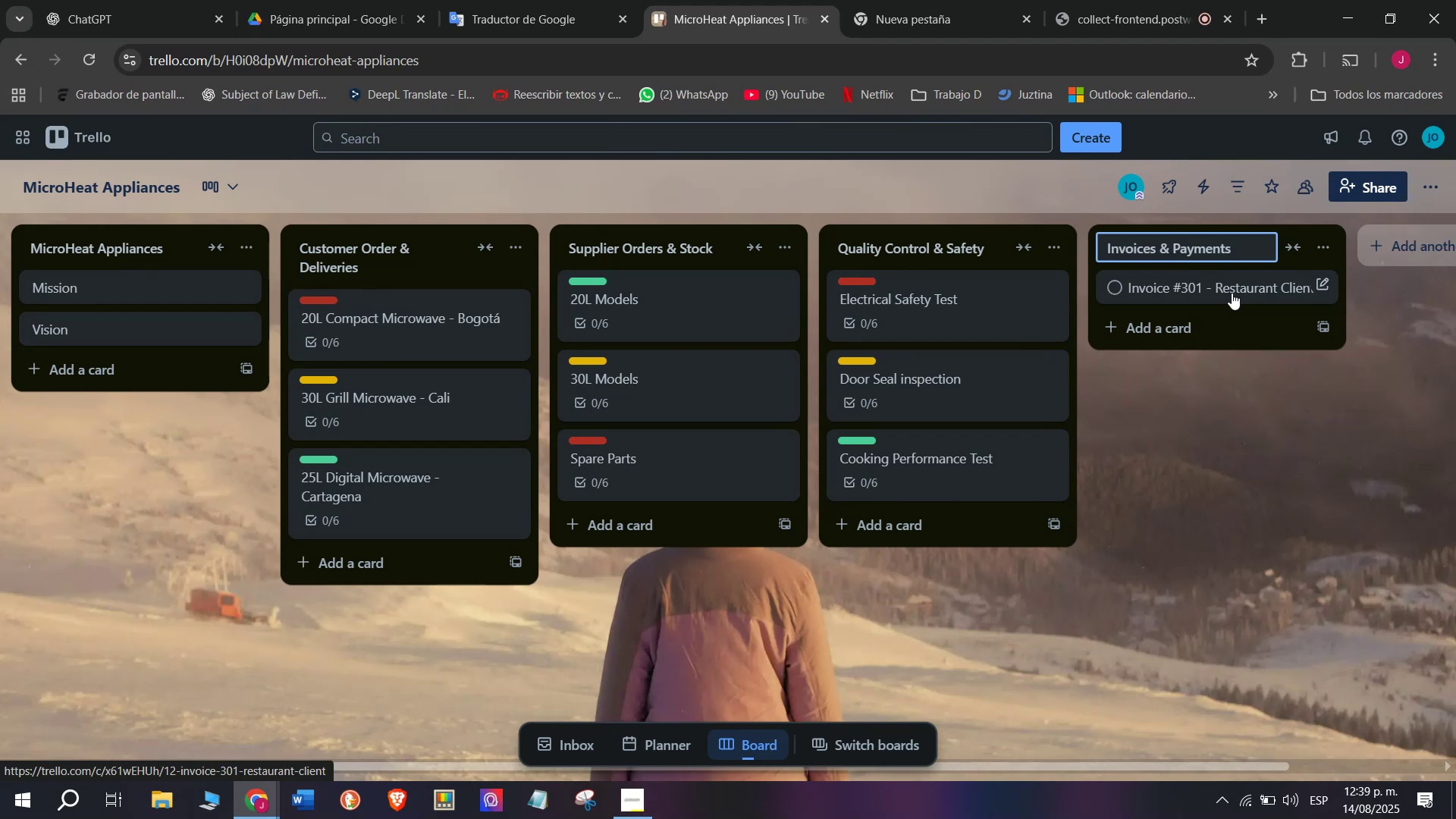 
wait(23.92)
 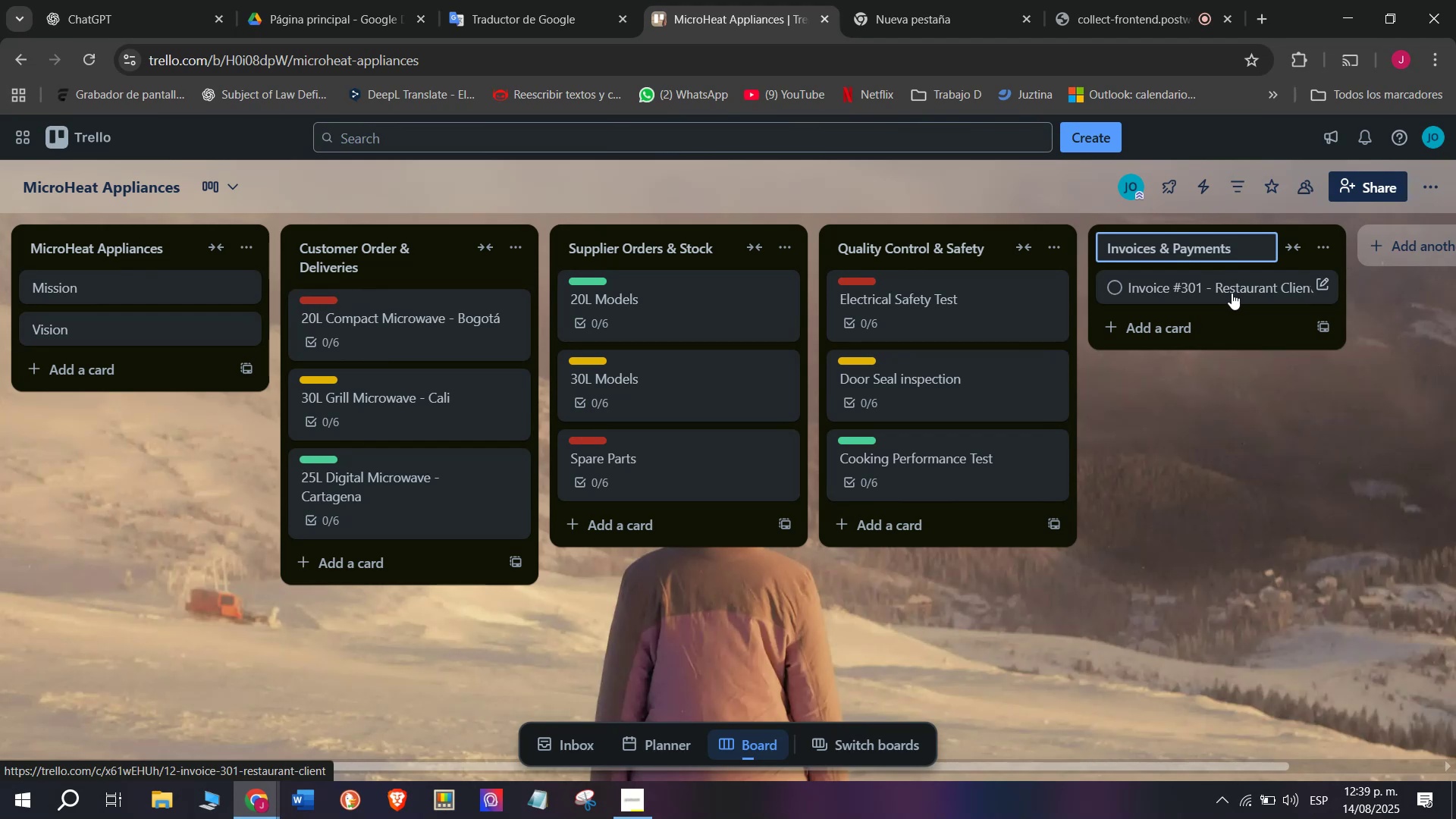 
key(Enter)
 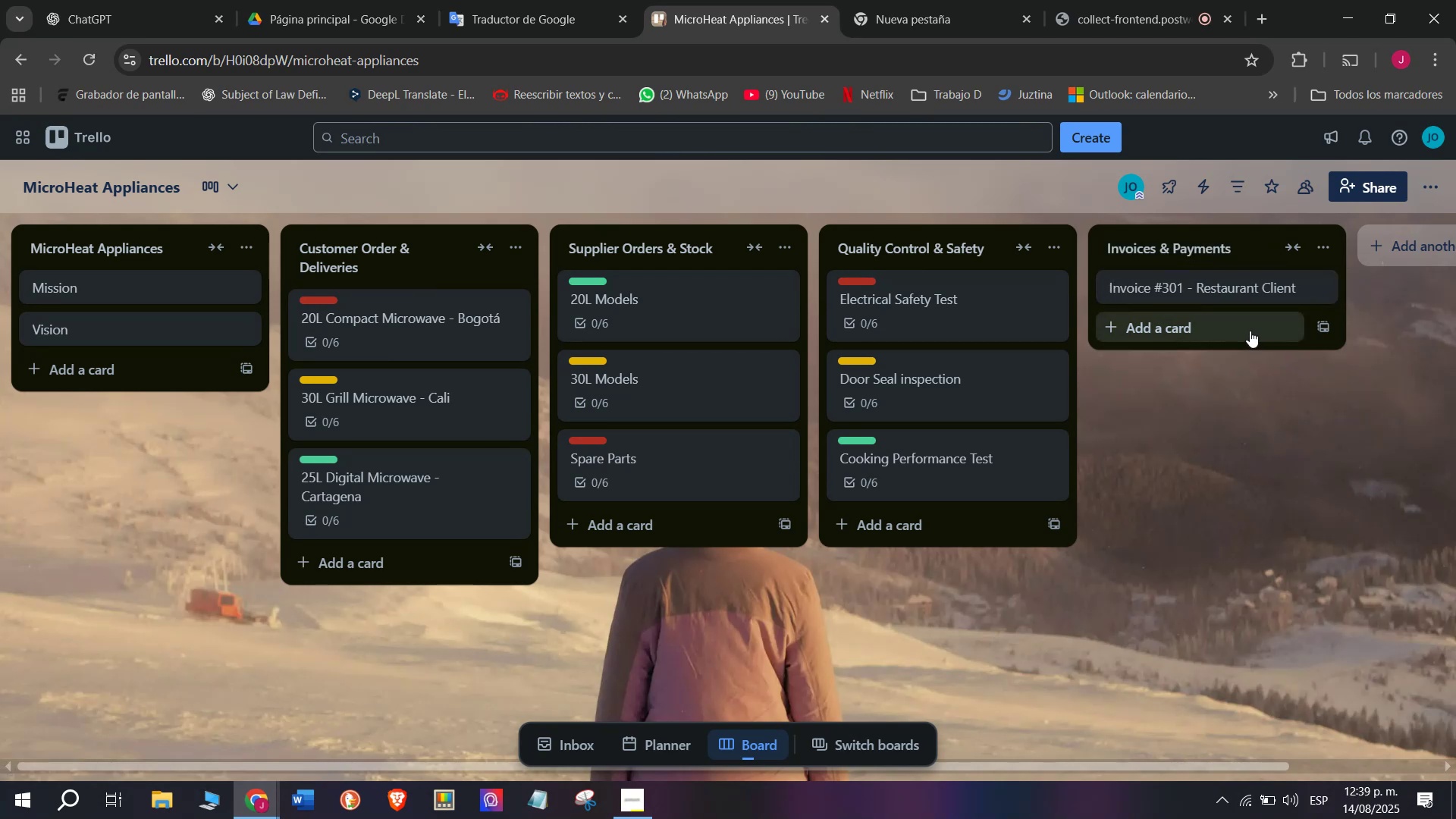 
left_click([1222, 297])
 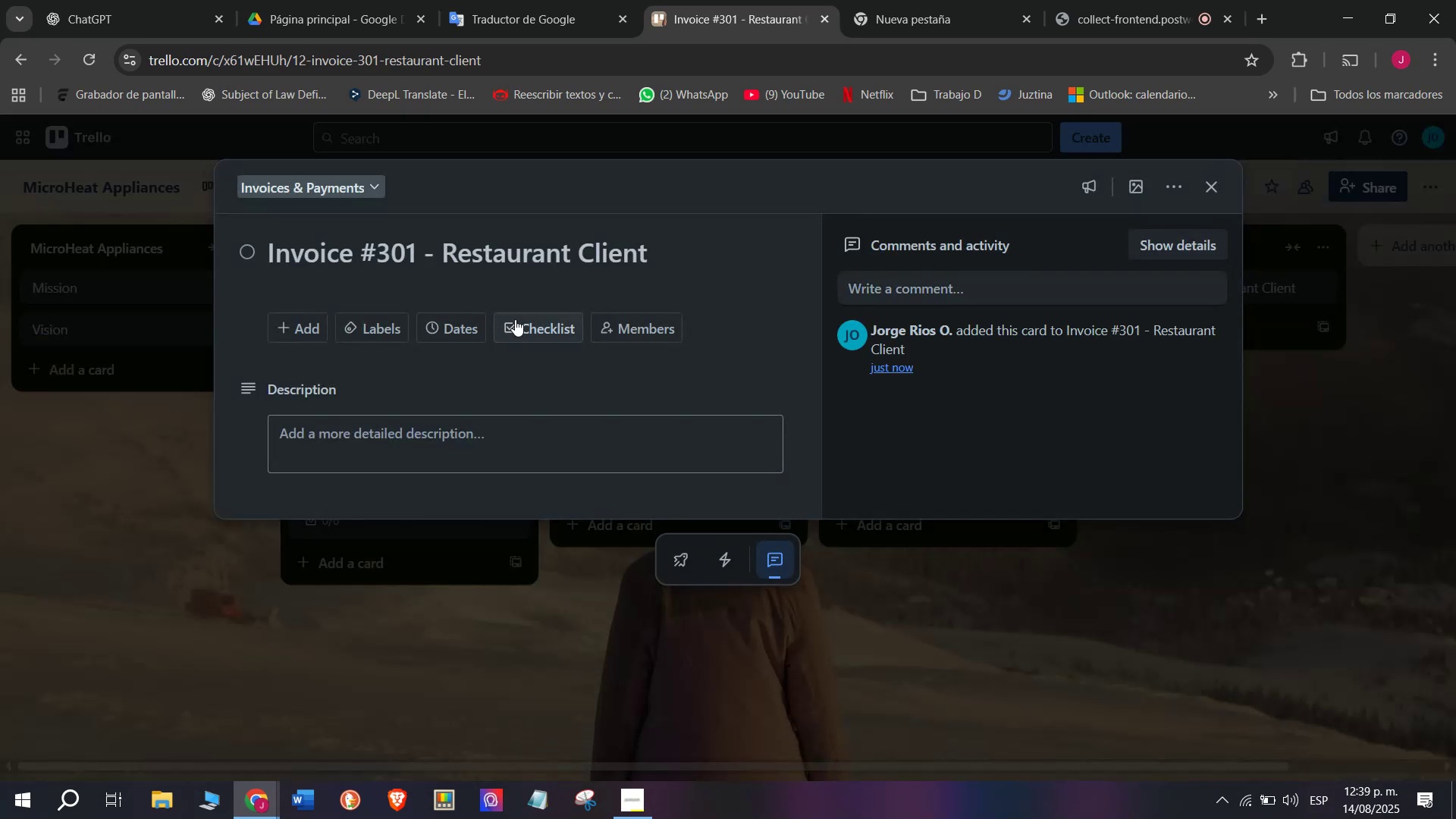 
left_click([532, 318])
 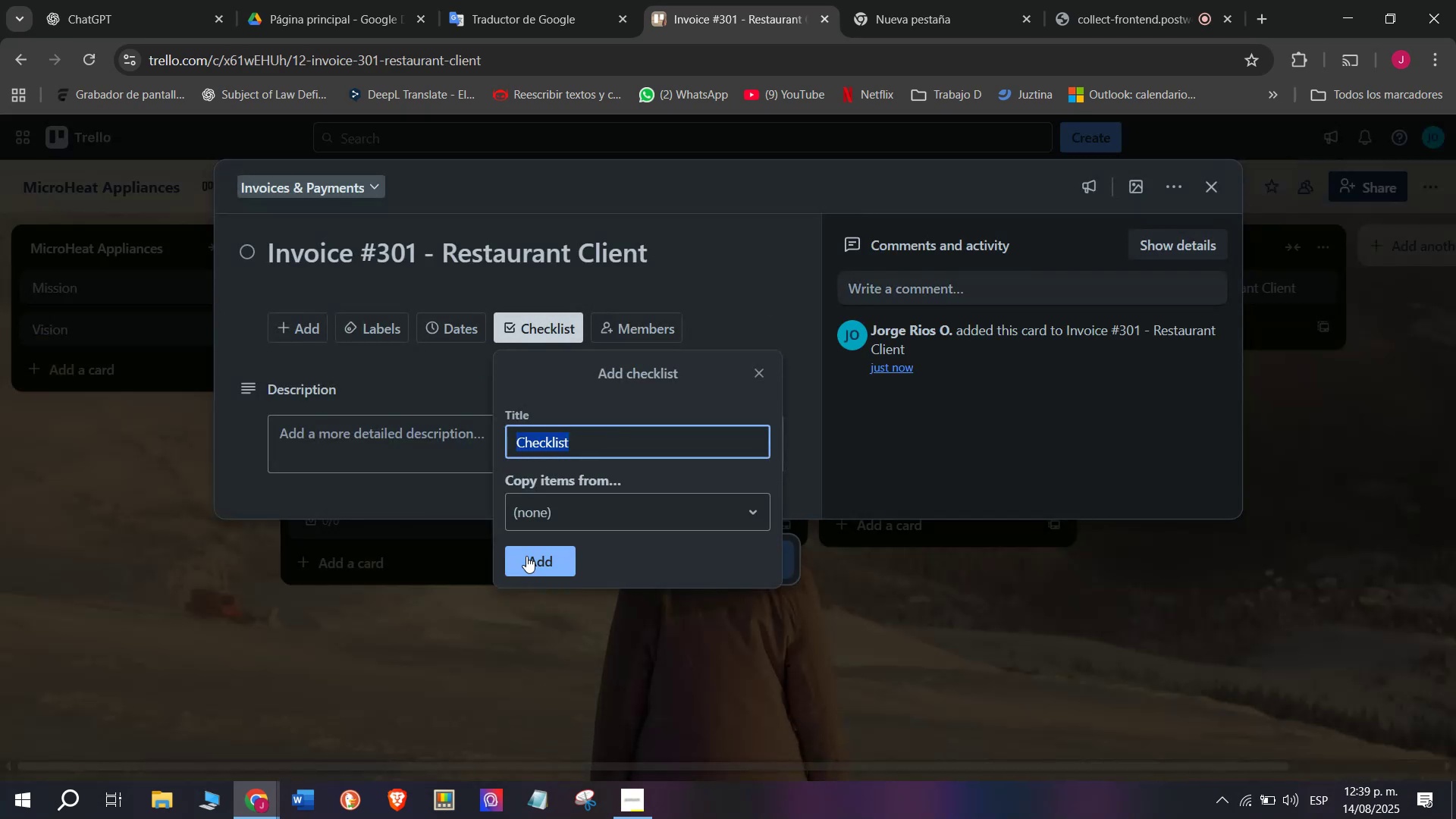 
left_click([526, 556])
 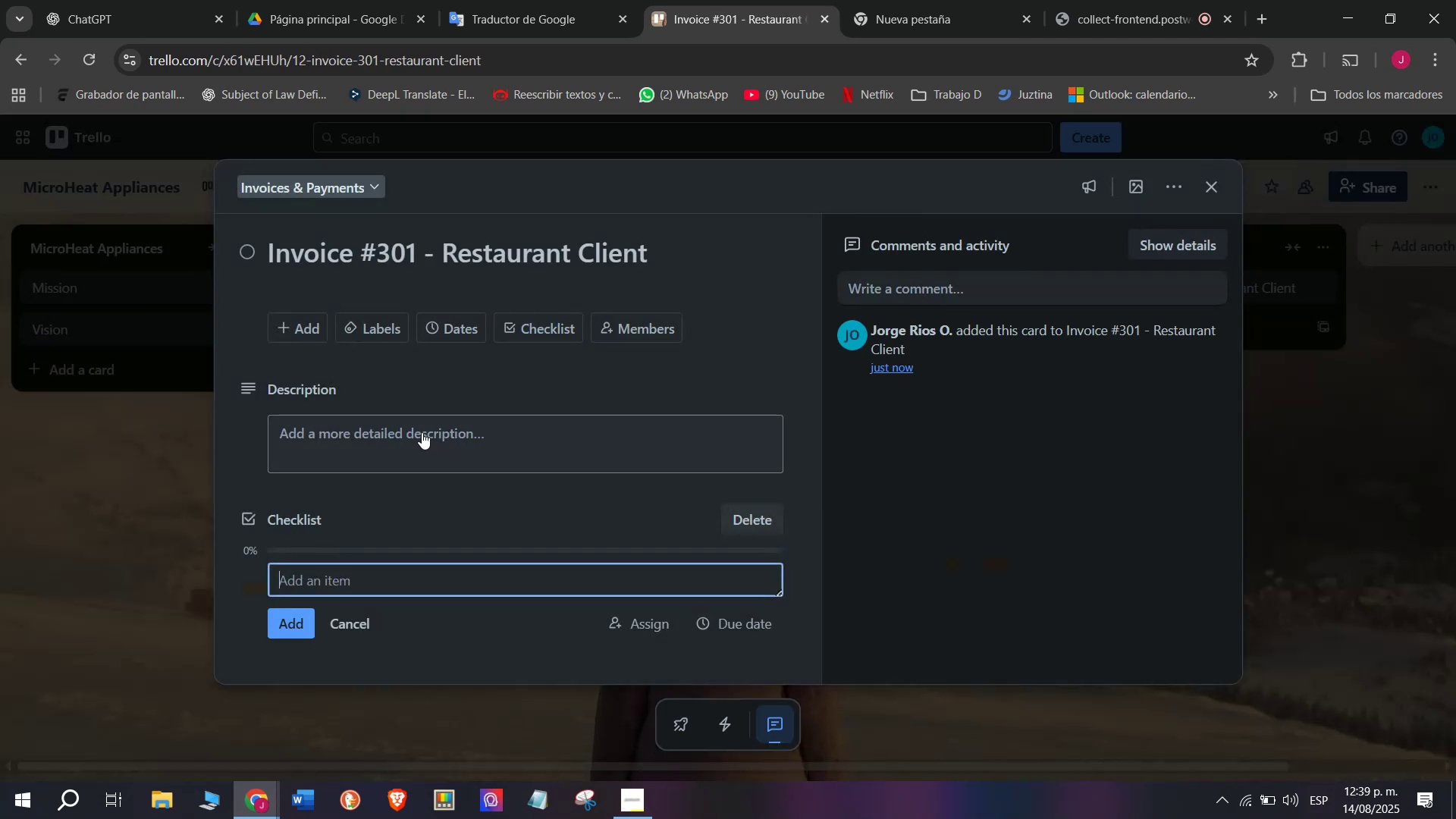 
scroll: coordinate [422, 431], scroll_direction: down, amount: 2.0
 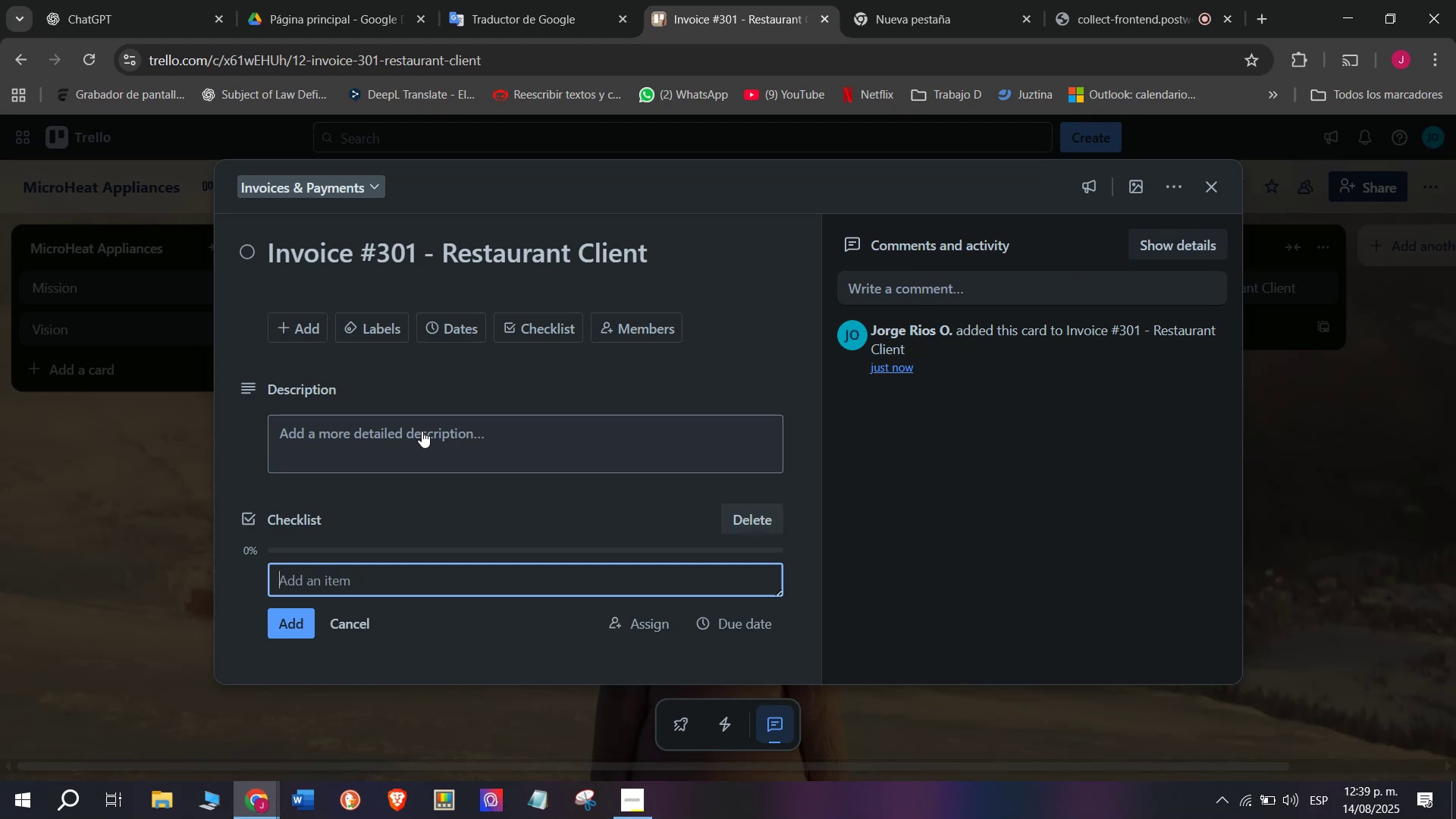 
wait(6.86)
 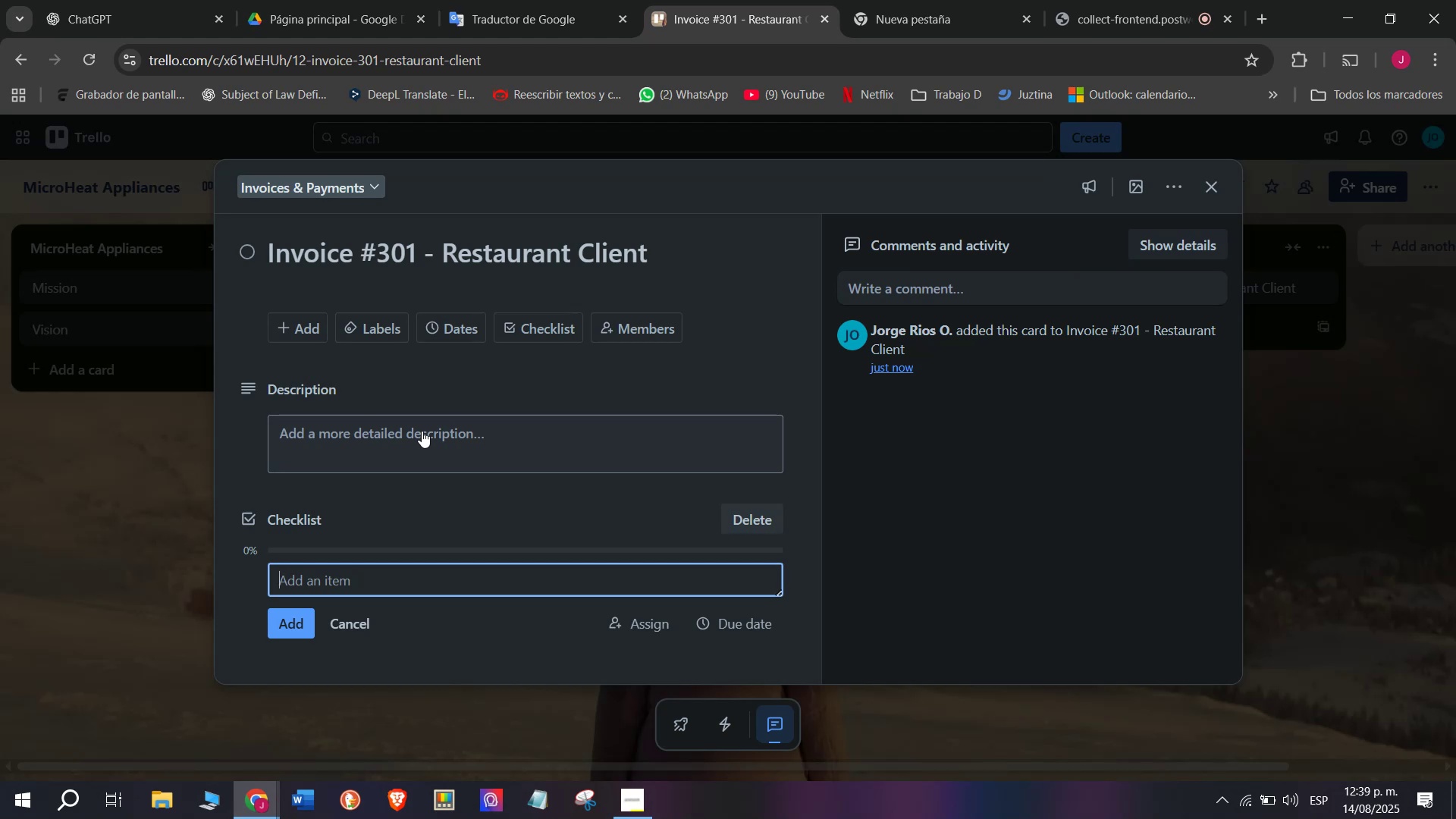 
type(Creas)
key(Backspace)
type(te invoiuce)
key(Backspace)
key(Backspace)
key(Backspace)
type(ce)
 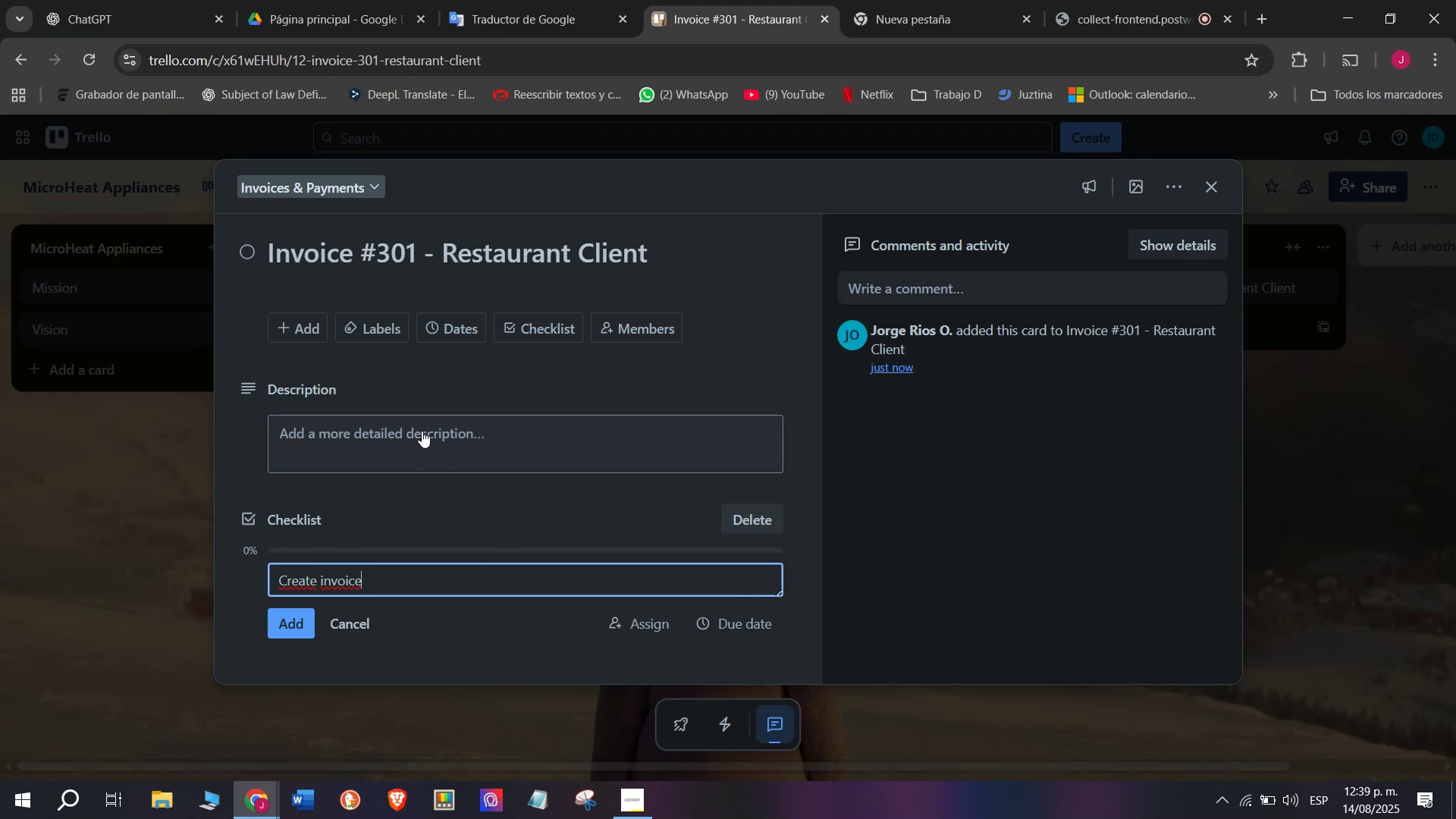 
wait(9.53)
 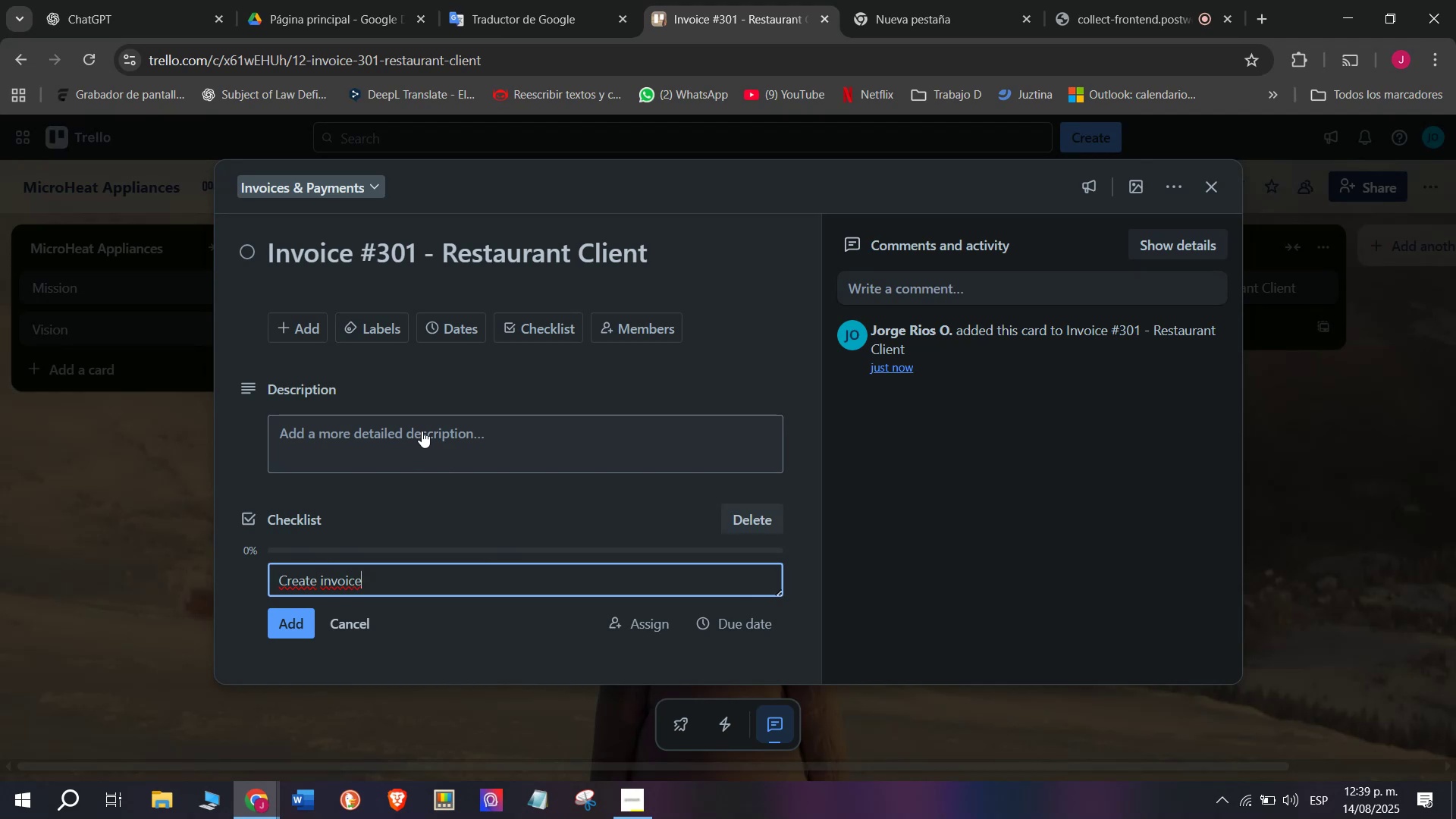 
key(Enter)
 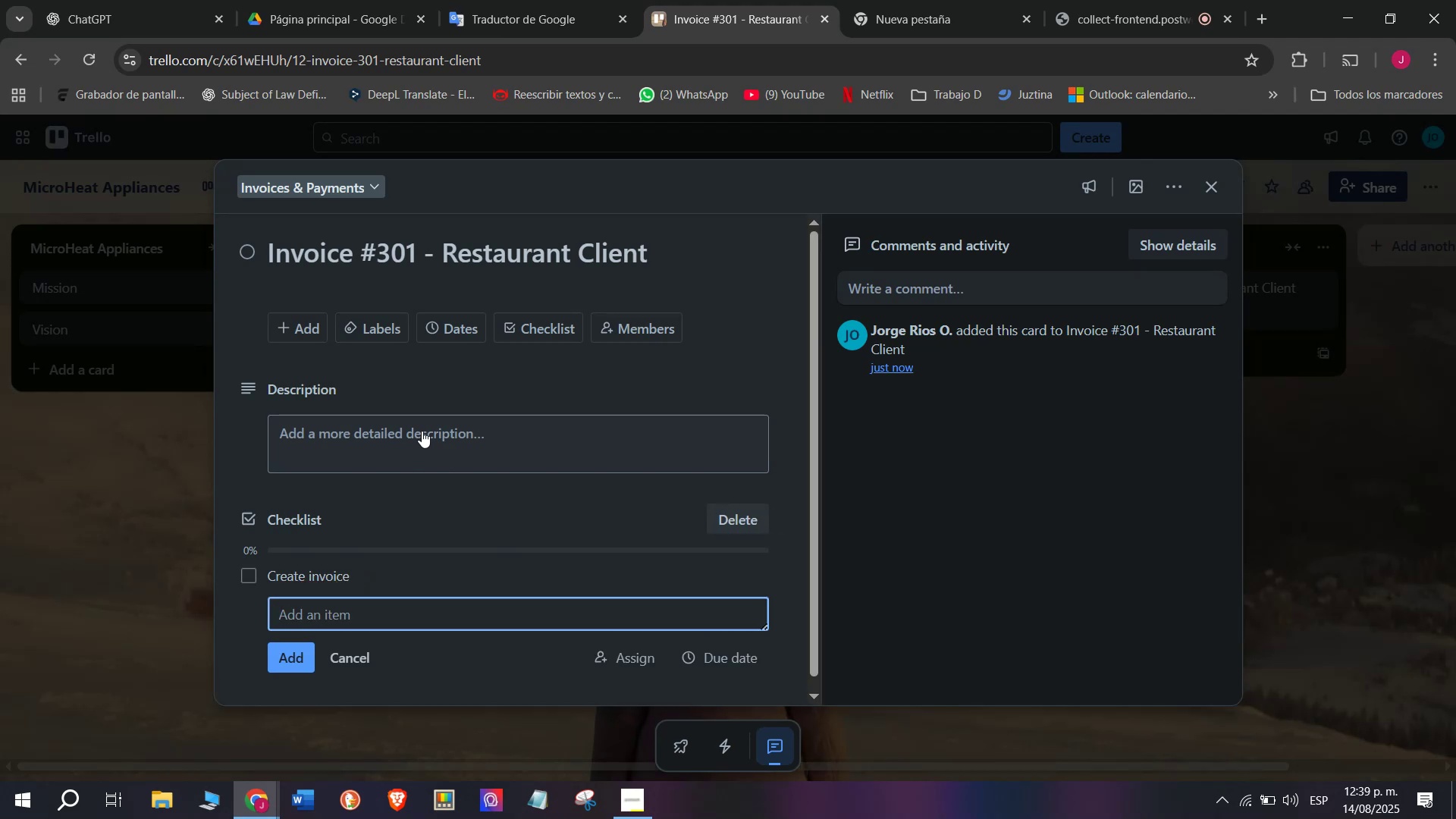 
type(Email to clo)
key(Backspace)
type(ient)
 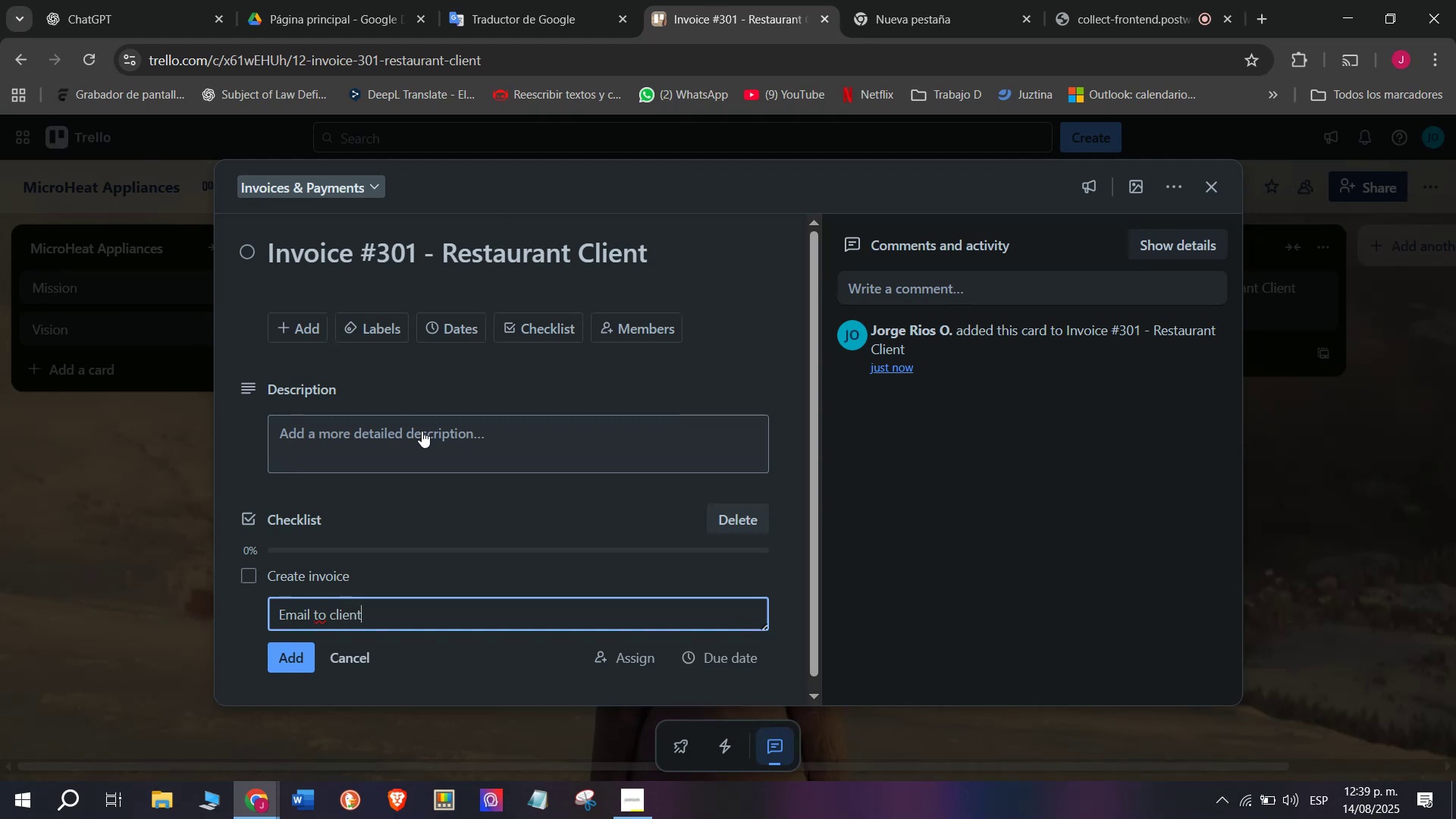 
key(Enter)
 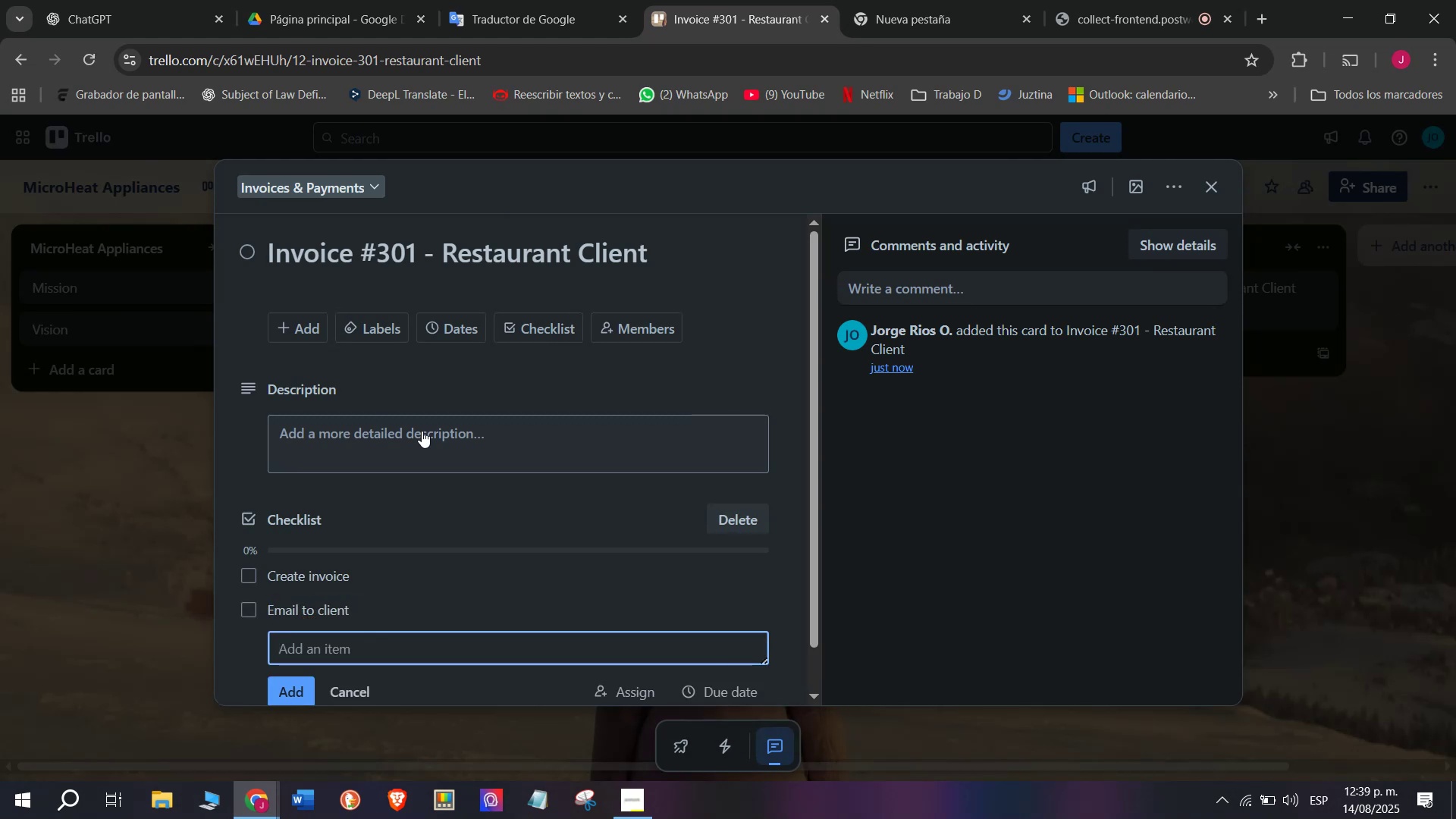 
type(Confirm)
 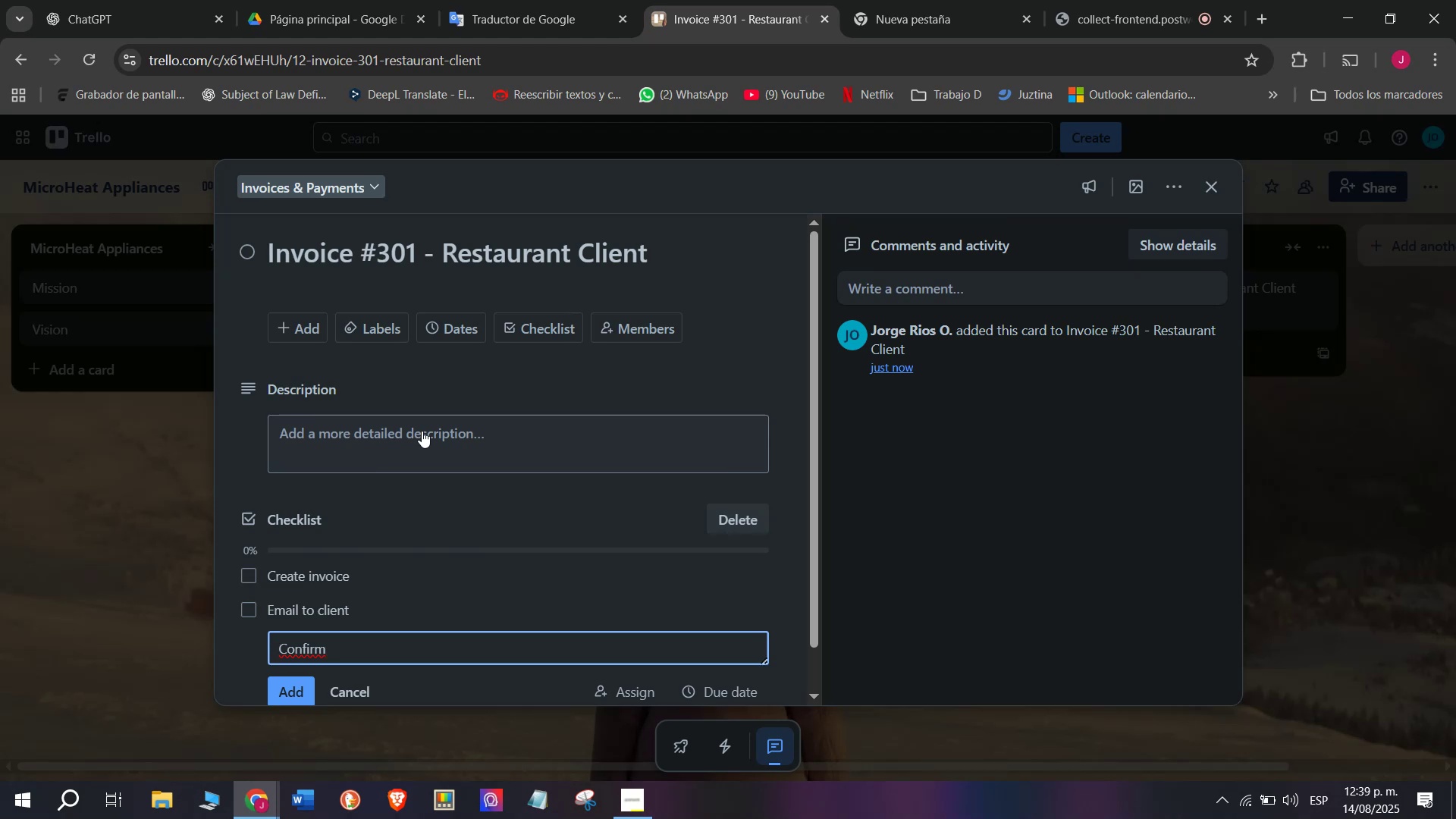 
key(Space)
 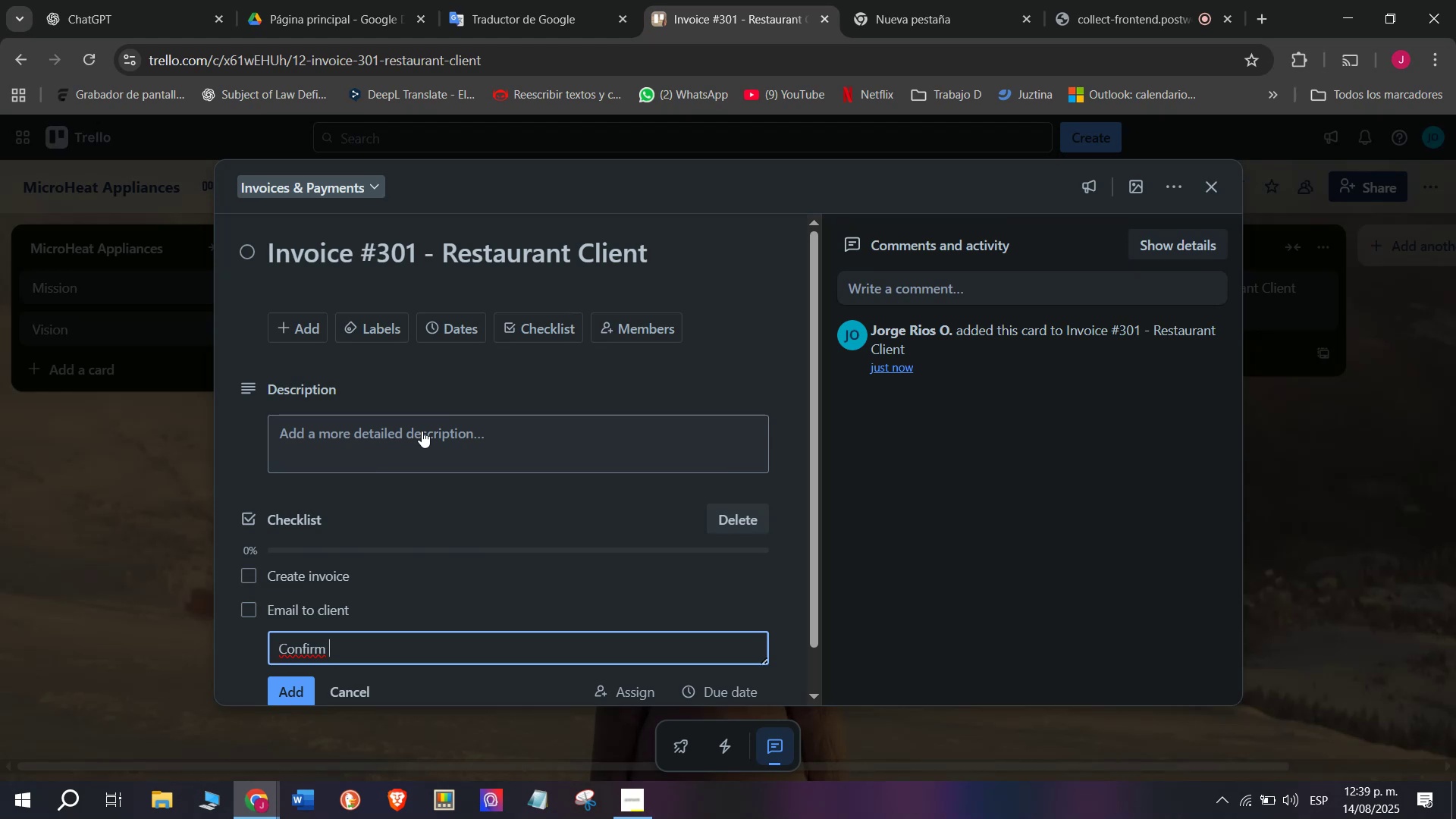 
type(payment)
 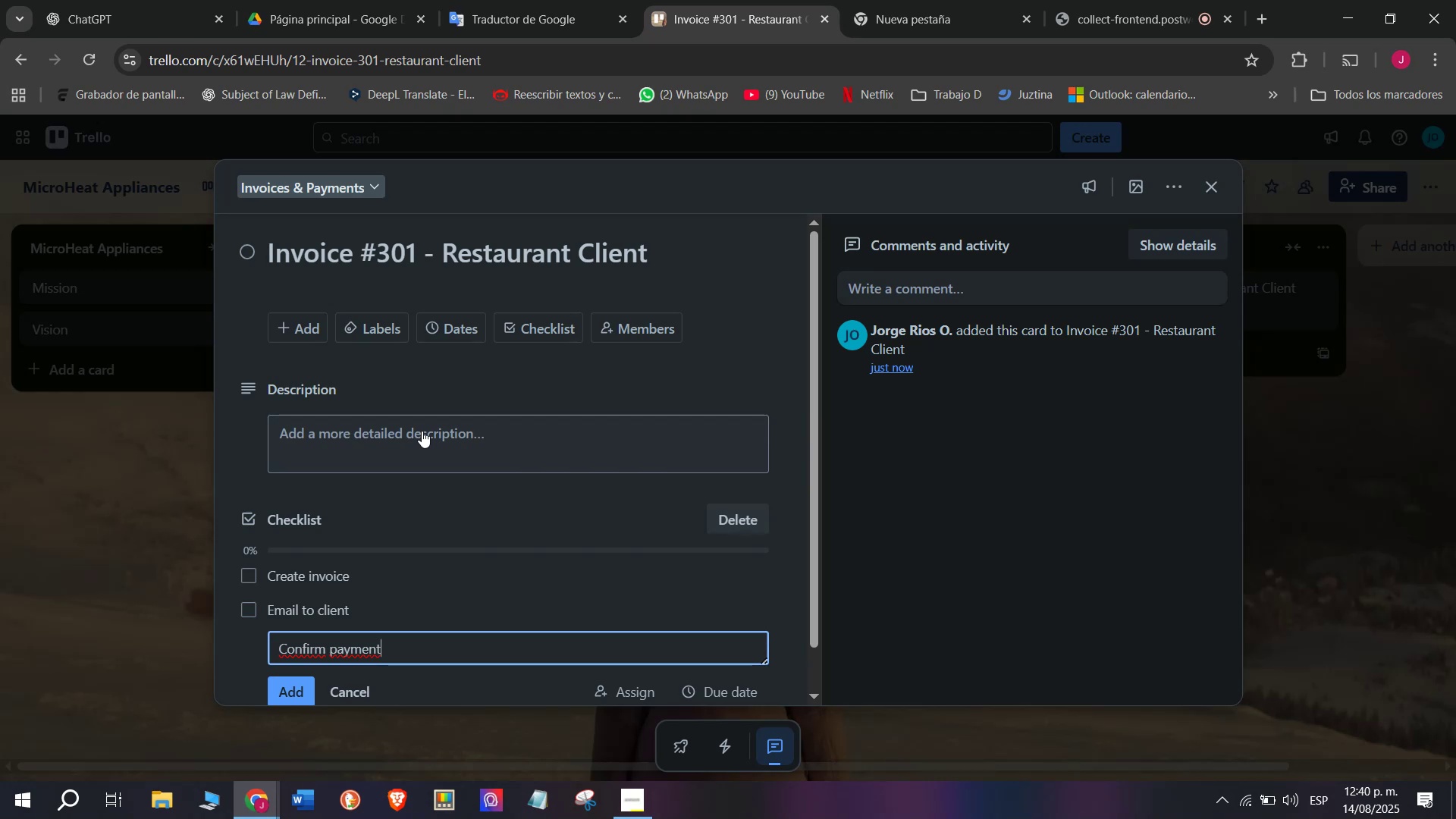 
key(Enter)
 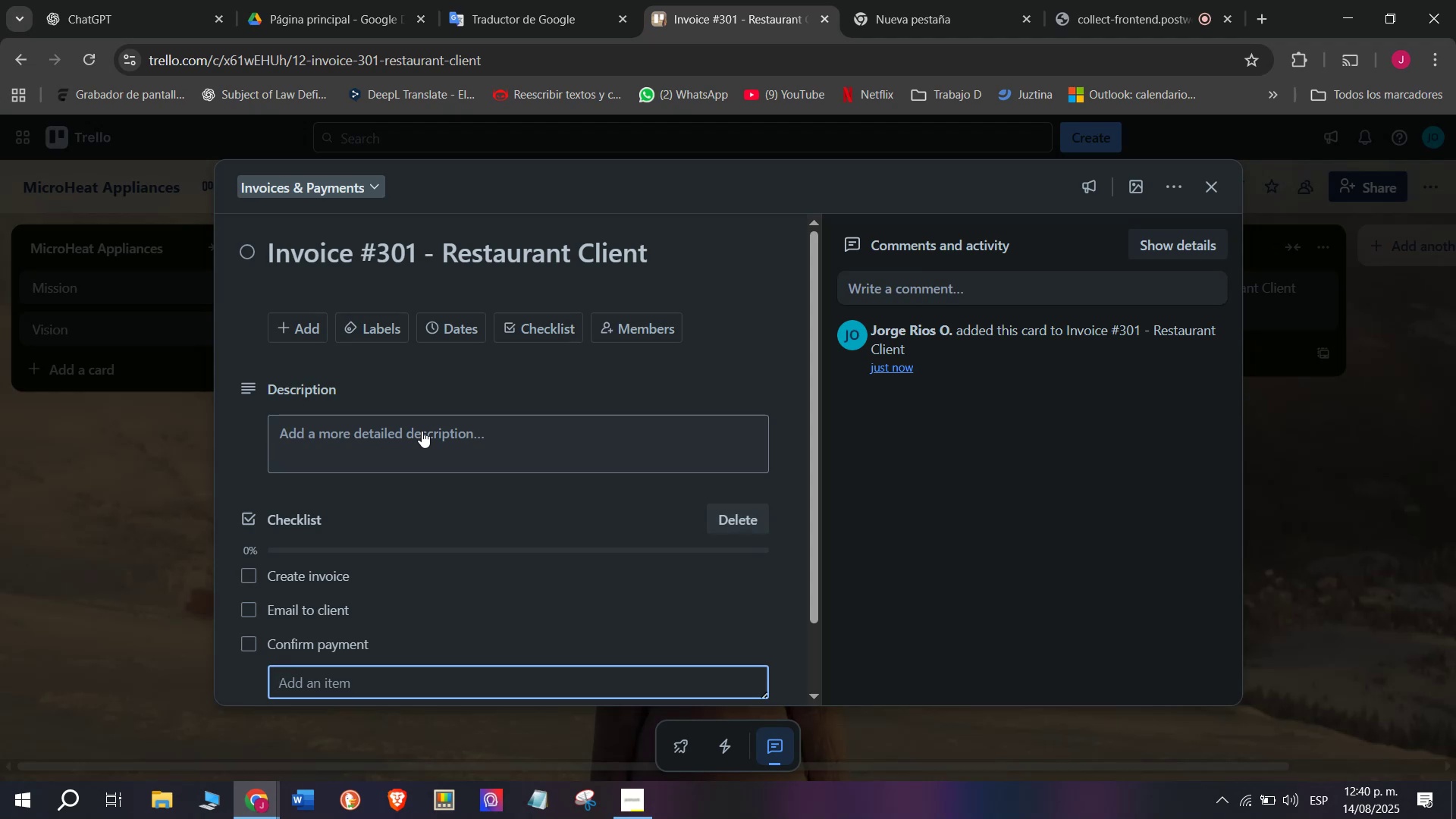 
wait(27.6)
 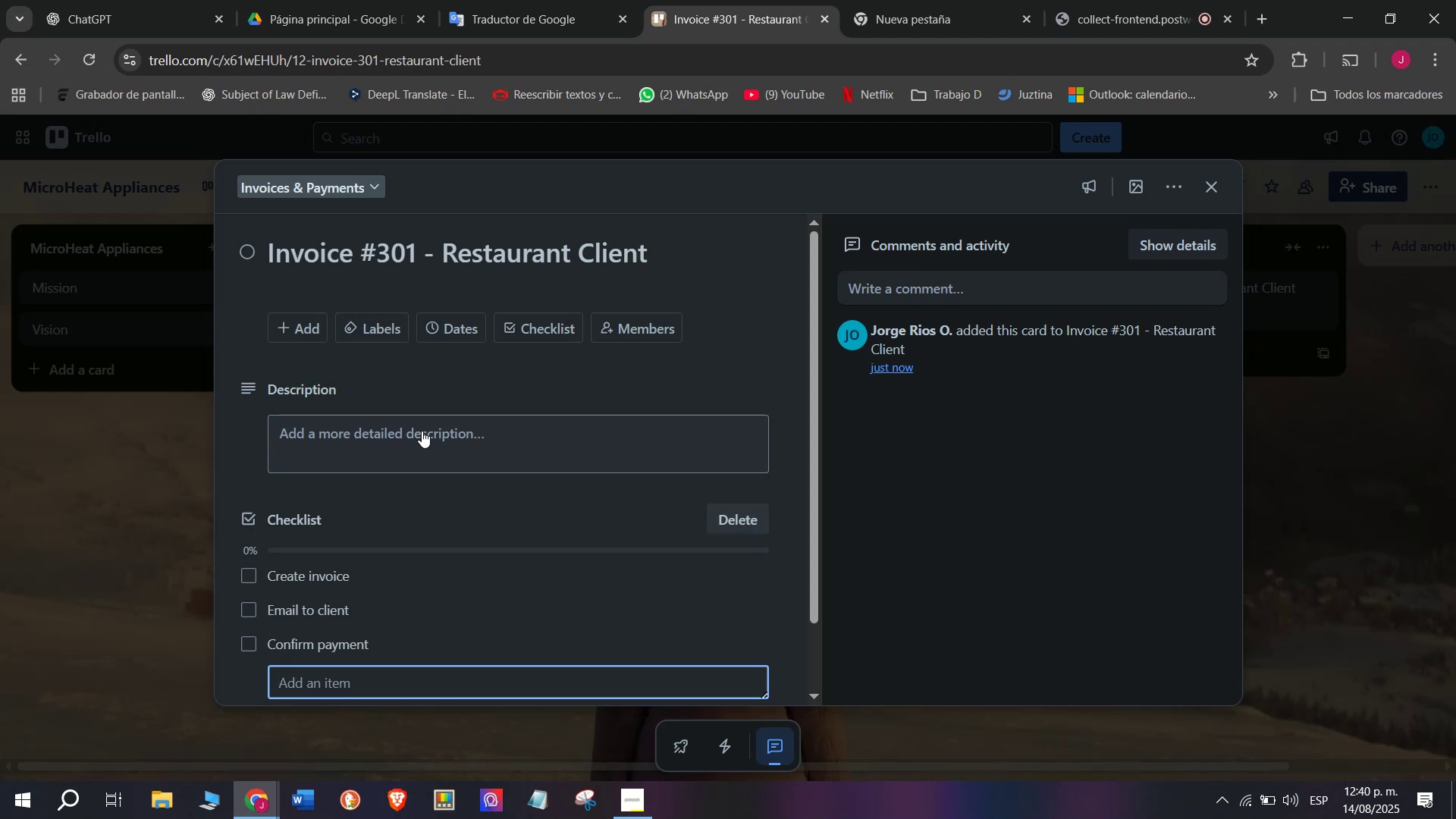 
type(Update accounts)
 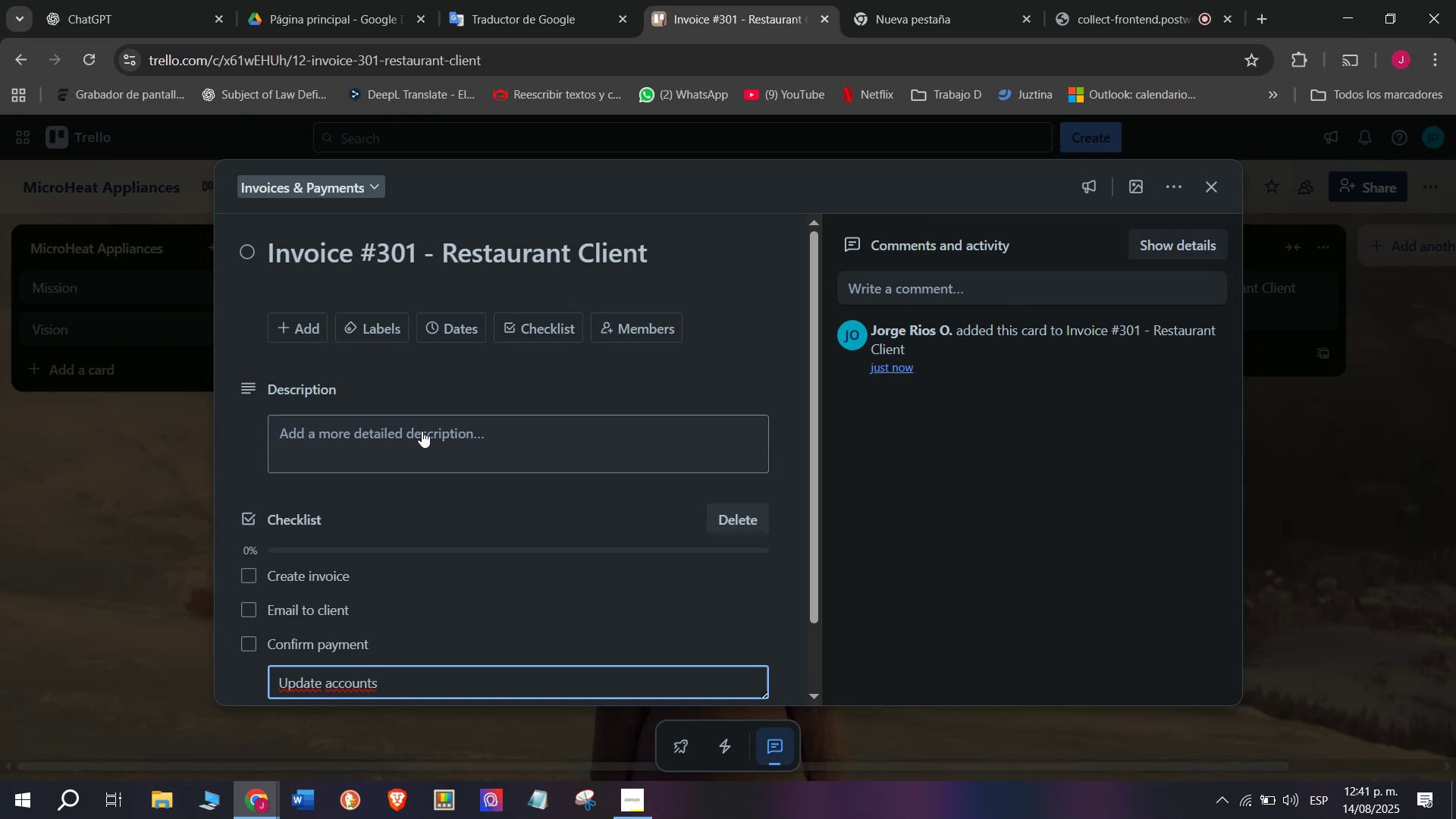 
wait(27.85)
 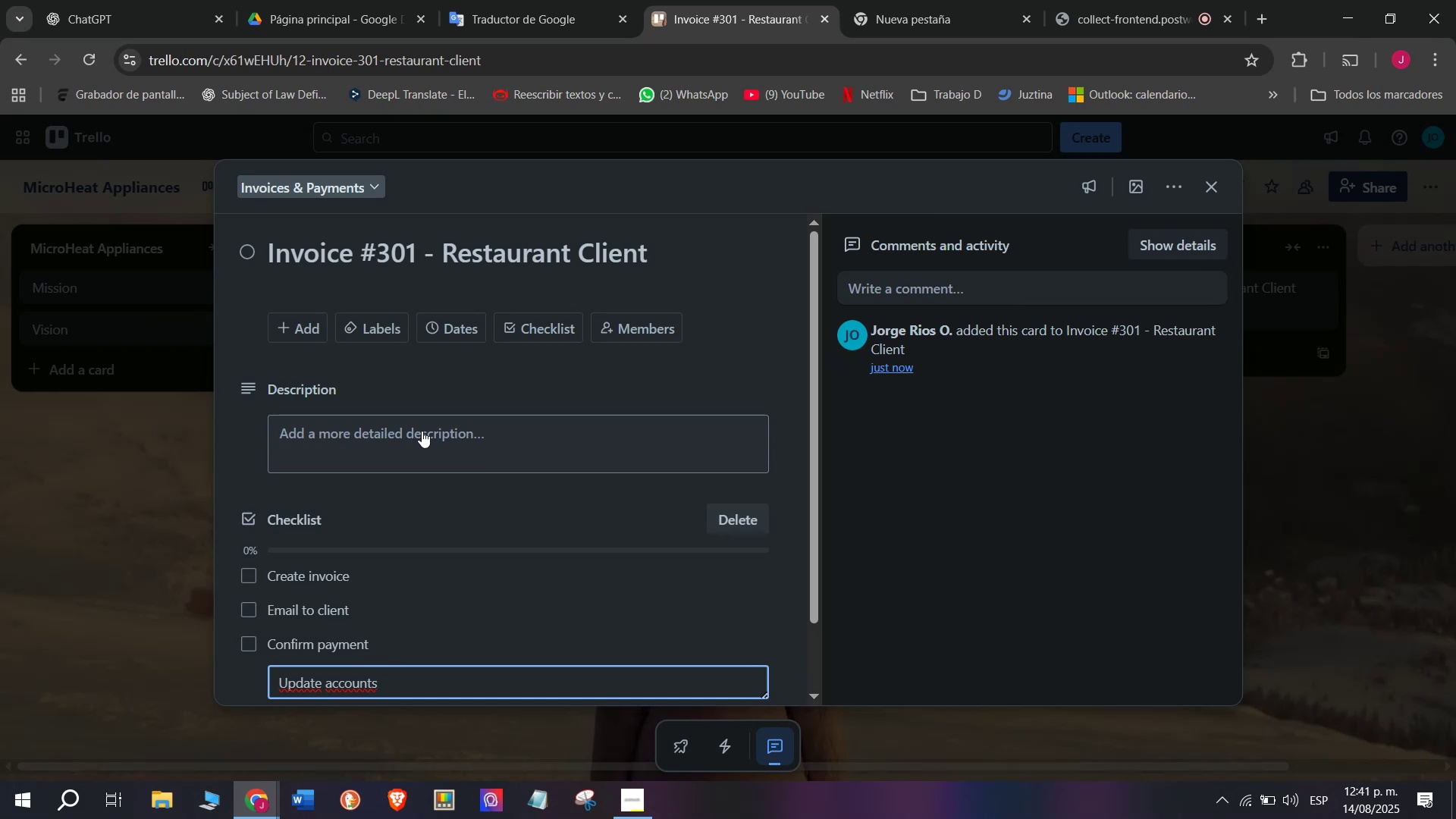 
key(S)
 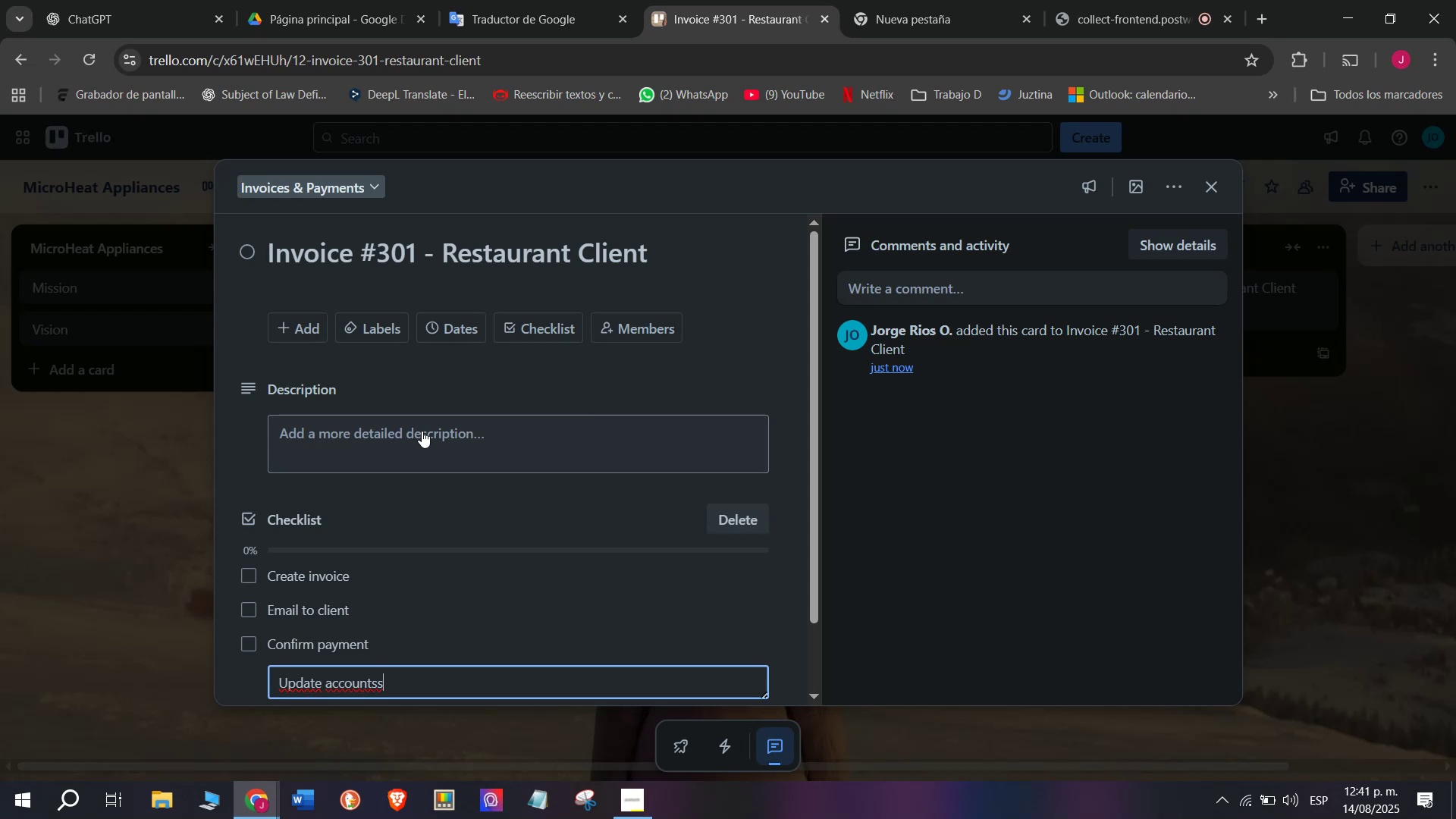 
key(S)
 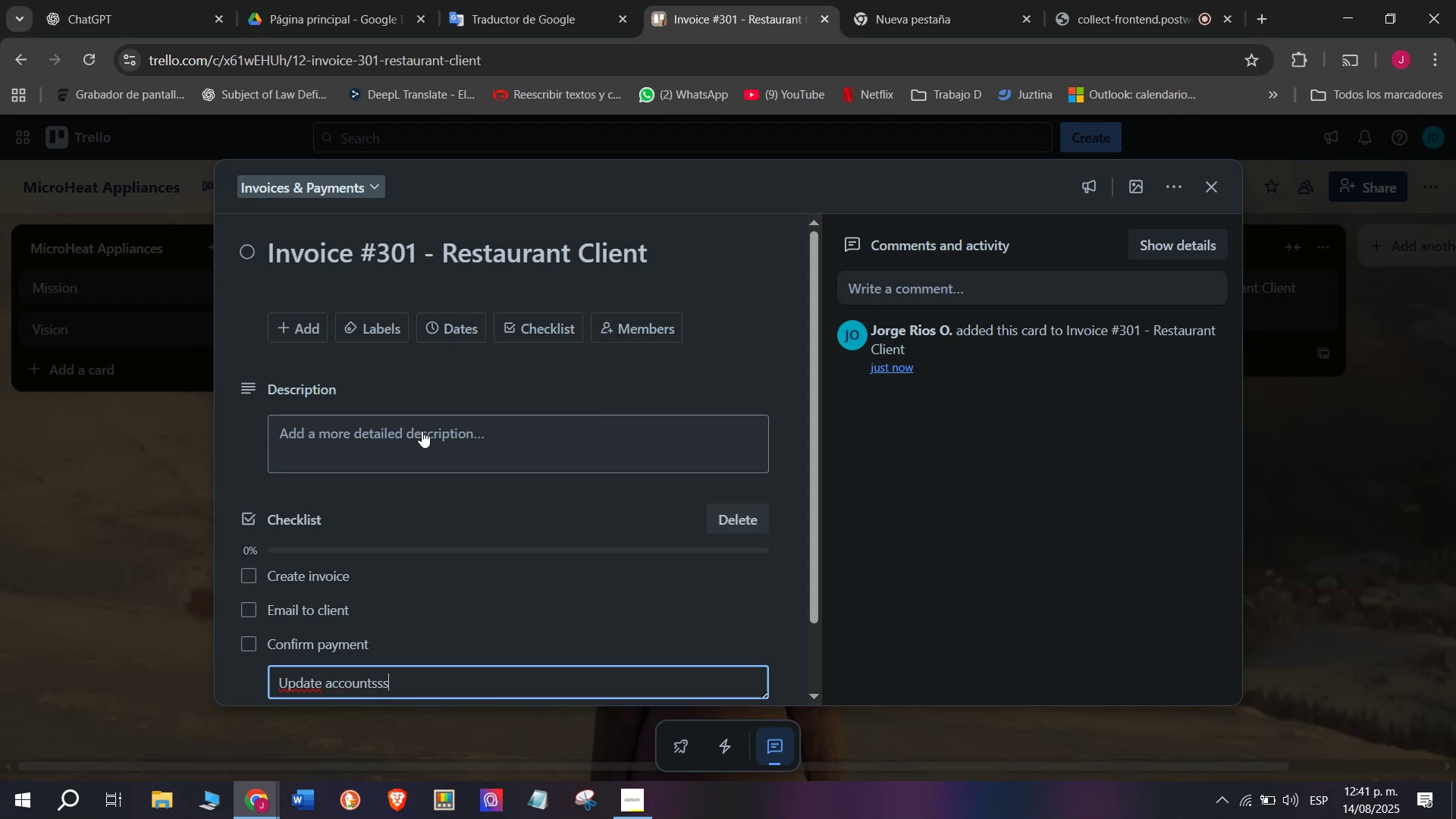 
key(Backspace)
 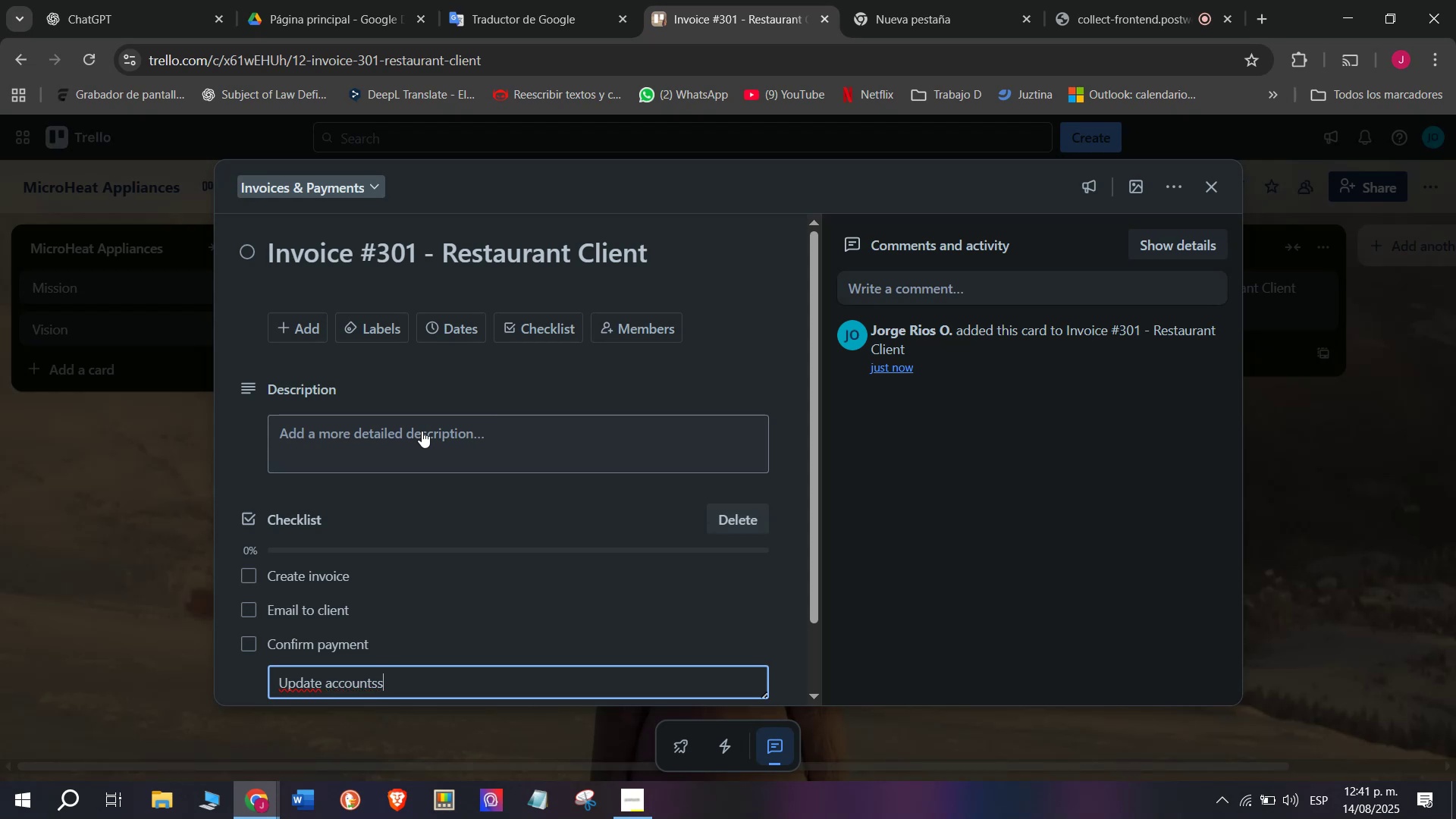 
key(Backspace)
 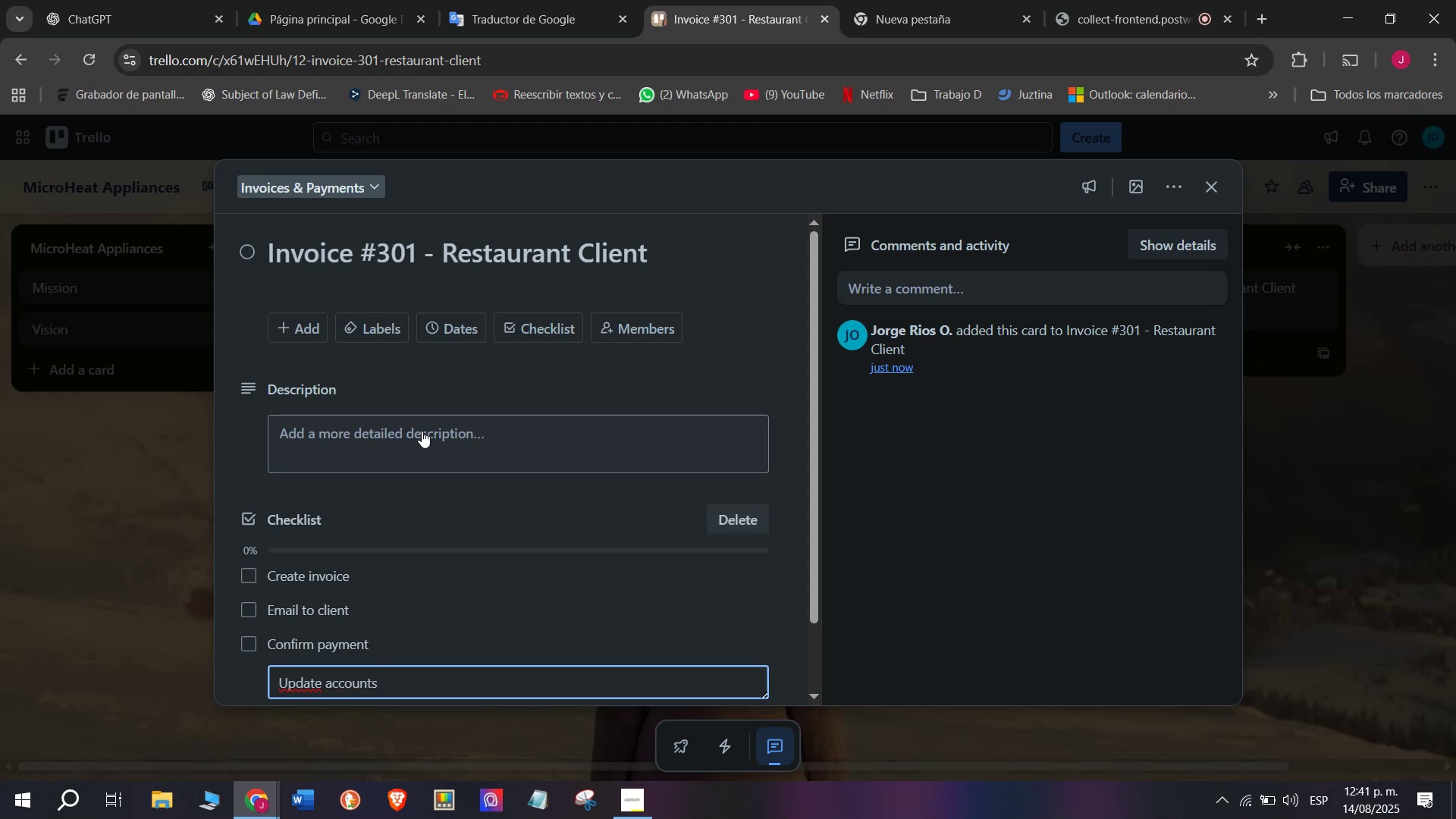 
key(Space)
 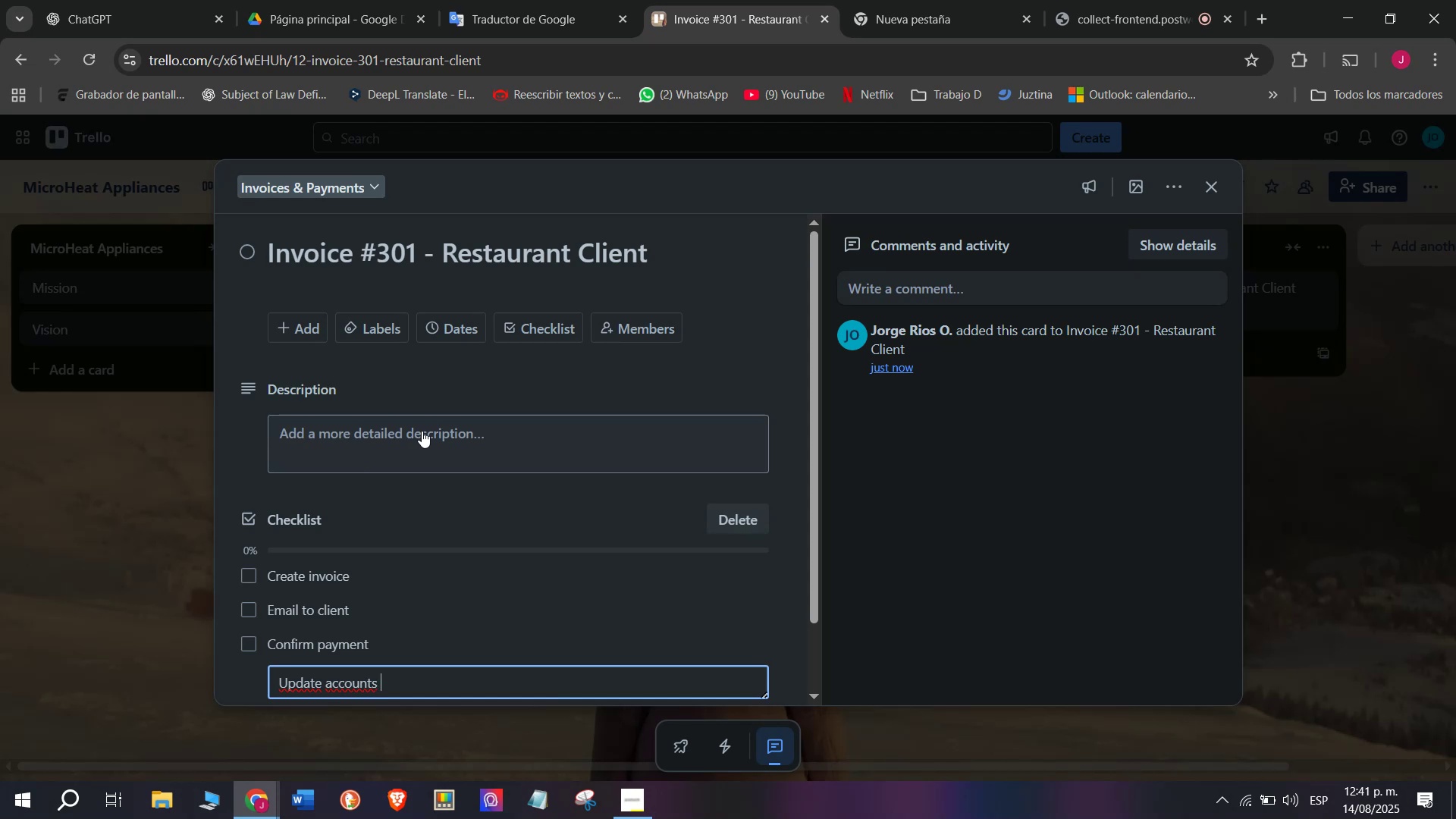 
wait(7.21)
 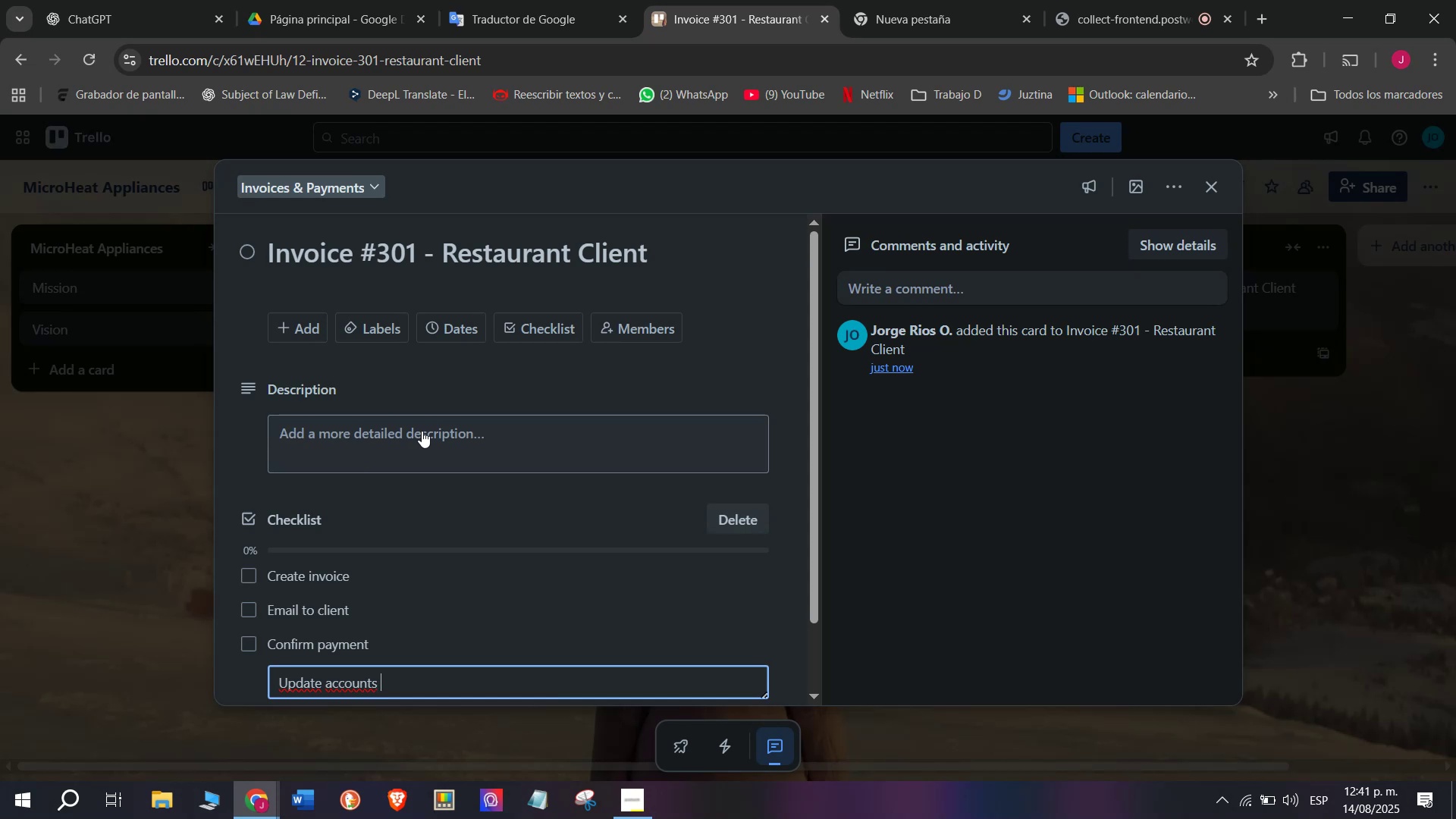 
key(Enter)
 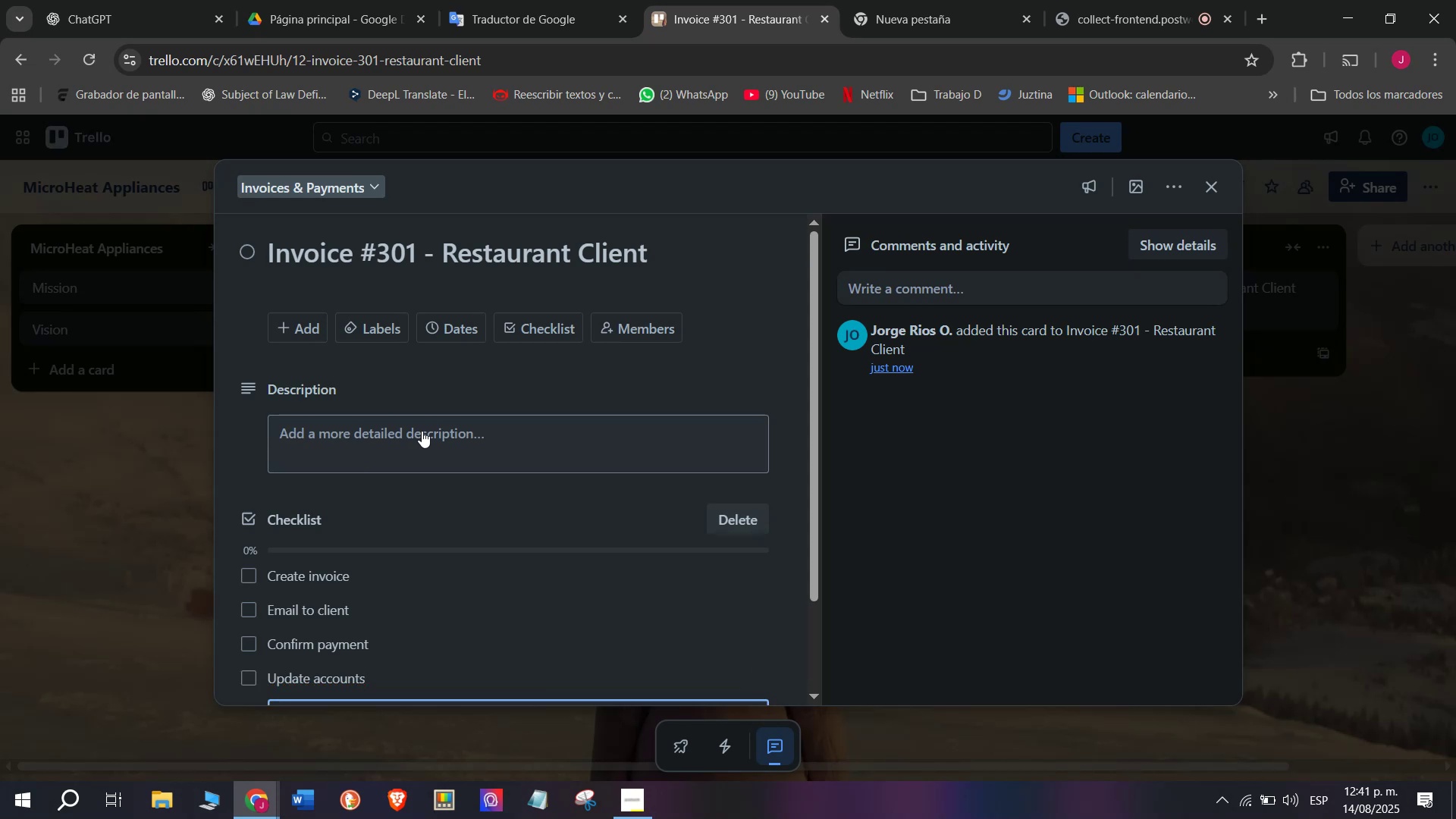 
type(s)
key(Backspace)
type(Ship unit)
 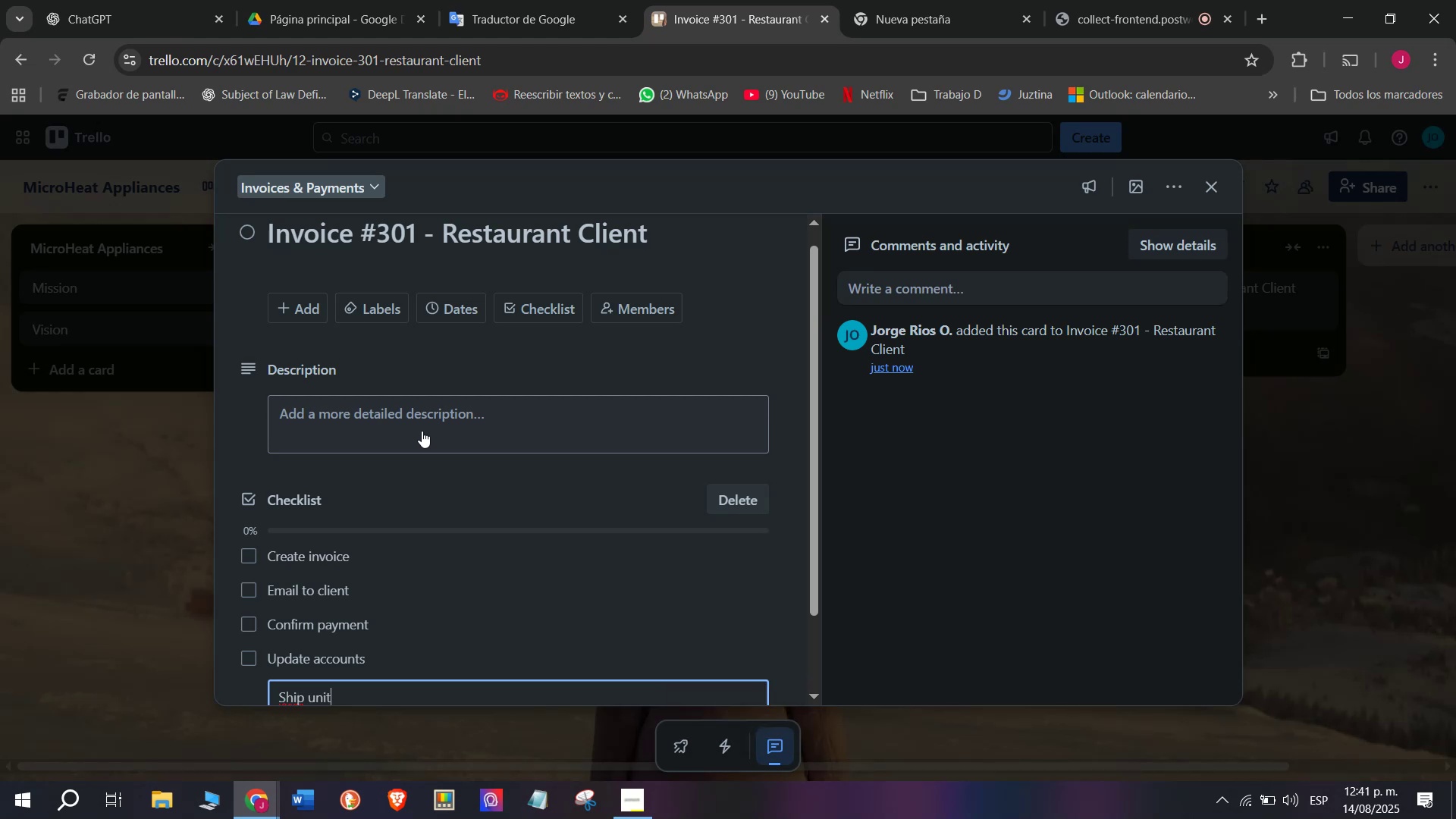 
key(Enter)
 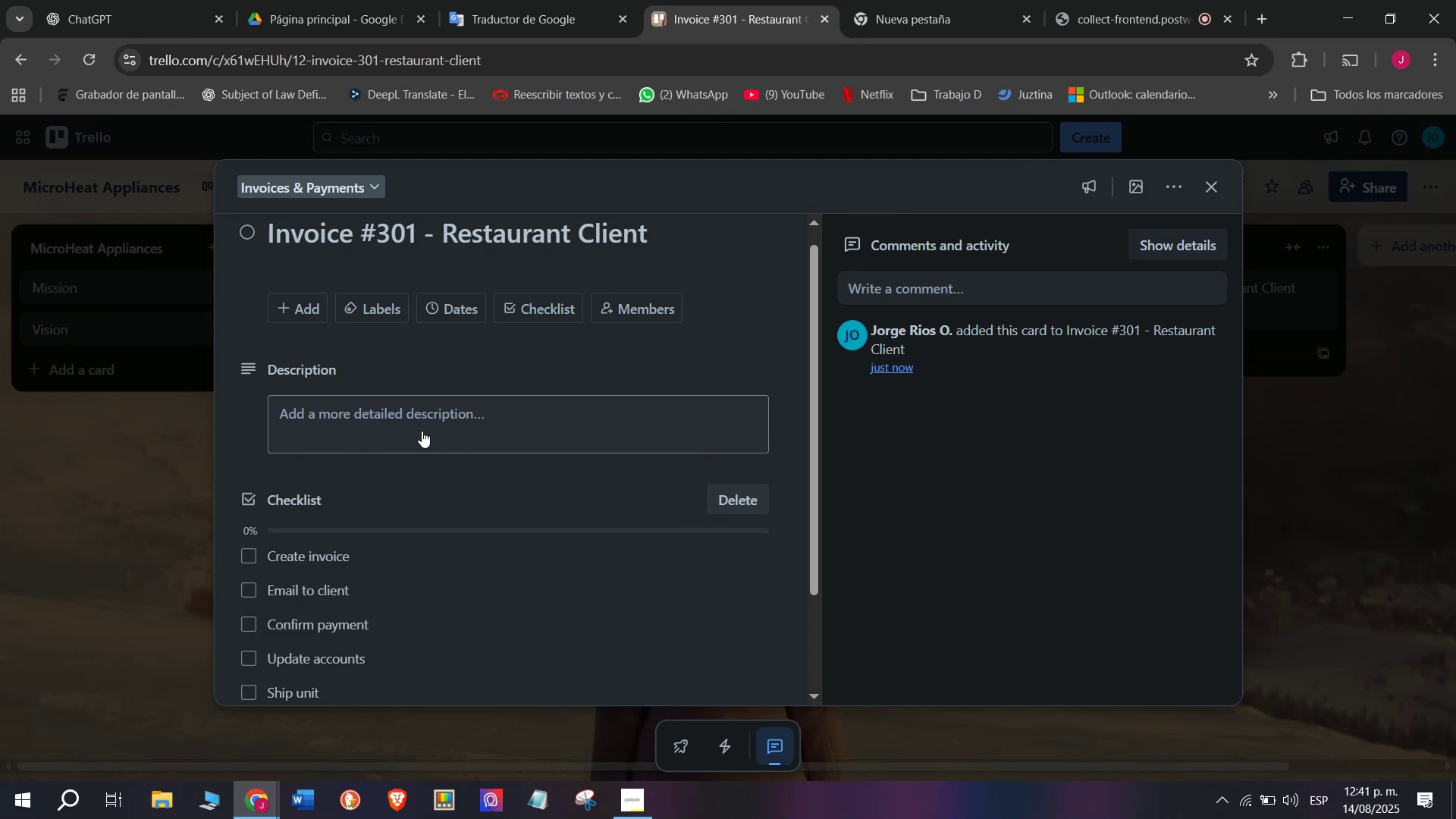 
wait(5.56)
 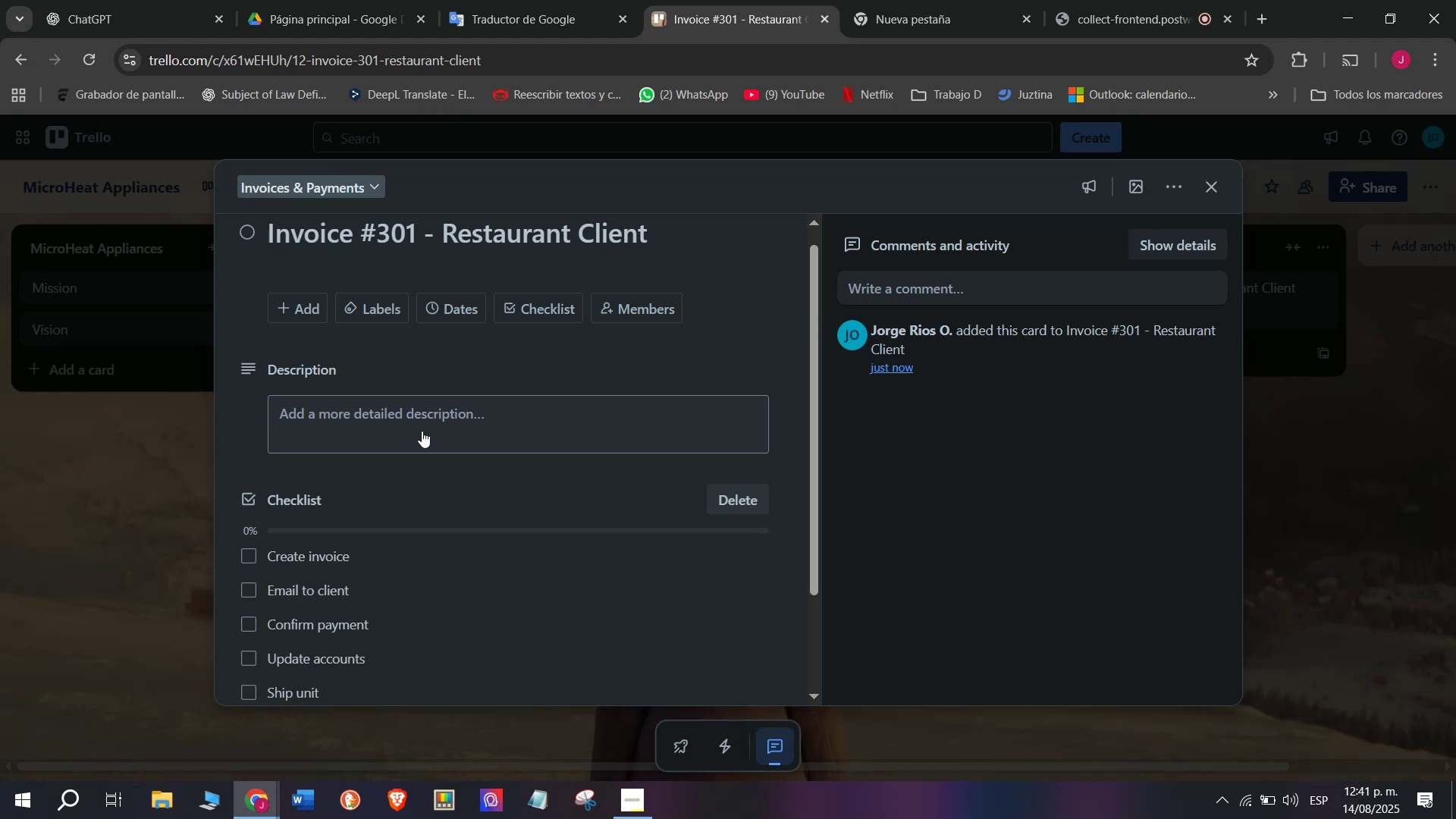 
scroll: coordinate [407, 626], scroll_direction: down, amount: 4.0
 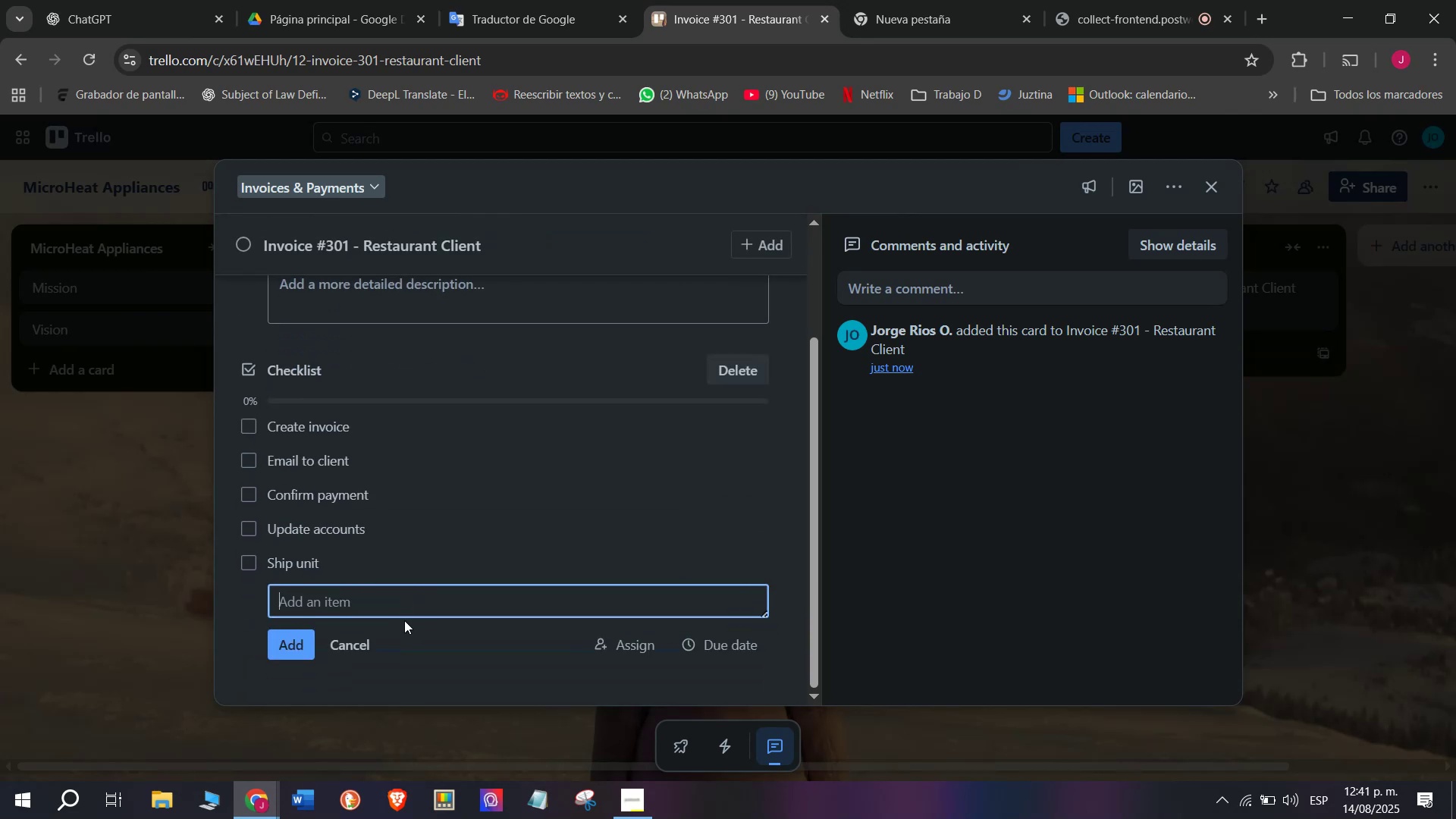 
type(Archive record)
 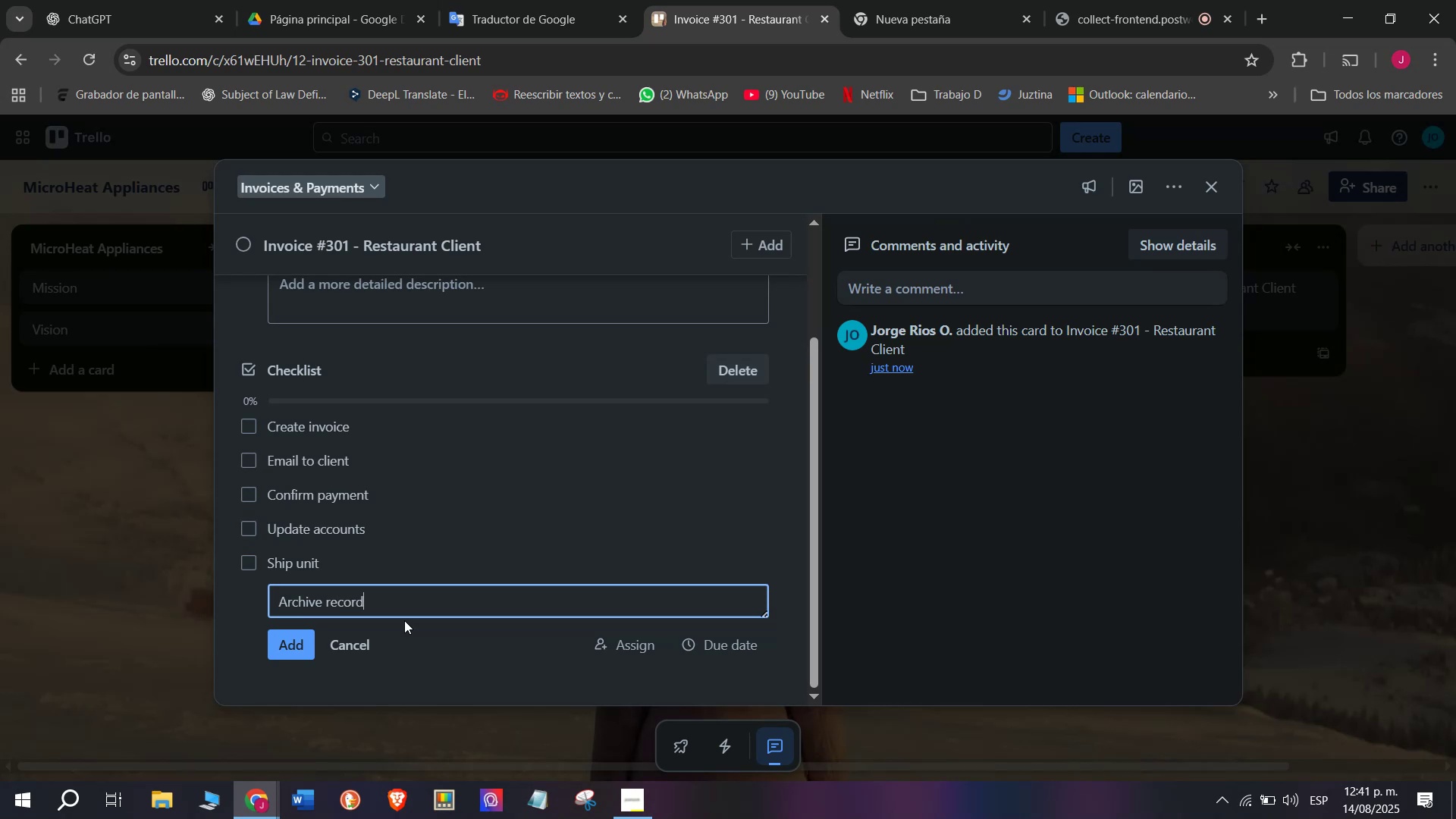 
key(Enter)
 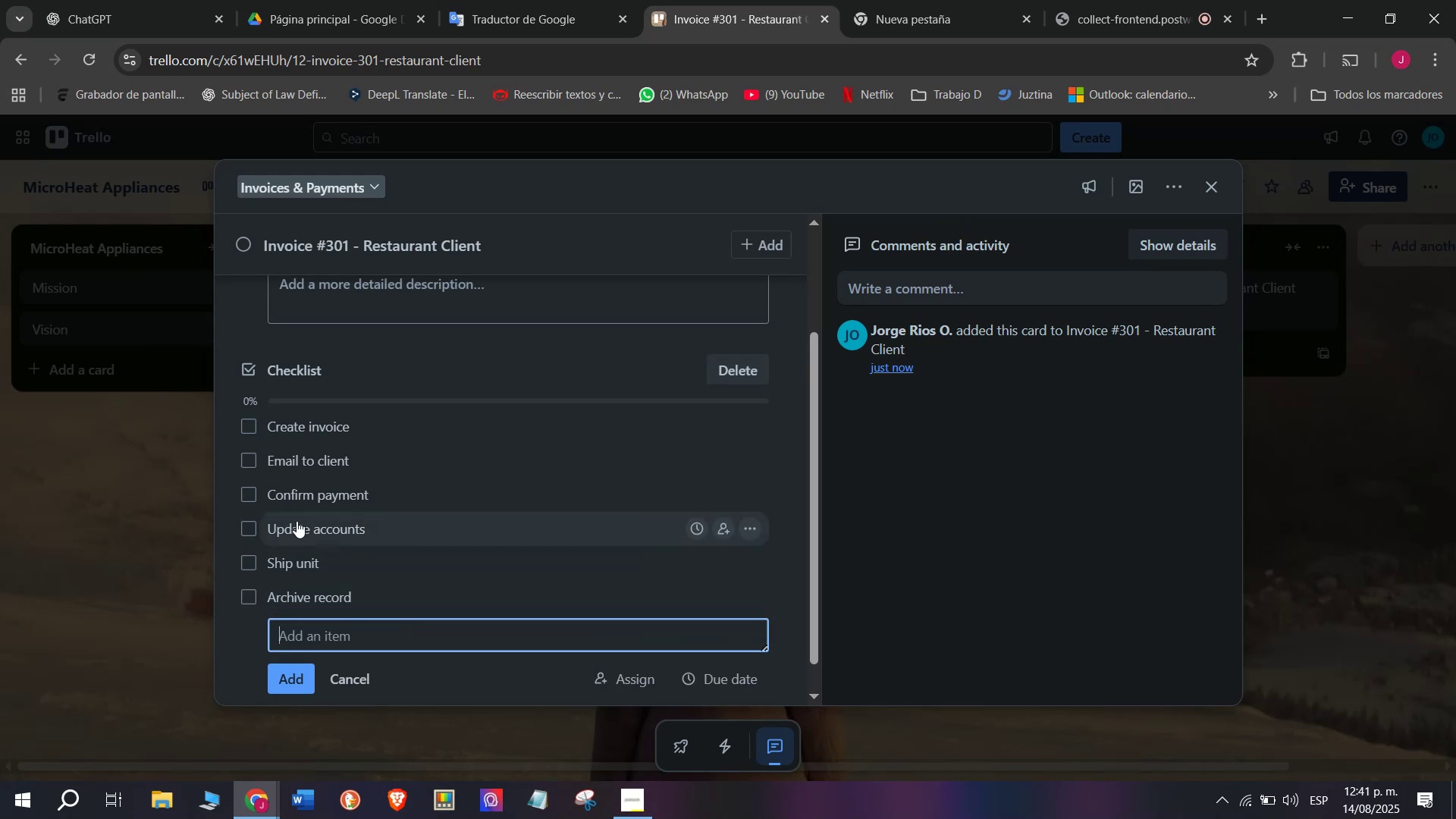 
scroll: coordinate [290, 426], scroll_direction: up, amount: 3.0
 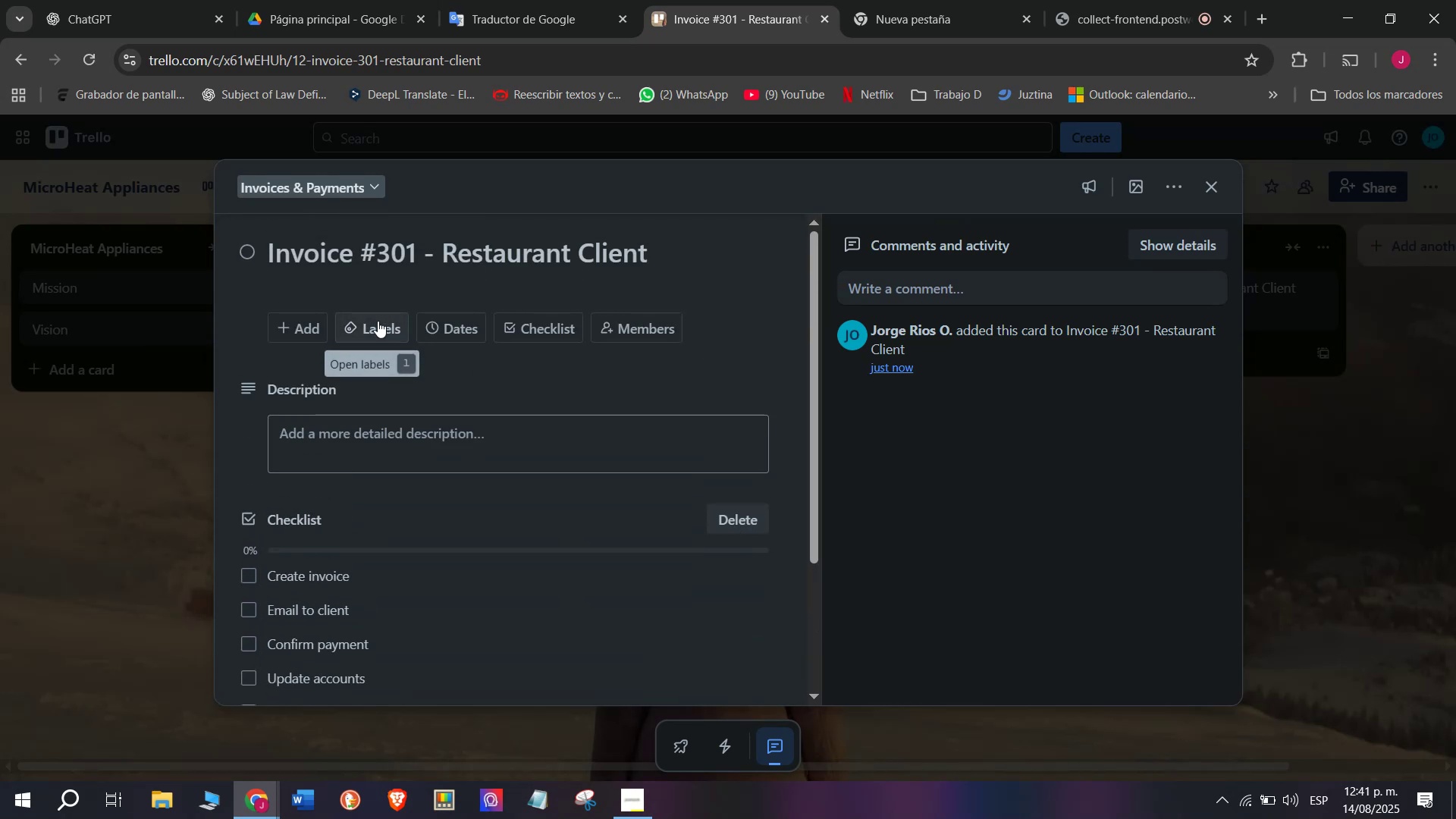 
left_click([378, 321])
 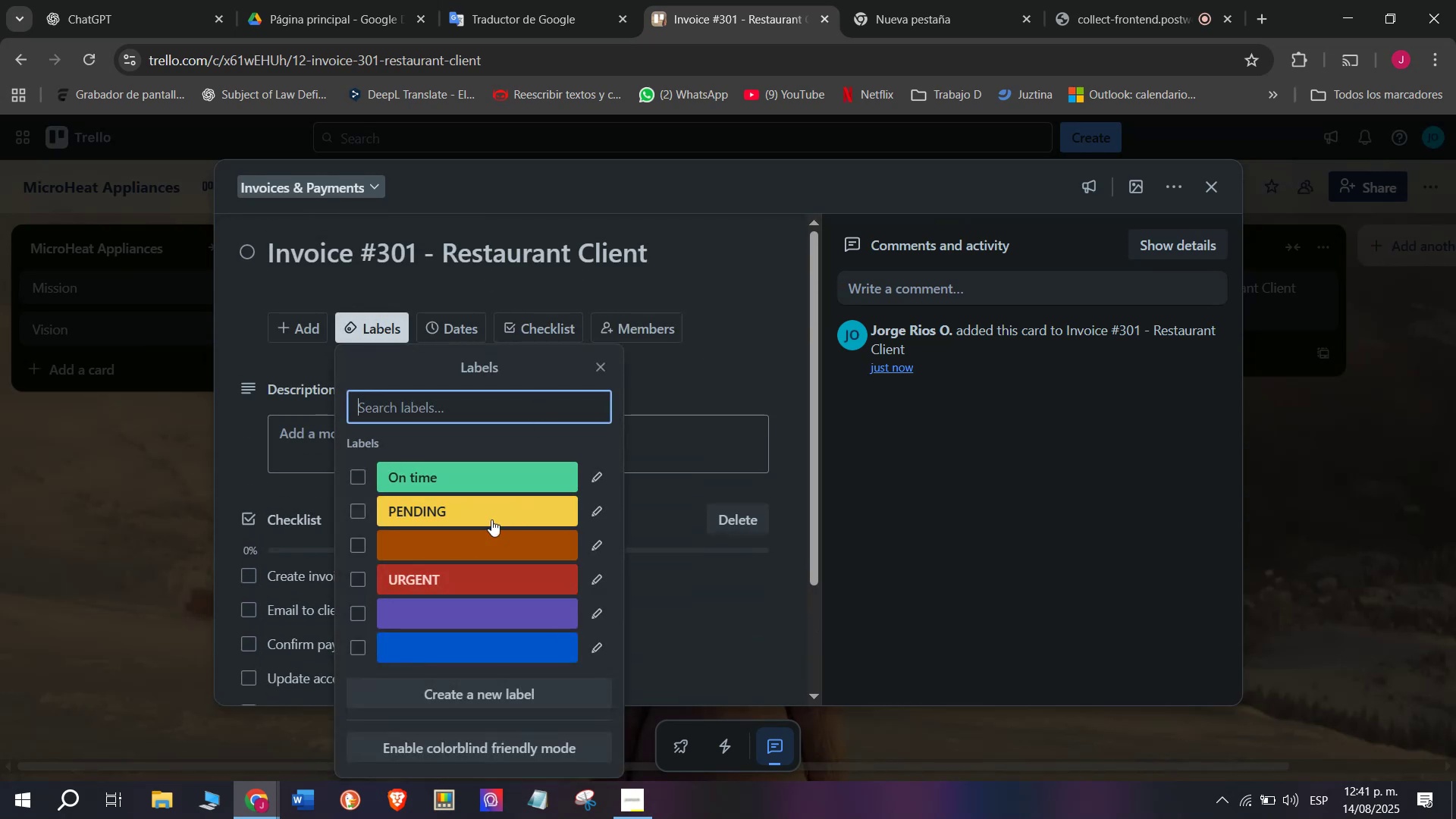 
left_click([442, 476])
 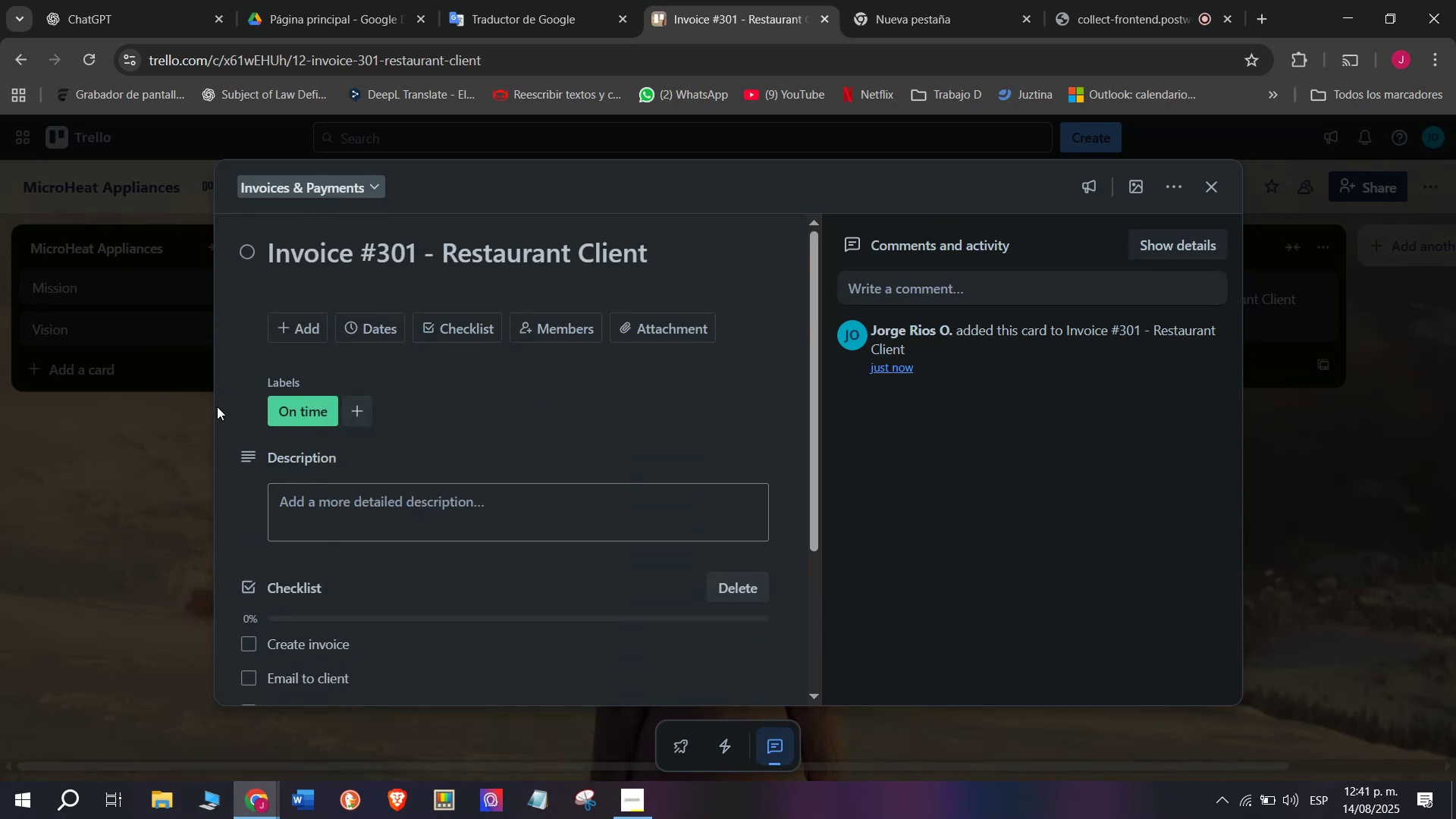 
double_click([149, 492])
 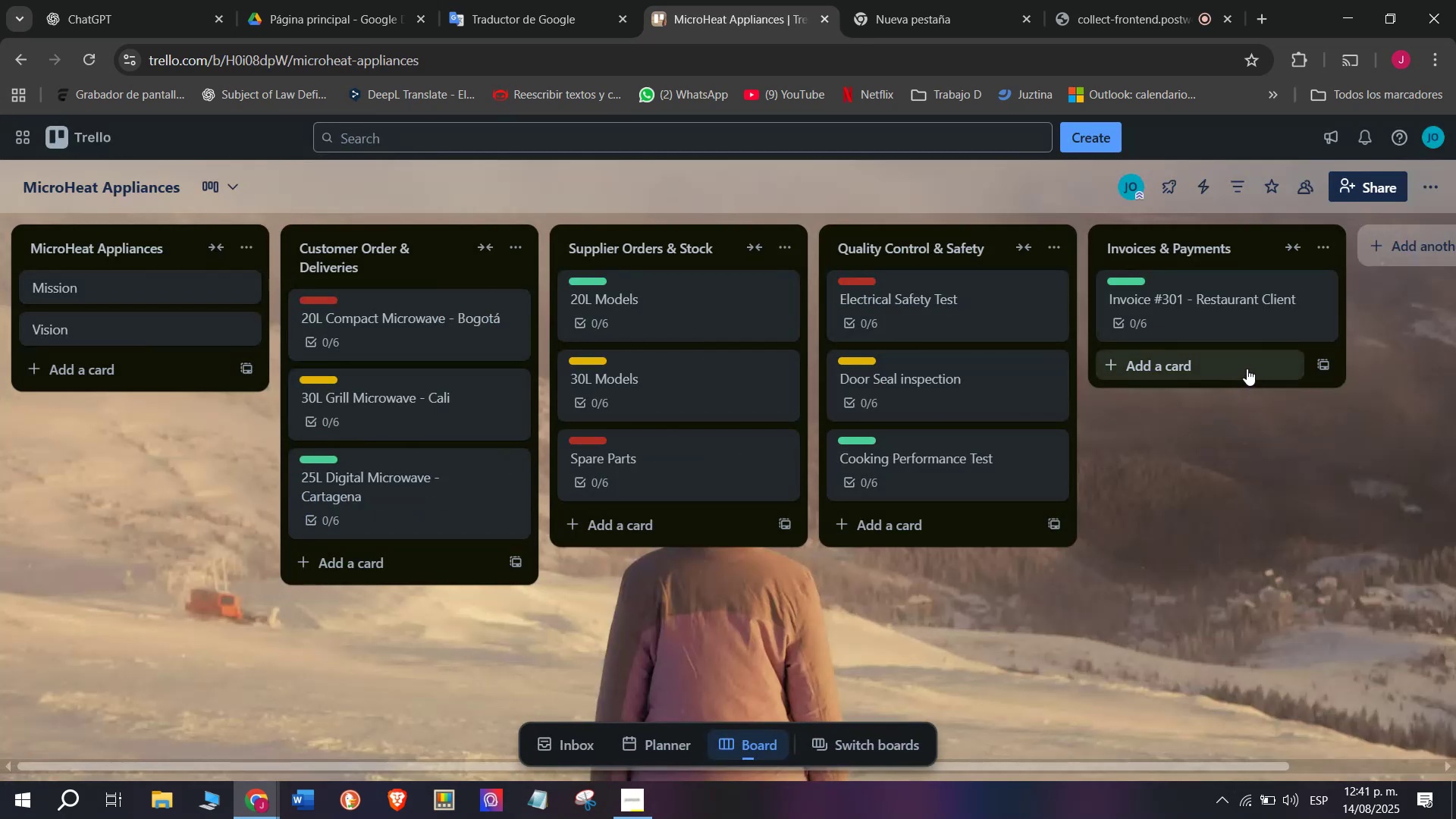 
left_click([1247, 362])
 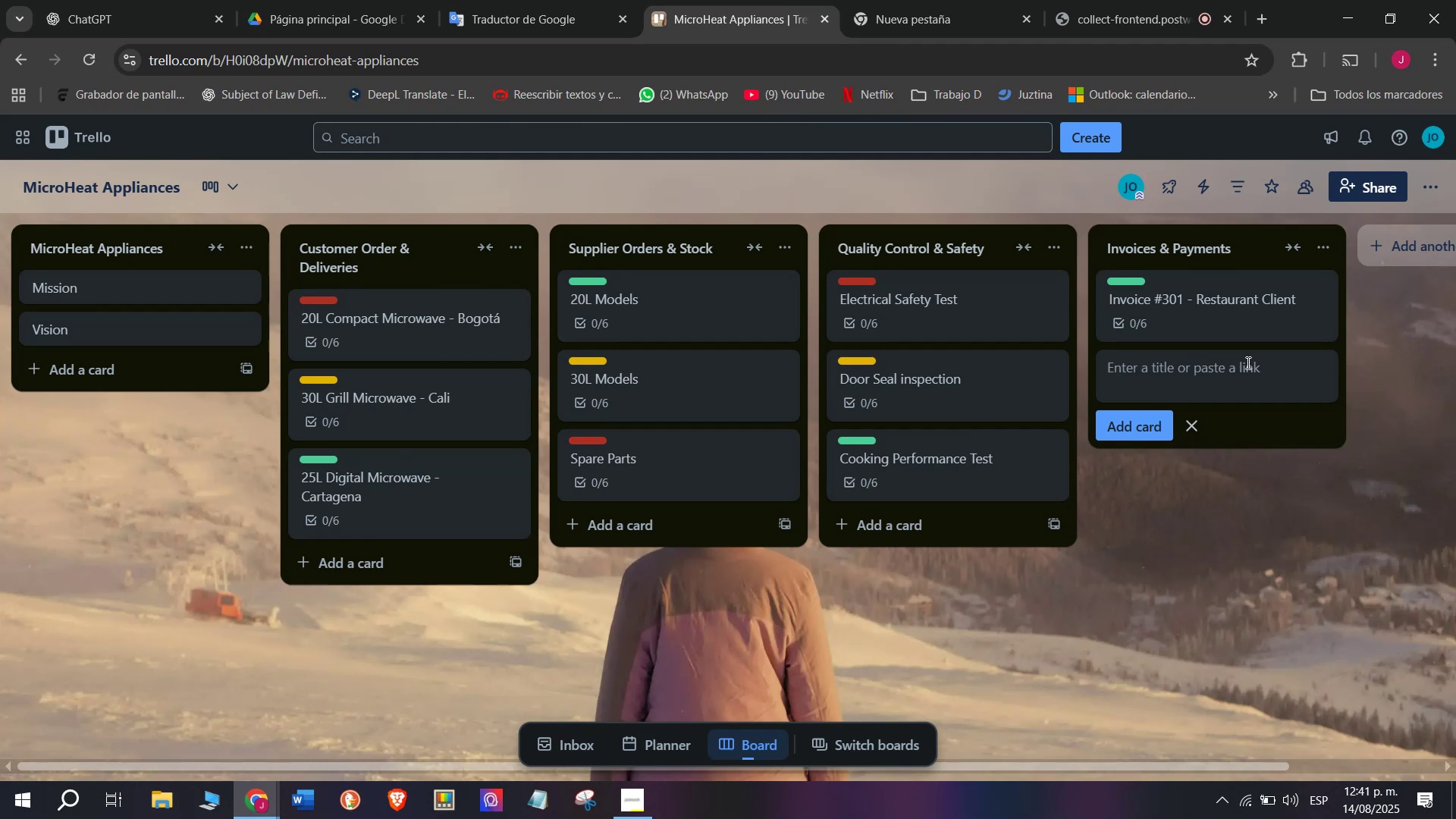 
type(Invoice #302 - Retail Store)
 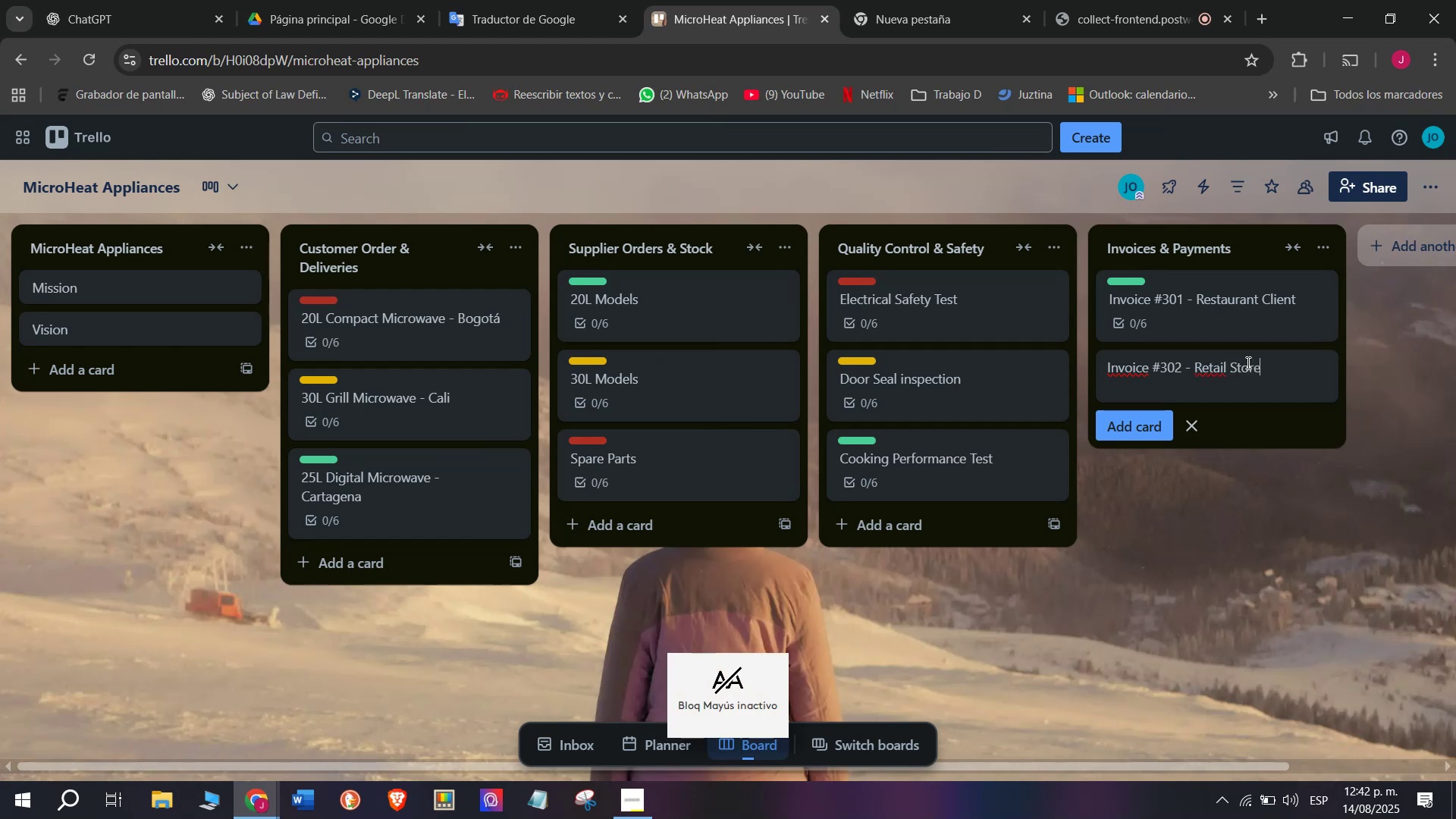 
 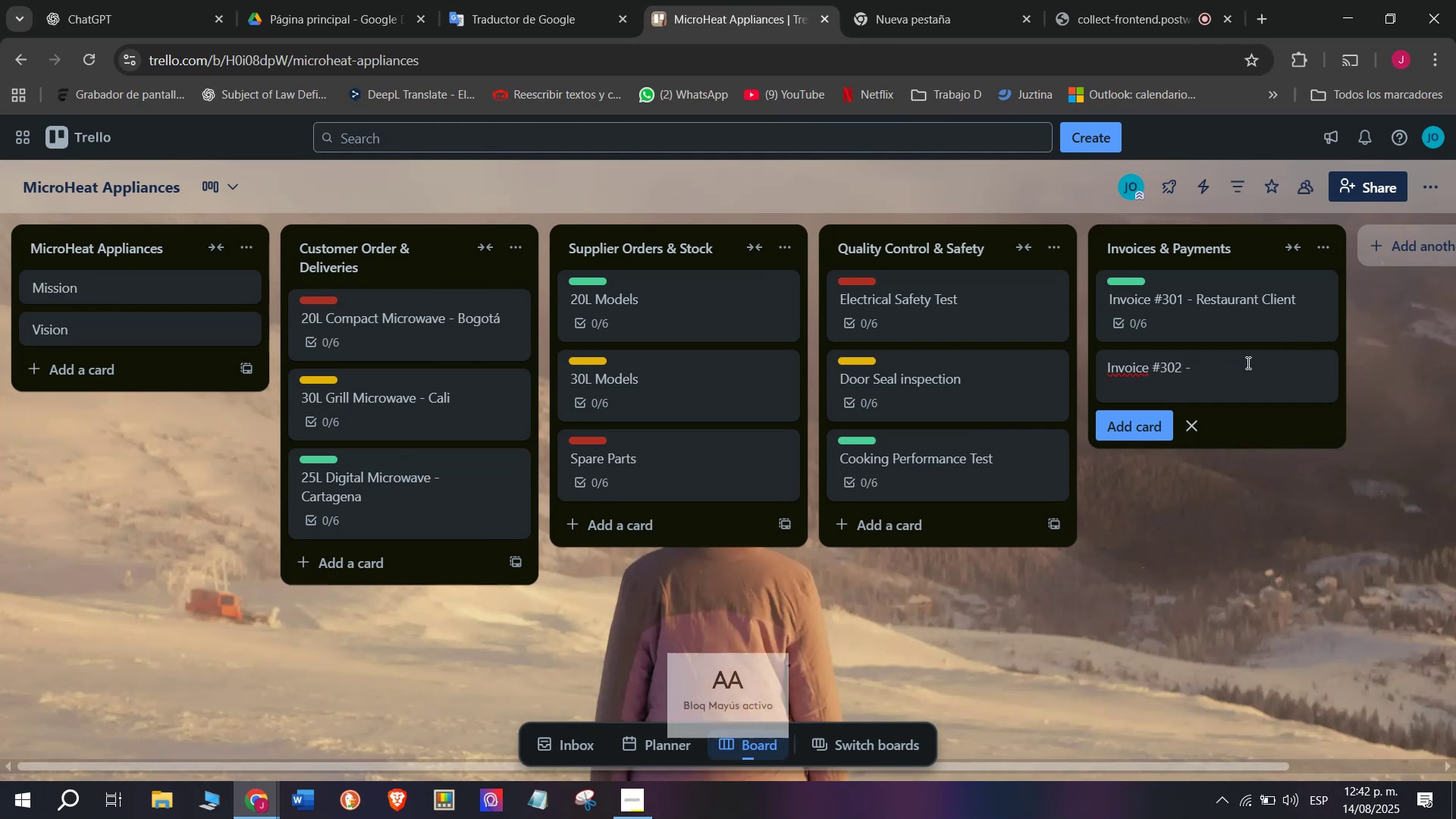 
key(Enter)
 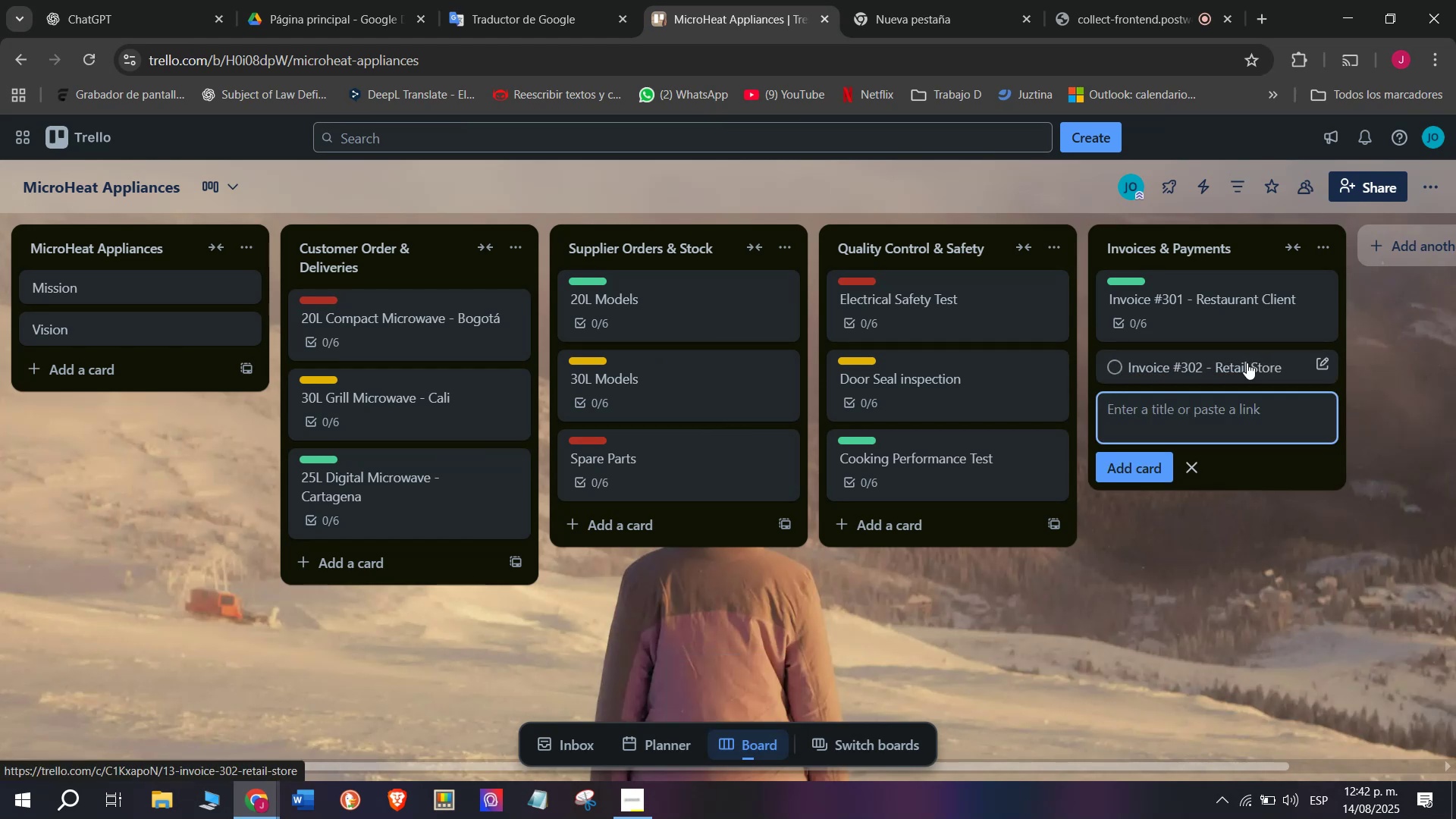 
left_click([1247, 362])
 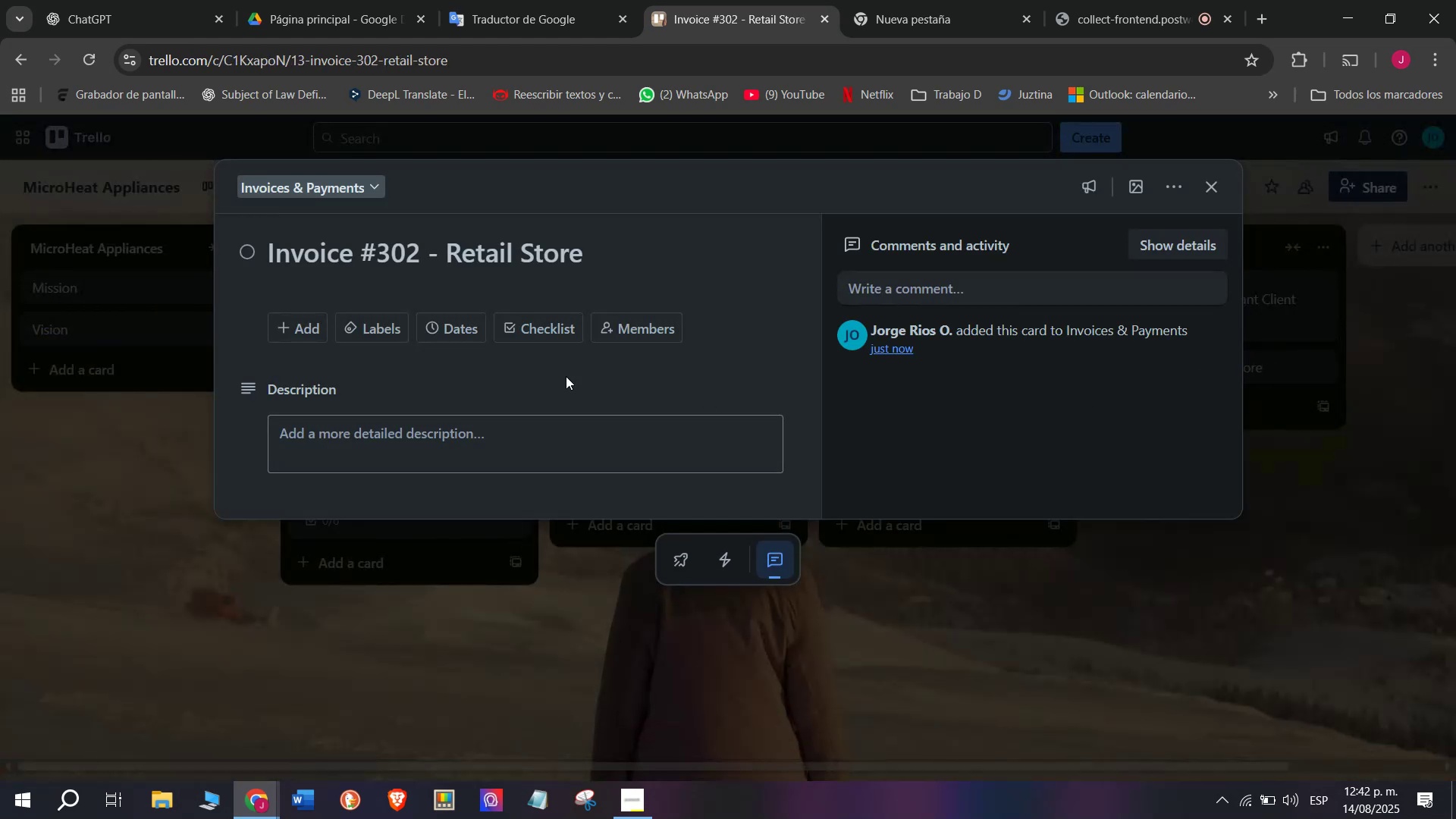 
left_click([550, 329])
 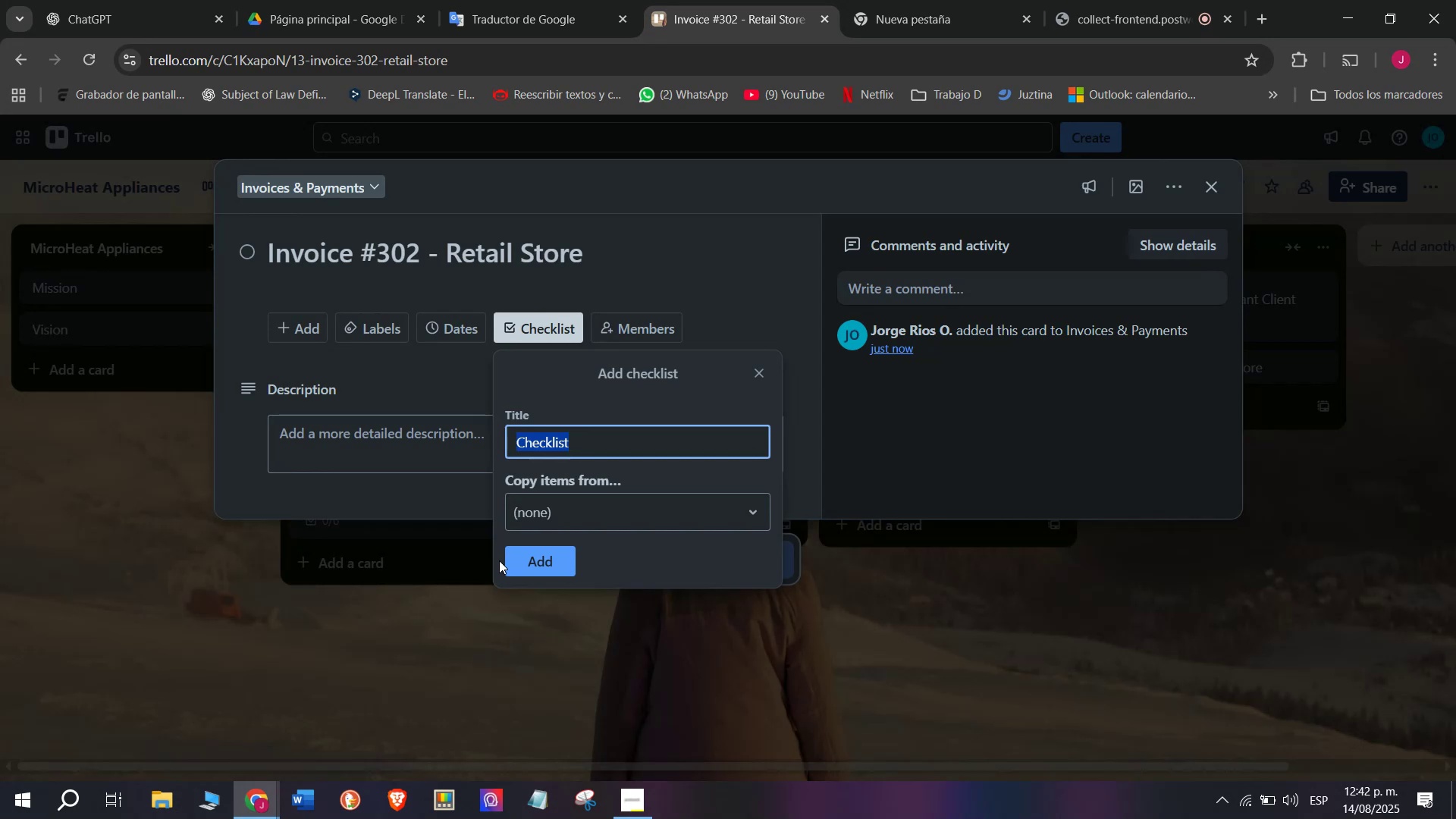 
left_click([554, 571])
 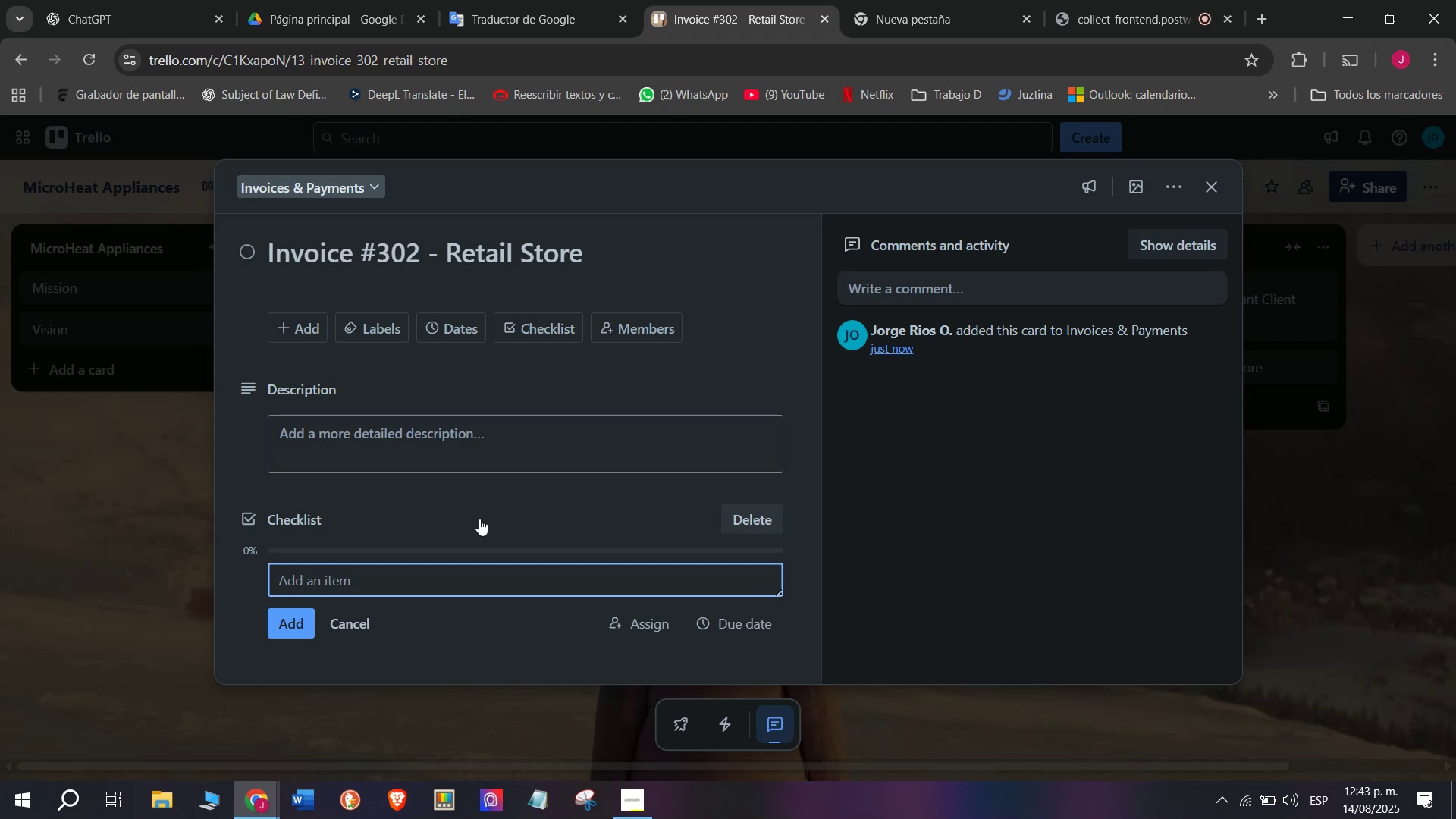 
wait(78.46)
 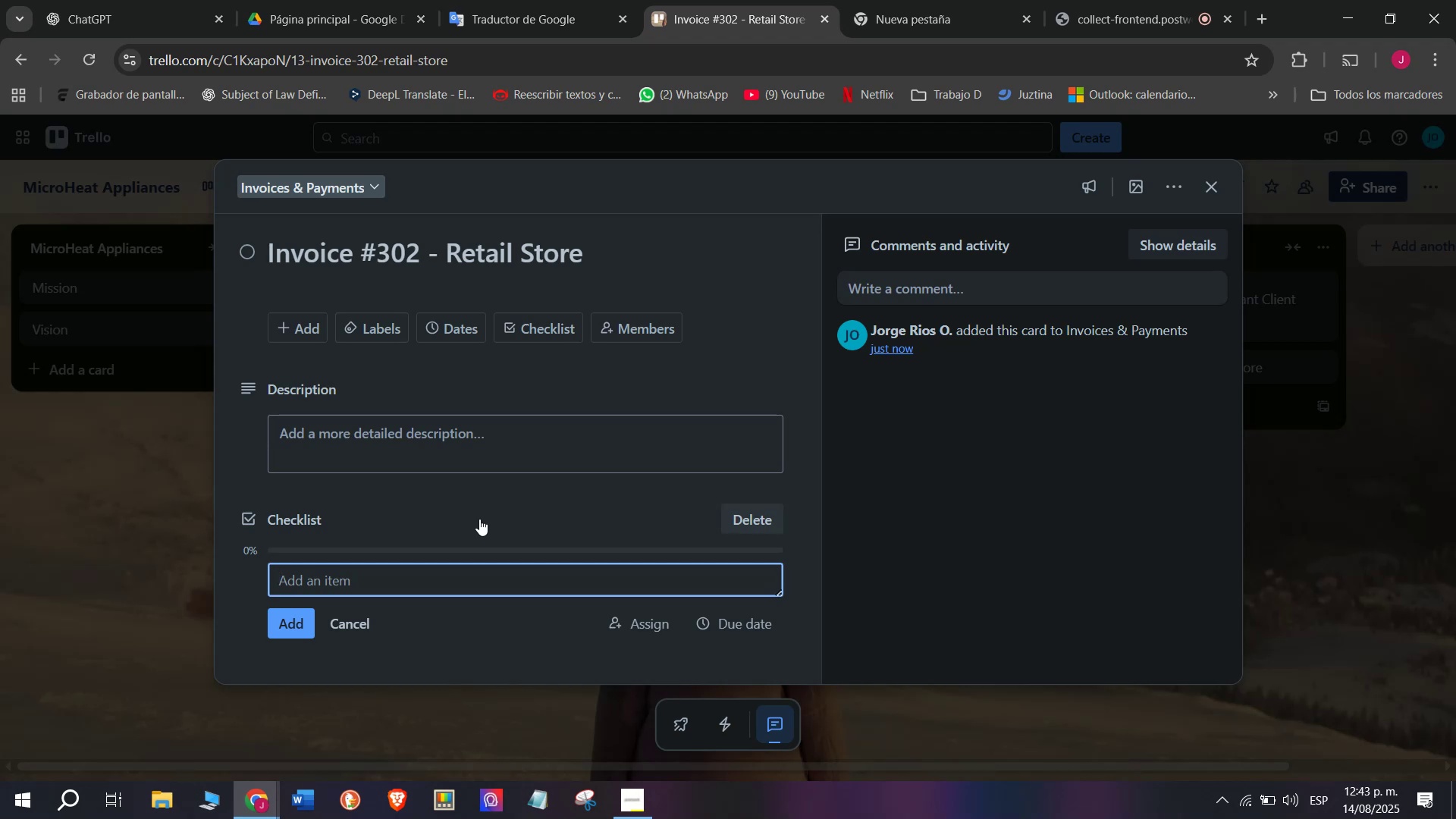 
type(Prepare invoice)
 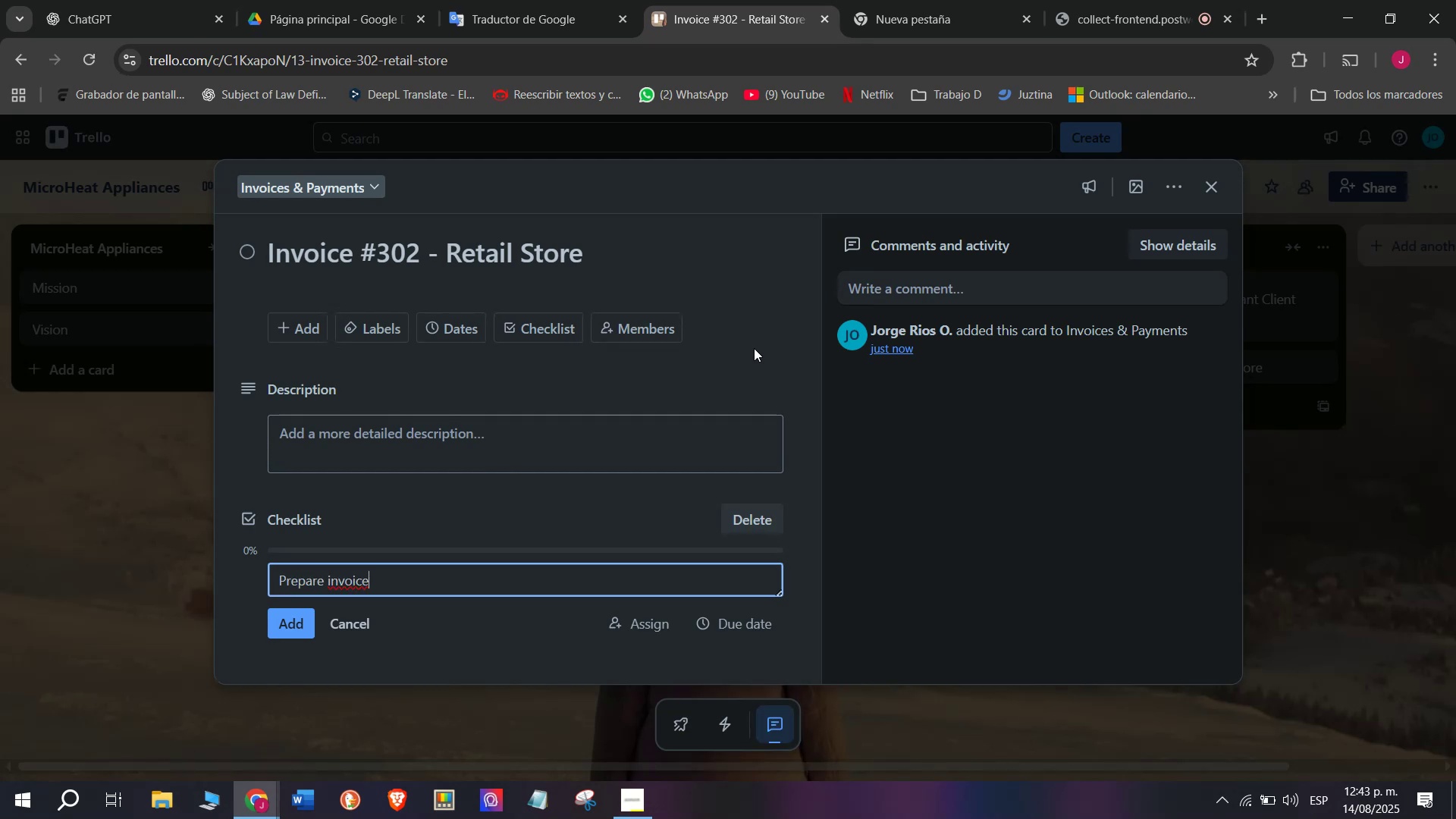 
key(Enter)
 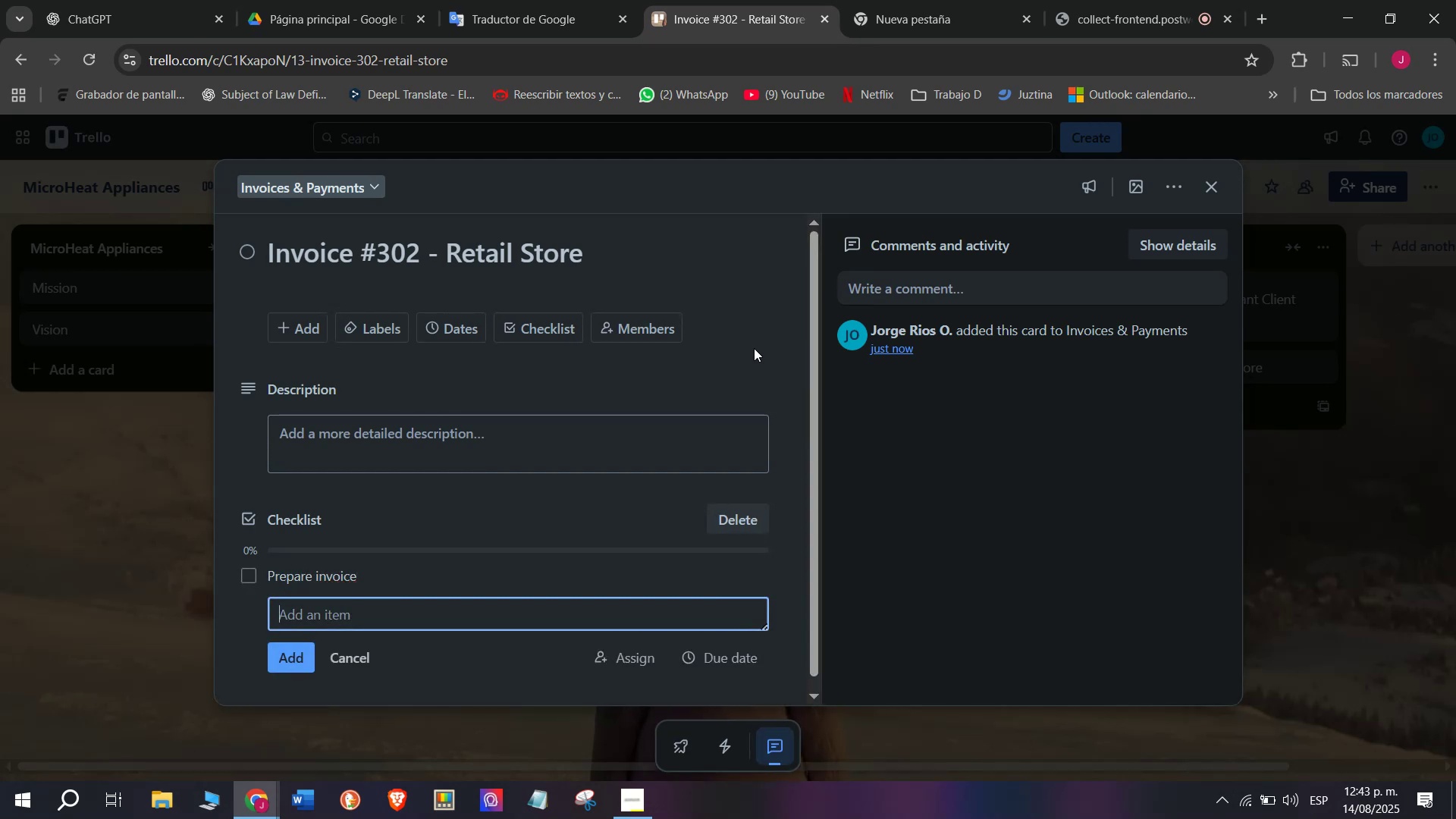 
type(Send to accounting)
 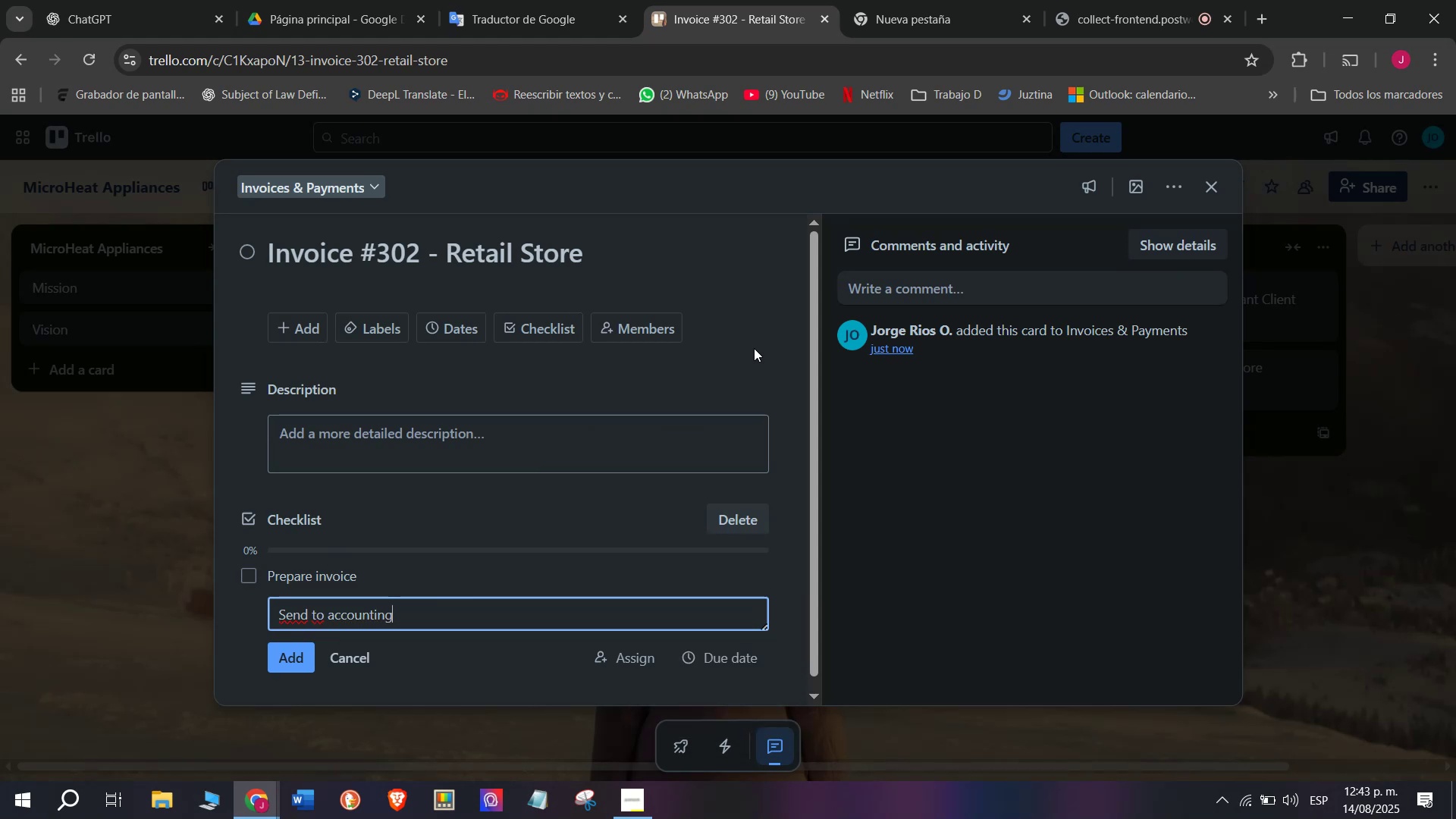 
key(Enter)
 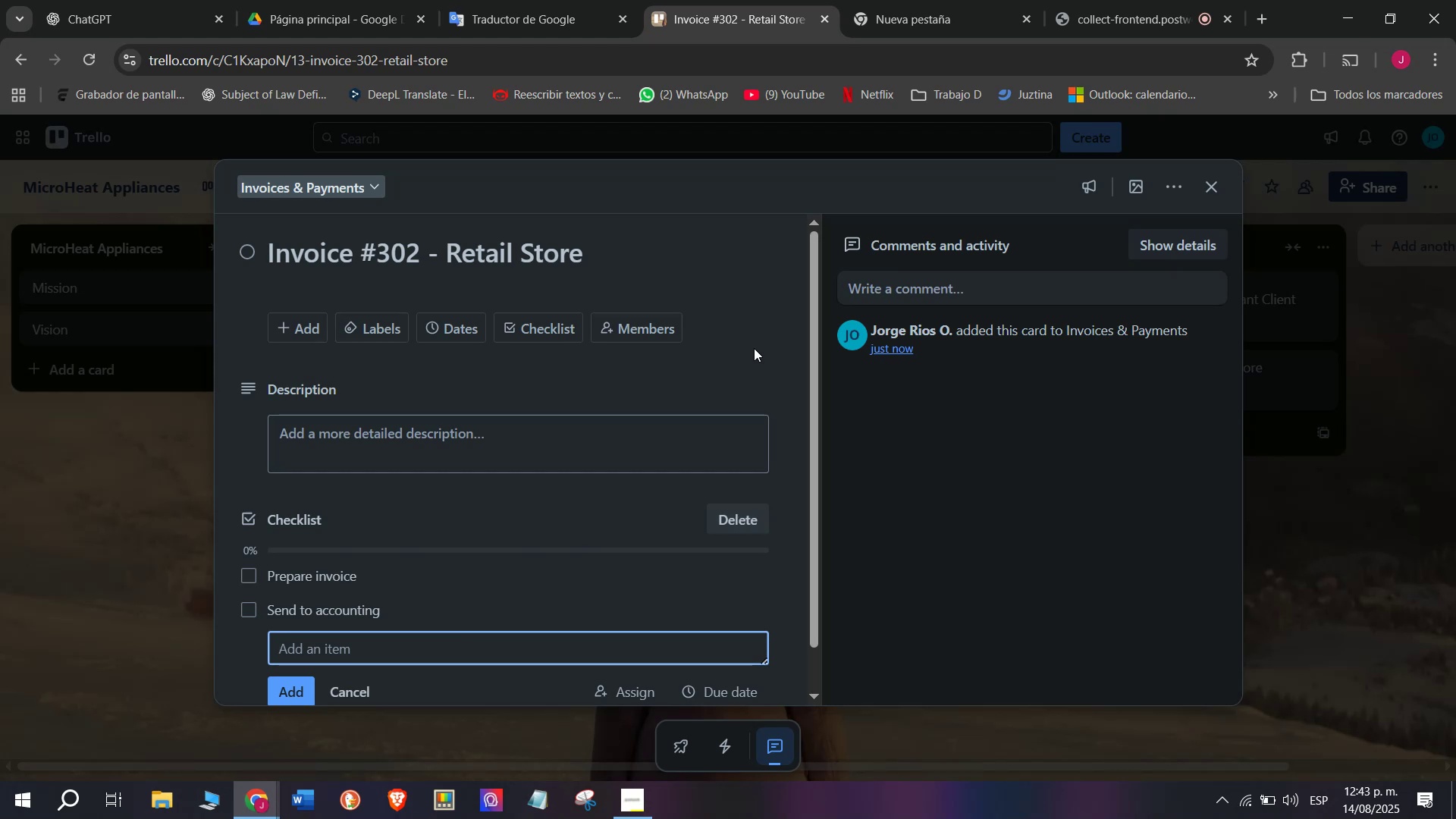 
wait(5.05)
 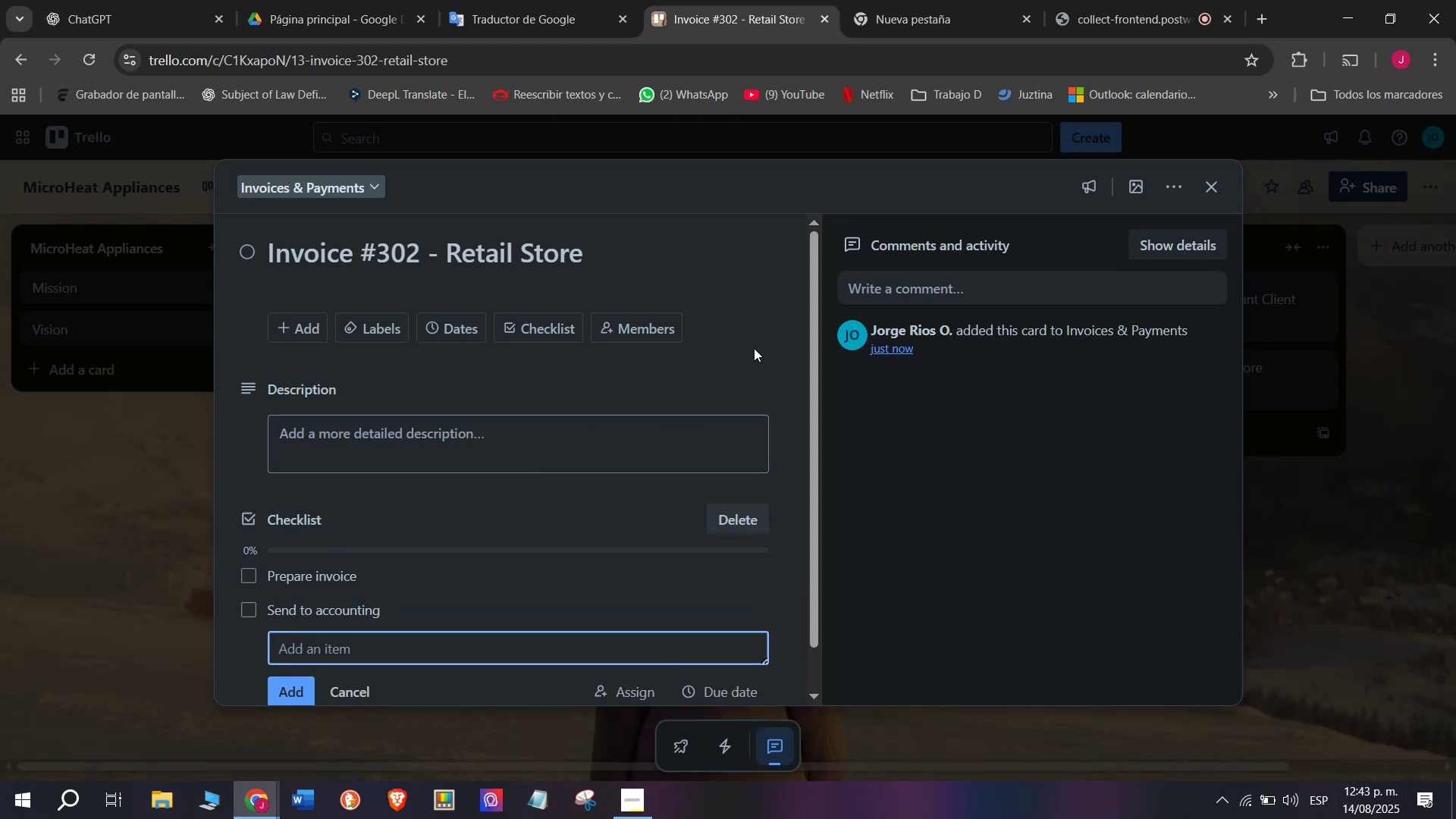 
type(Wait )
 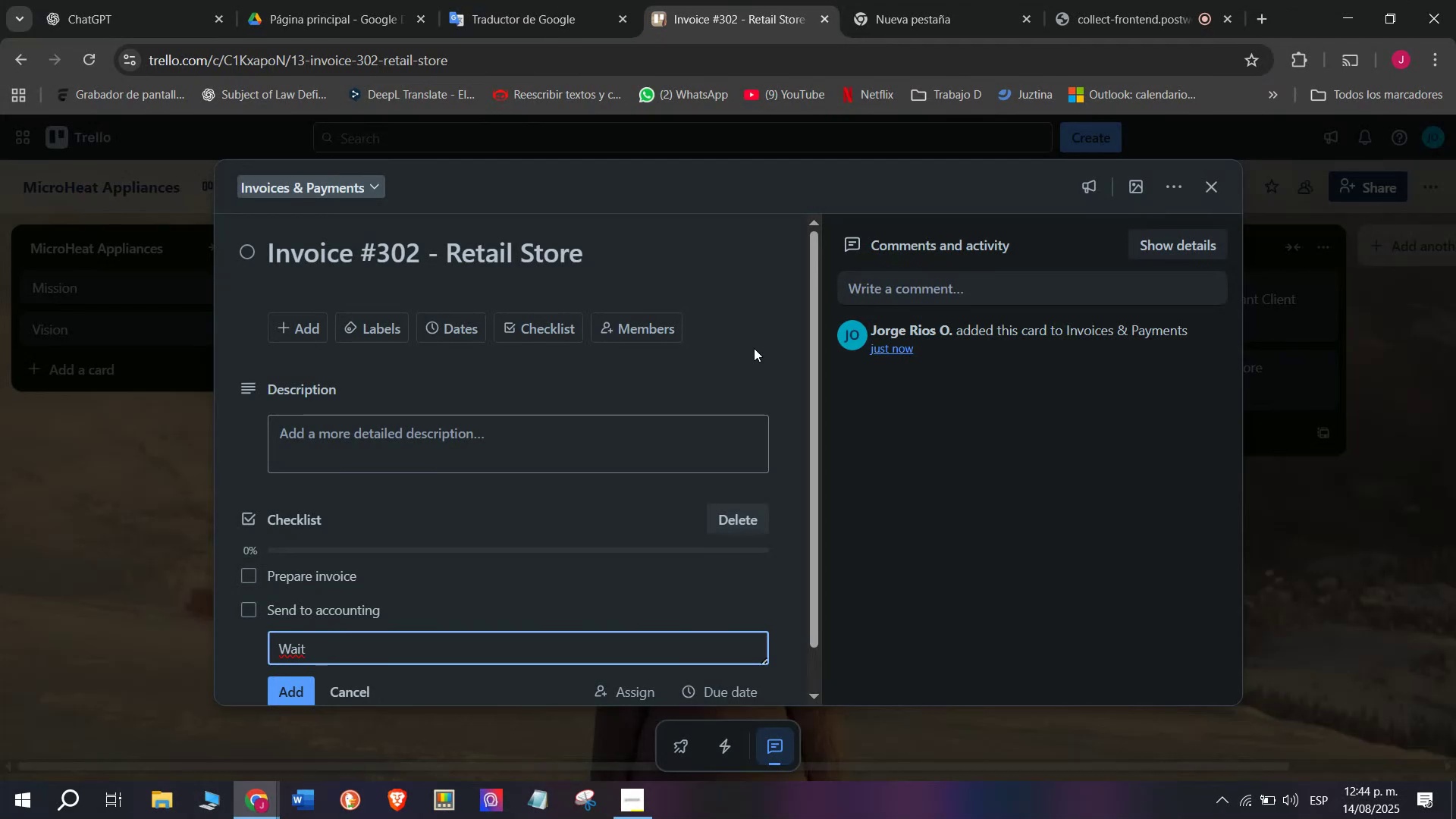 
wait(11.15)
 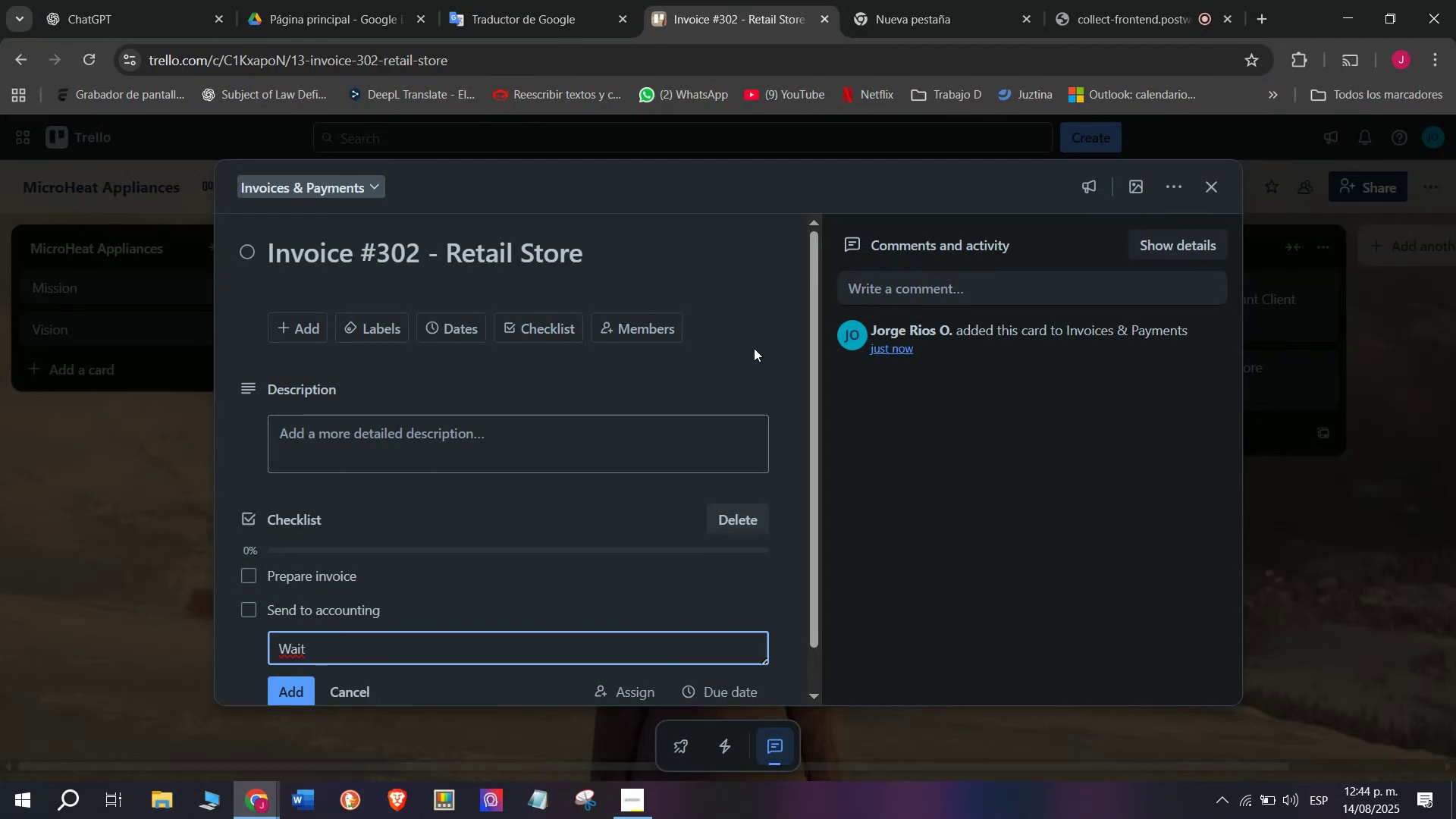 
type(for payment)
 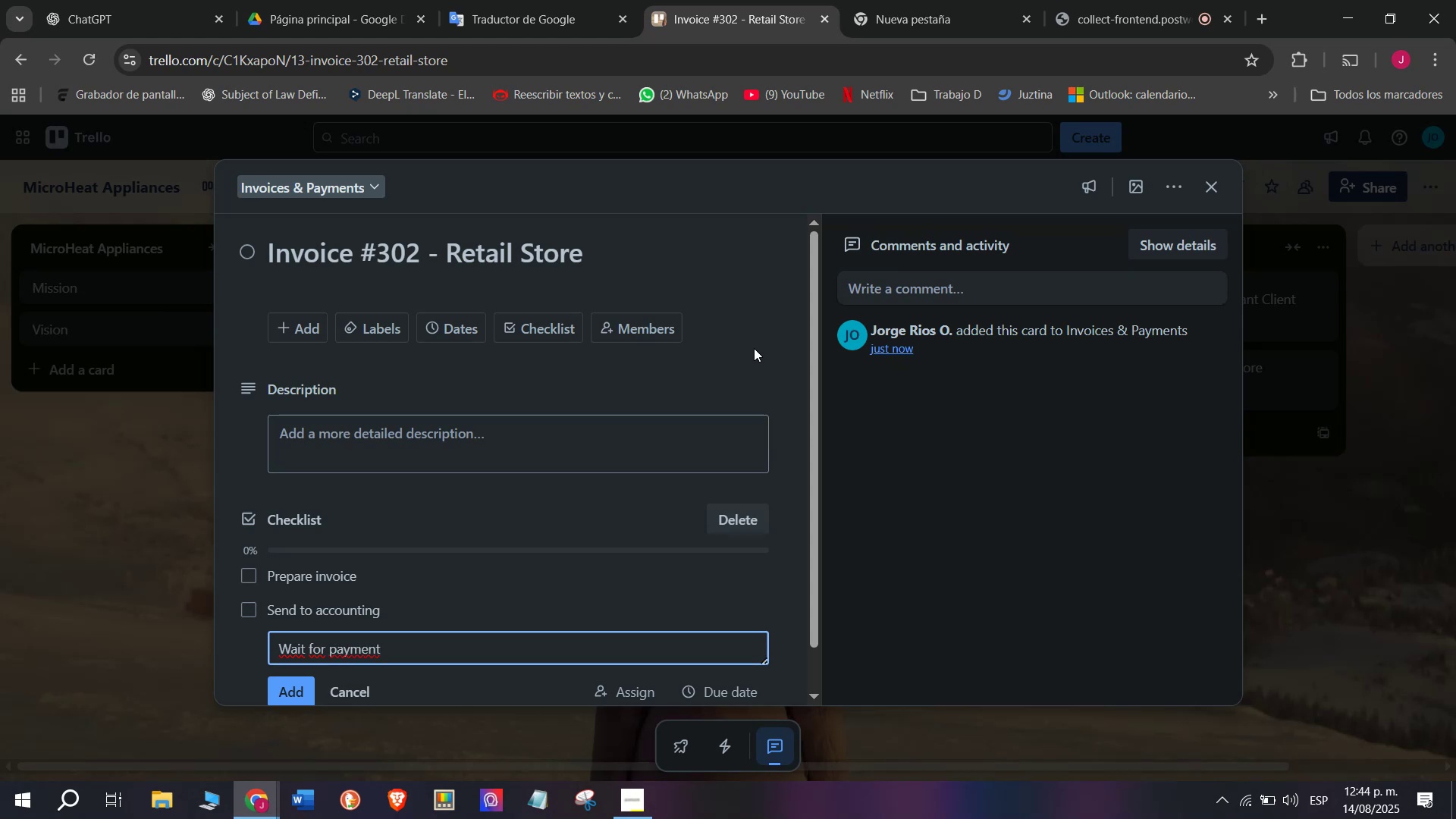 
key(Enter)
 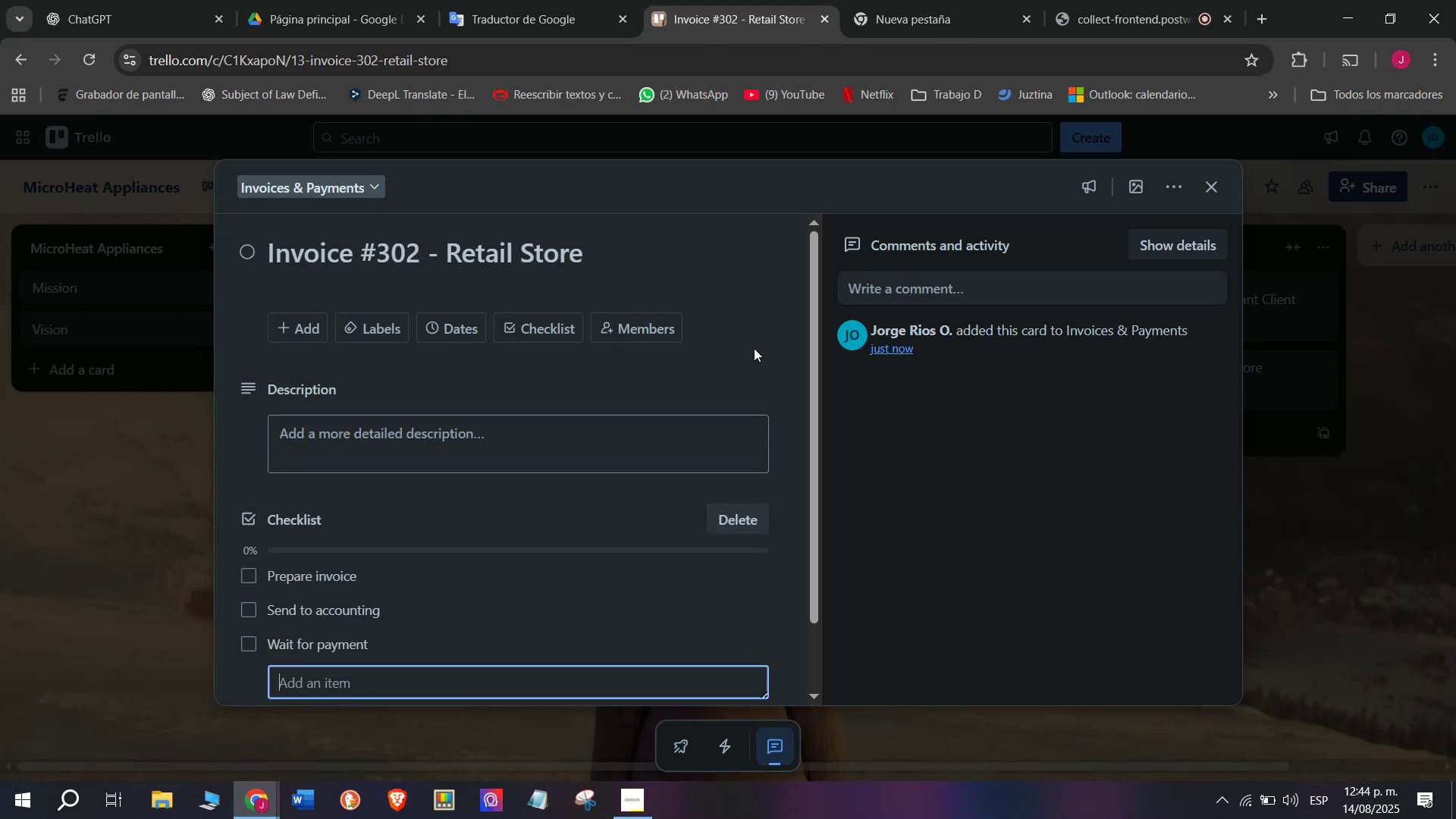 
wait(32.24)
 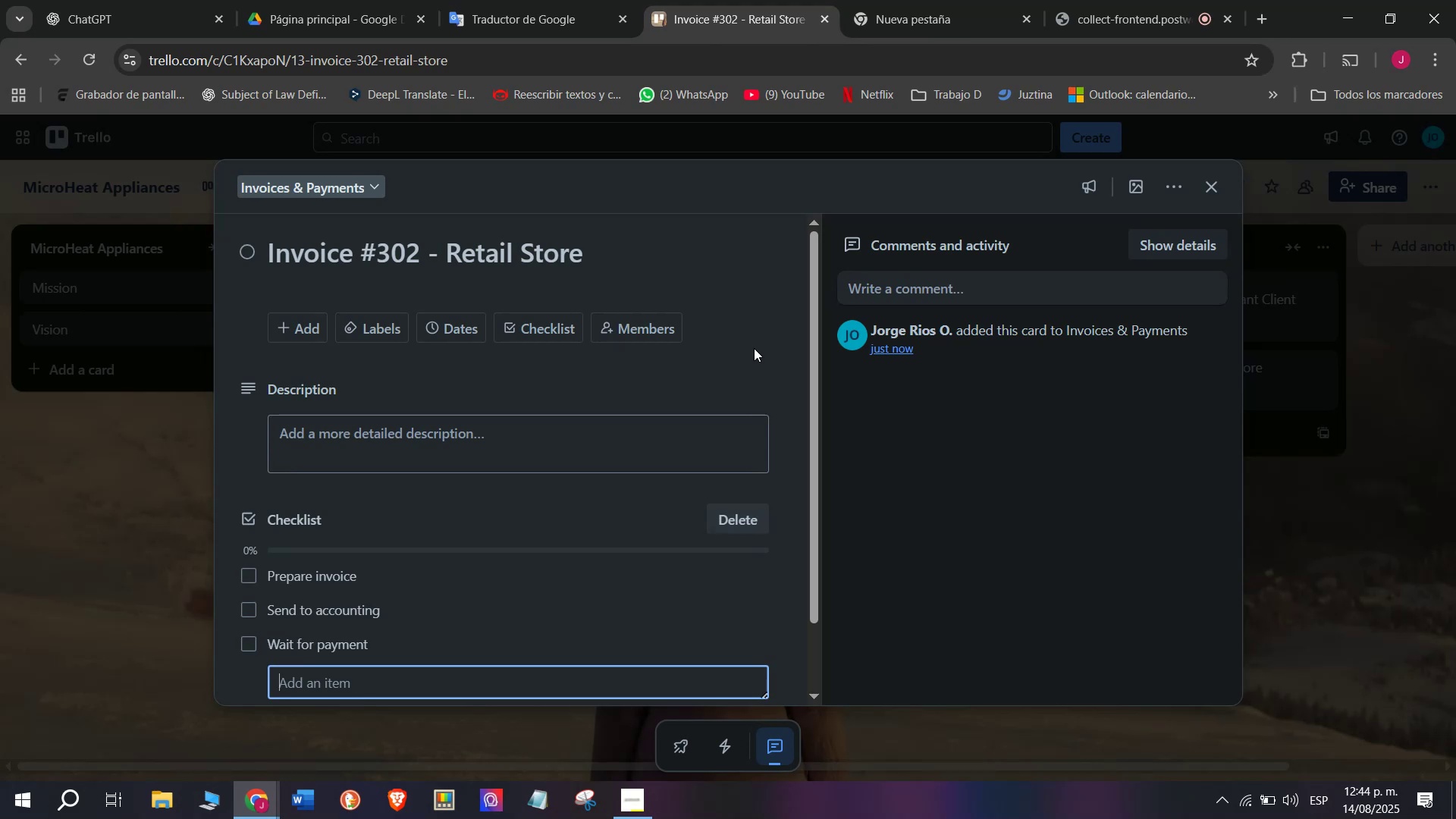 
type(Follow up)
 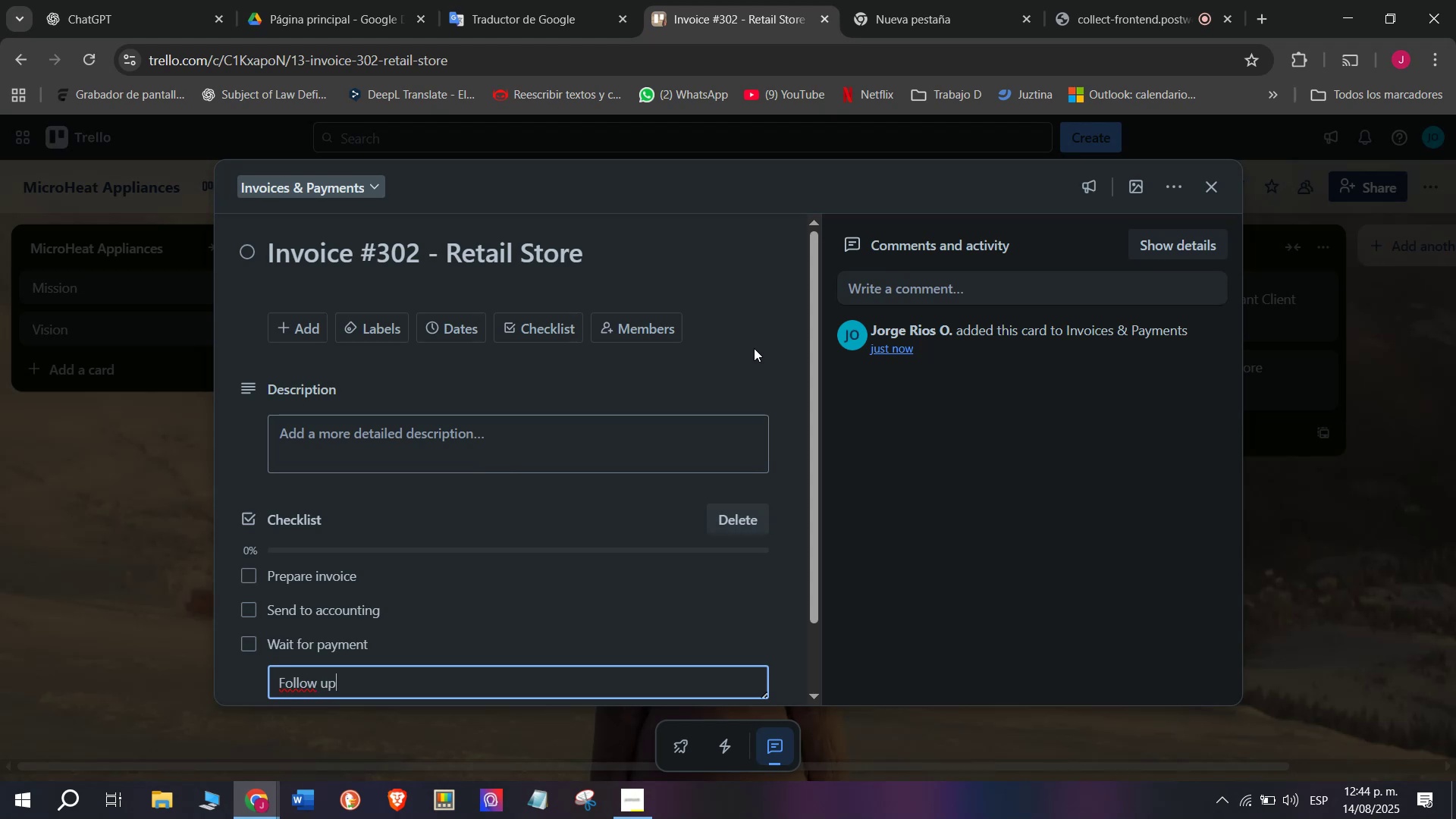 
key(Enter)
 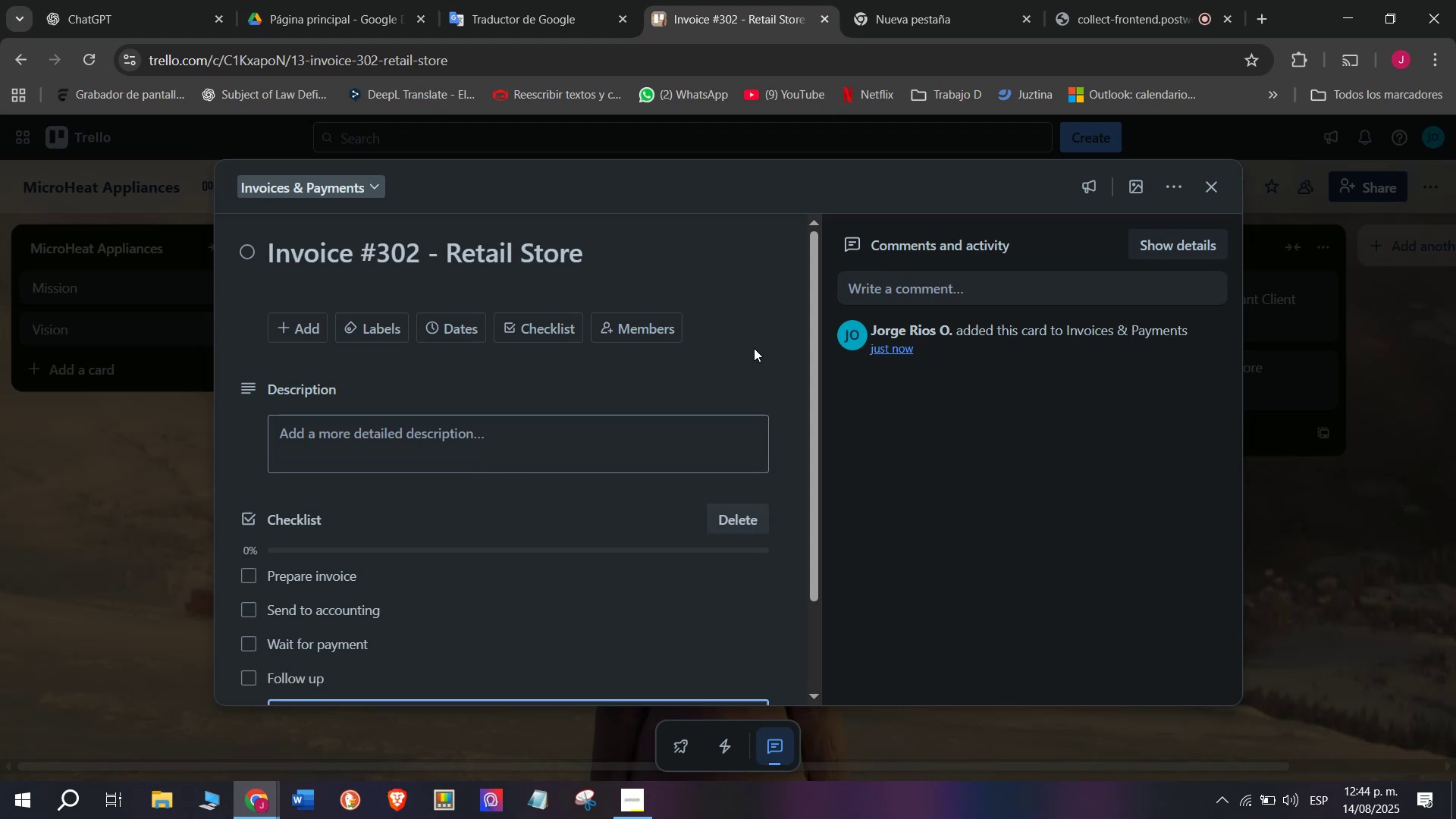 
type(Confirm payment)
 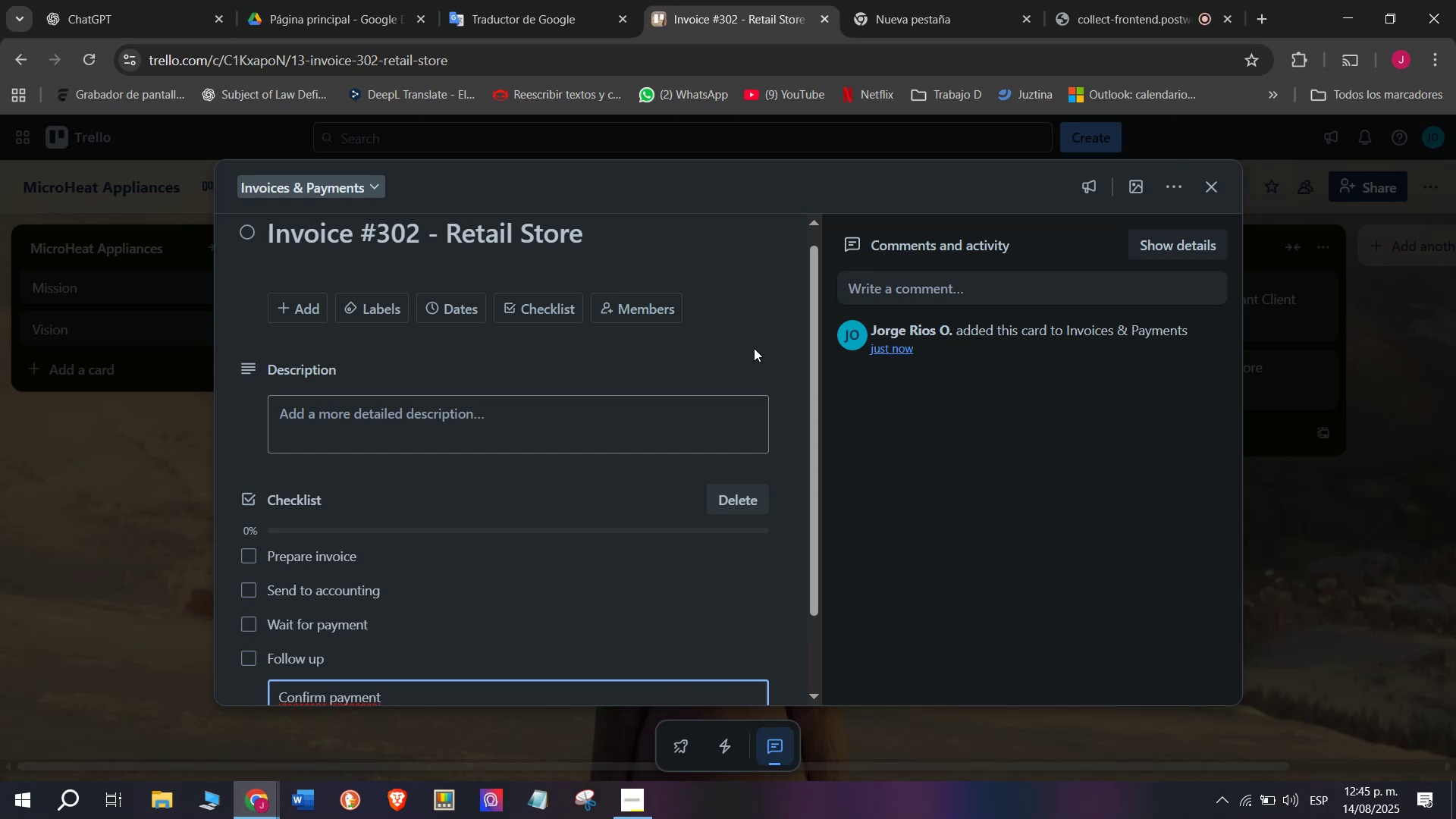 
wait(7.05)
 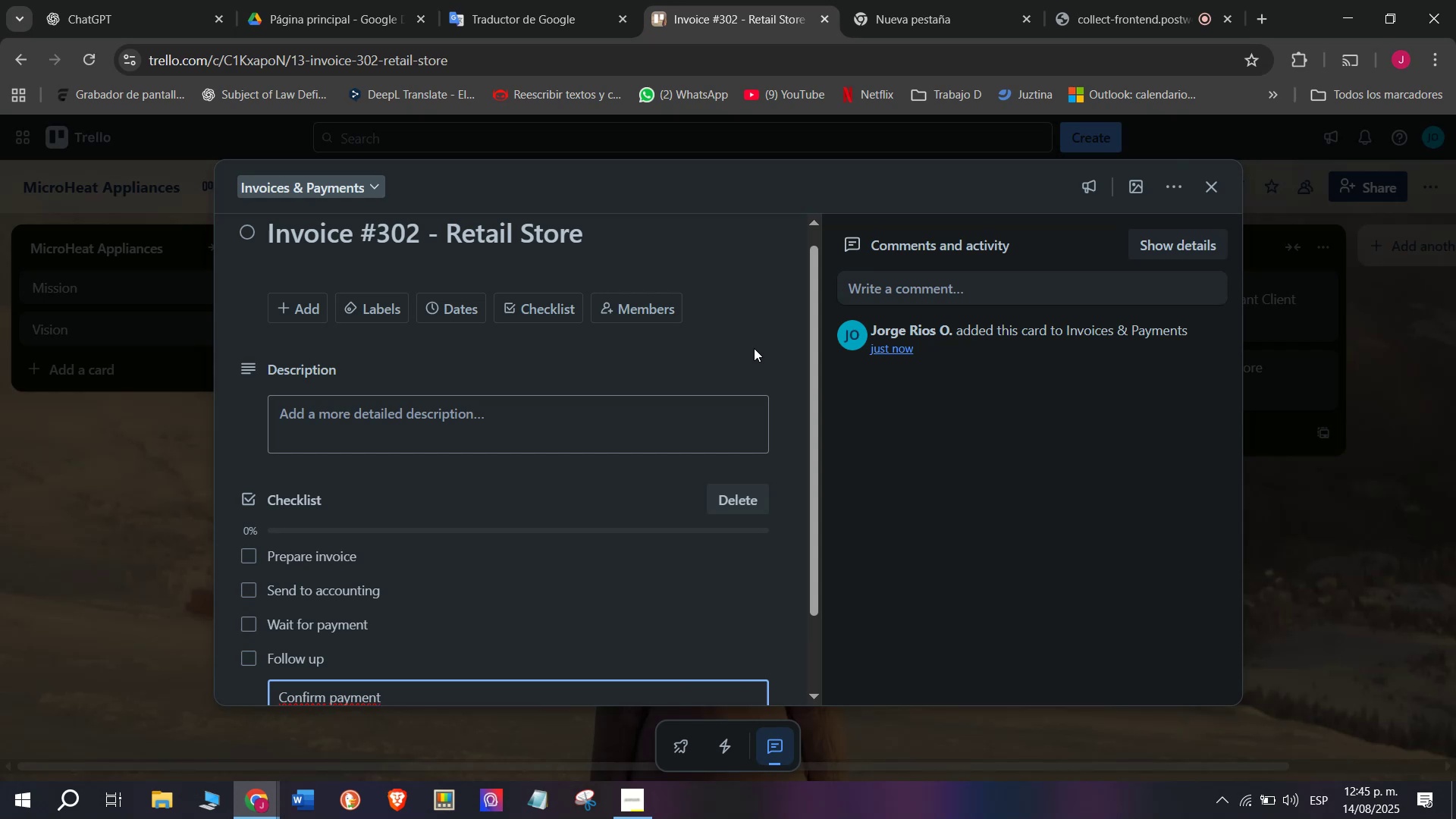 
key(Enter)
 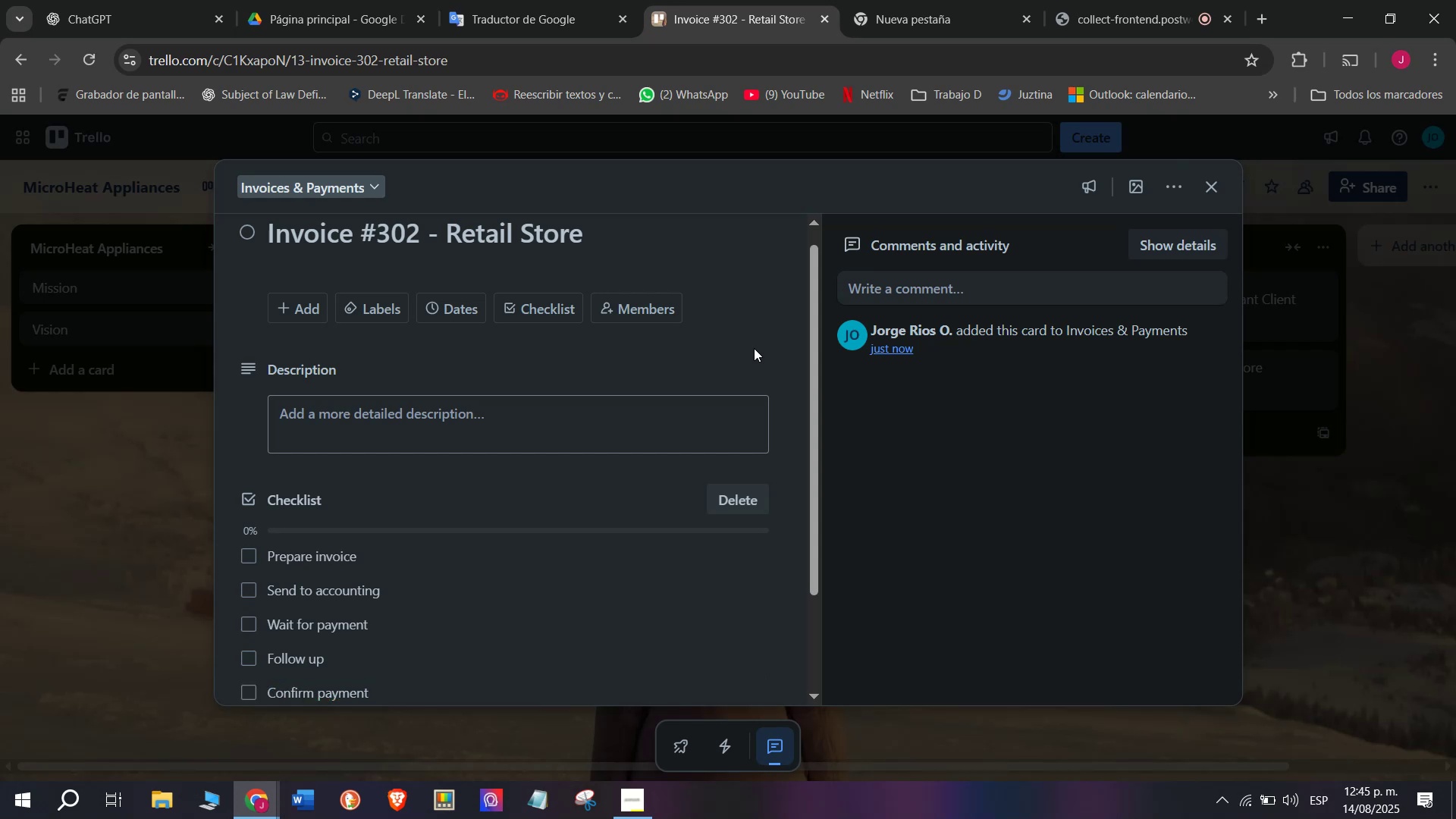 
wait(8.22)
 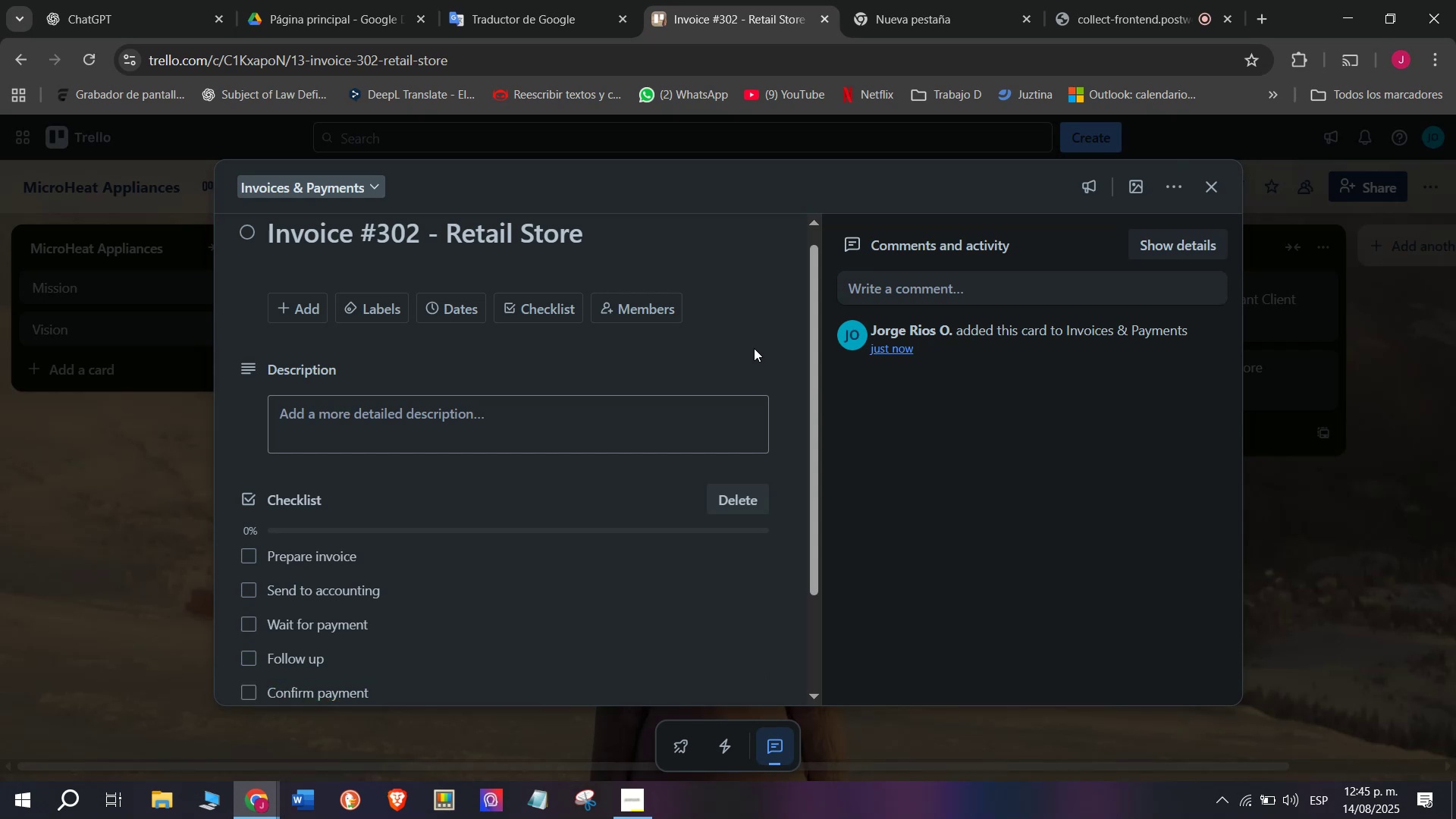 
scroll: coordinate [532, 572], scroll_direction: down, amount: 5.0
 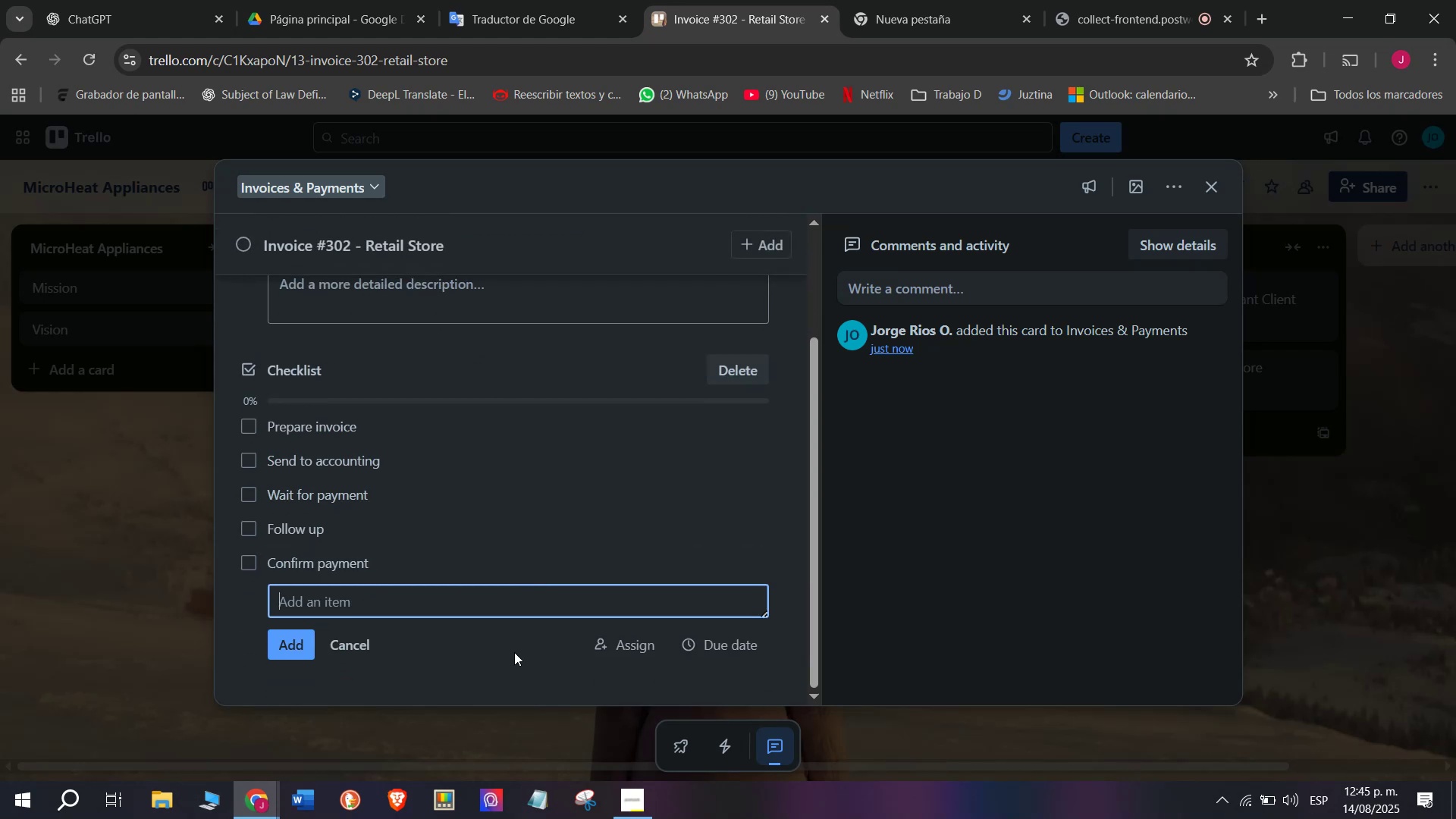 
wait(6.75)
 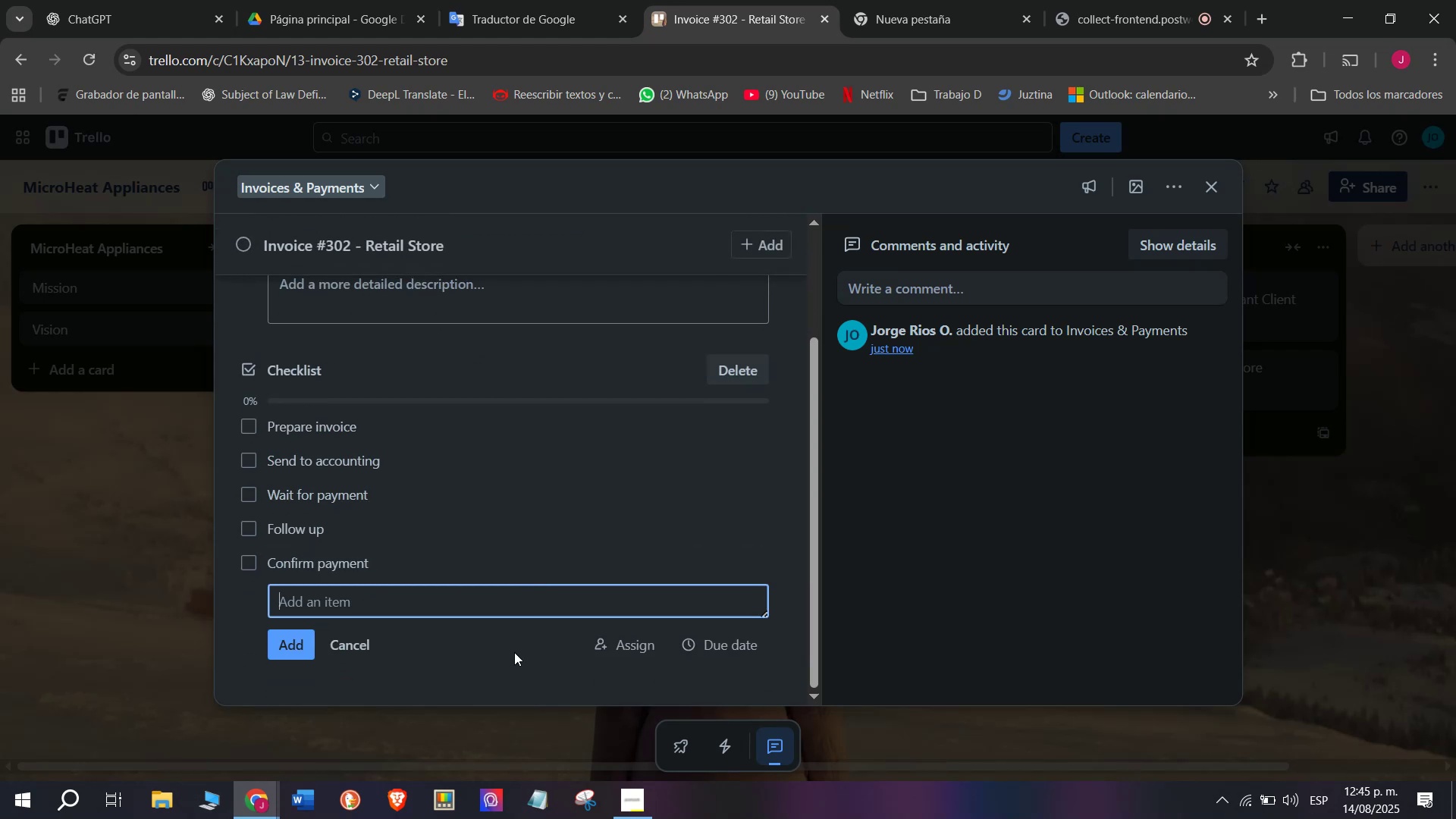 
type(Realese)
 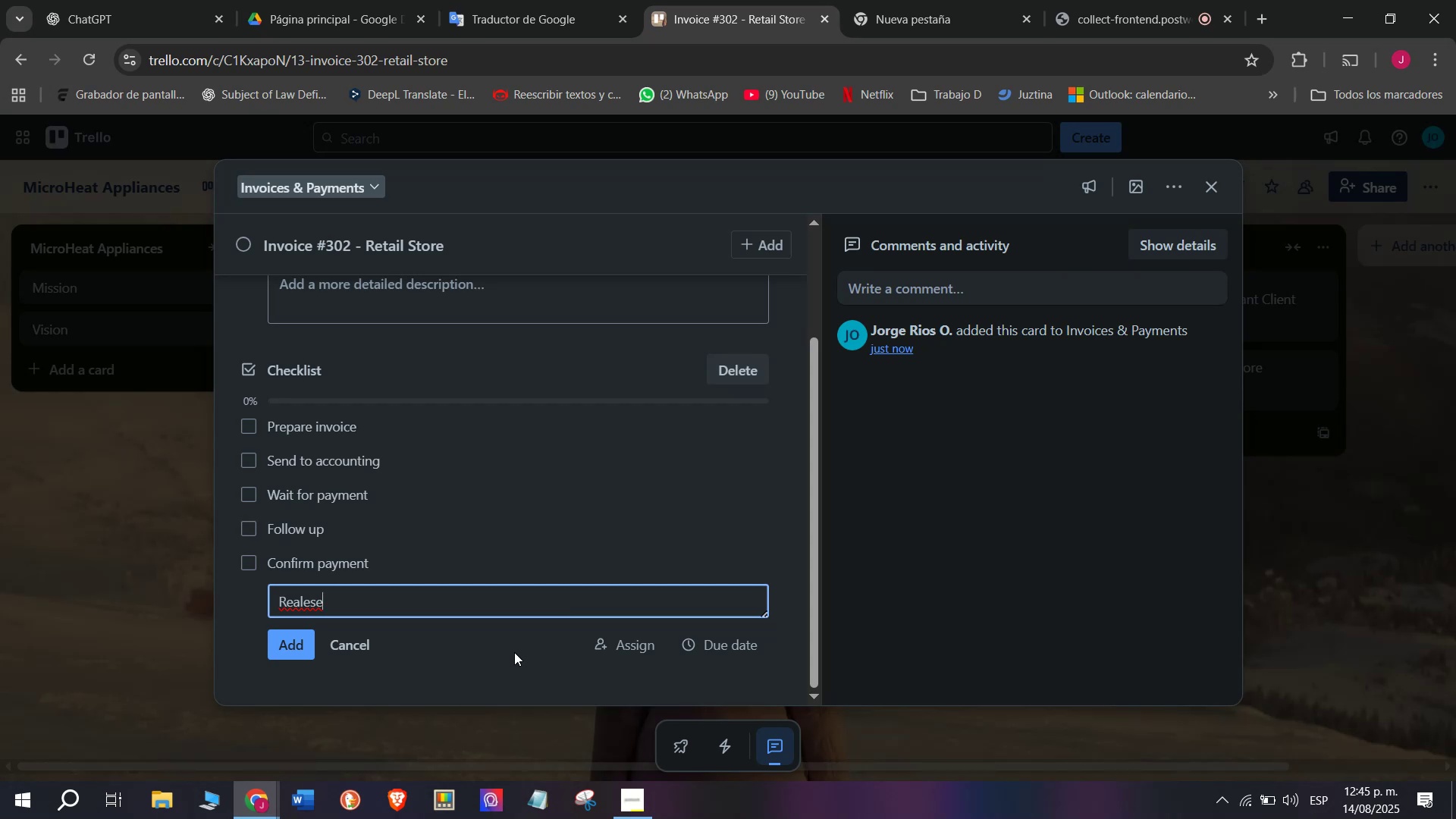 
wait(11.77)
 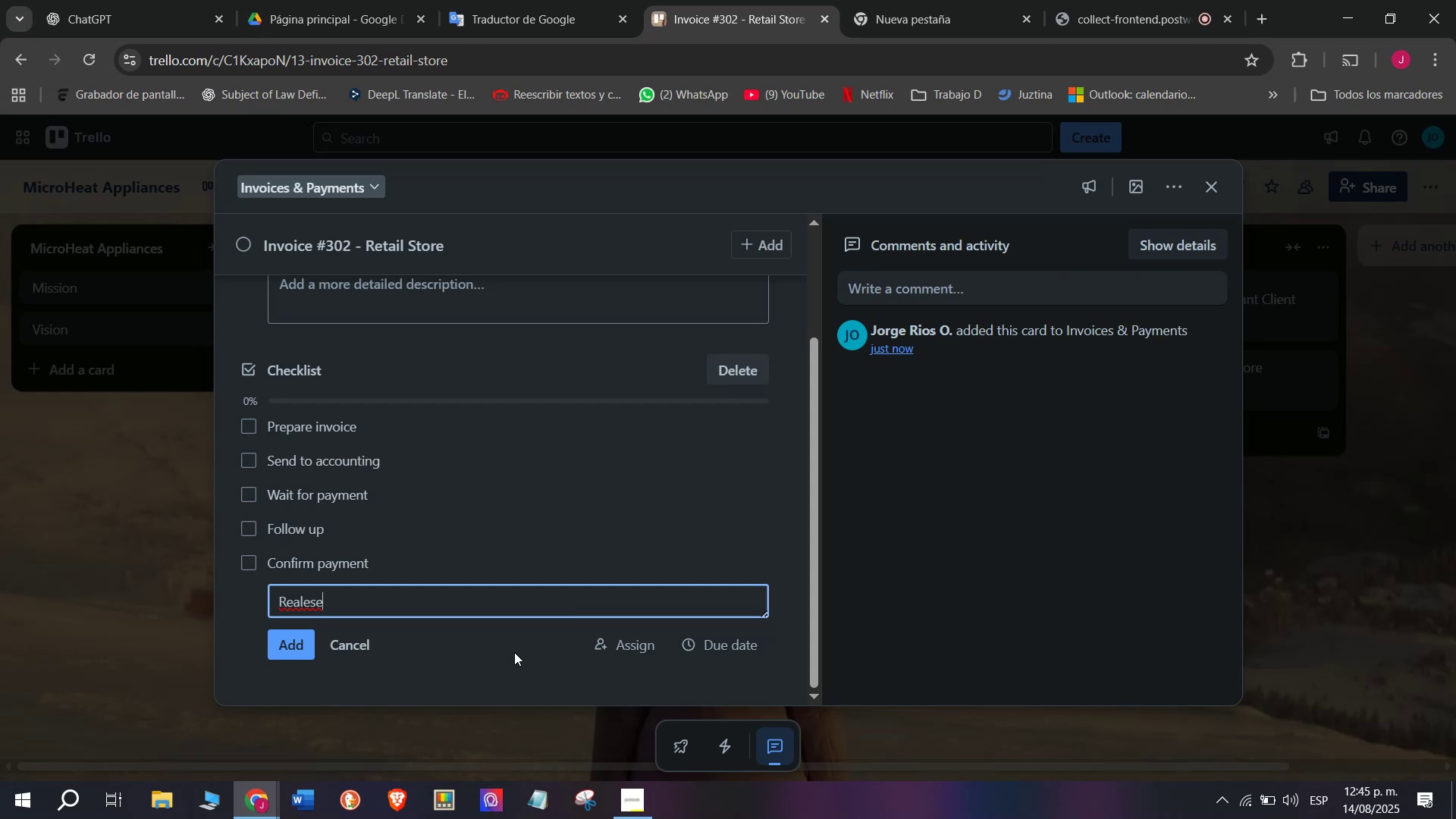 
key(Backspace)
key(Backspace)
key(Backspace)
key(Backspace)
key(Backspace)
type(lease products)
 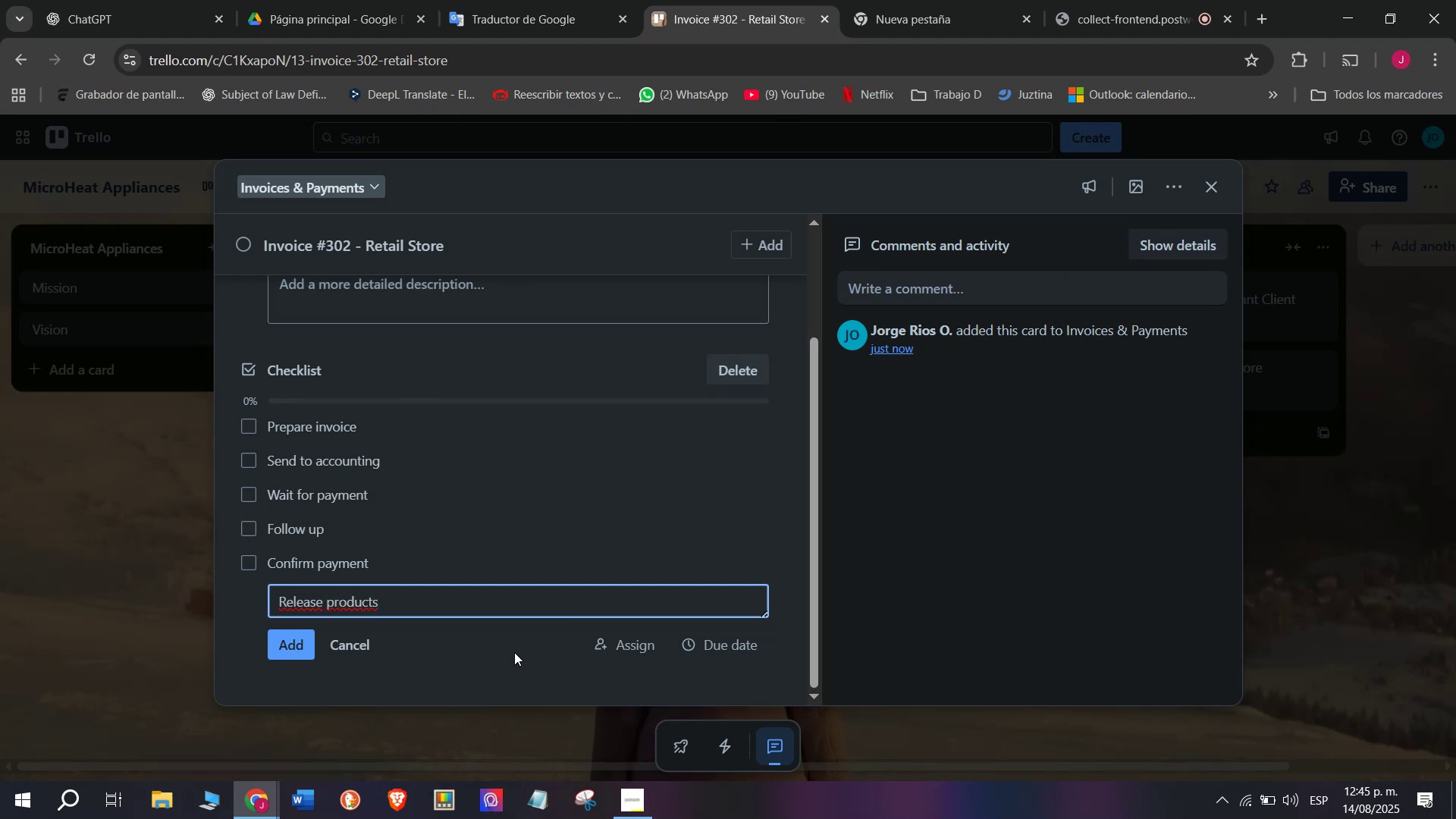 
key(Enter)
 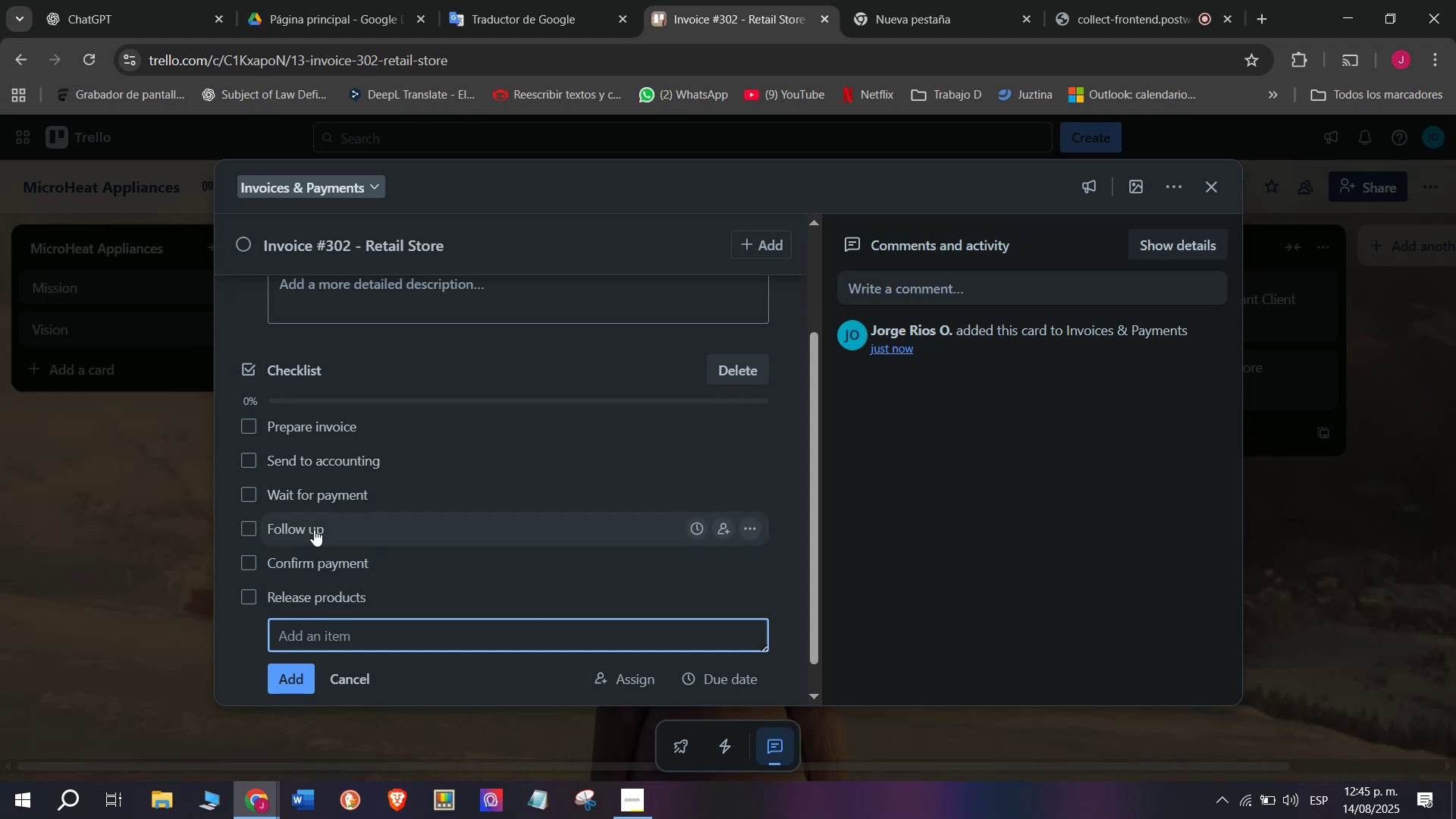 
scroll: coordinate [431, 362], scroll_direction: up, amount: 4.0
 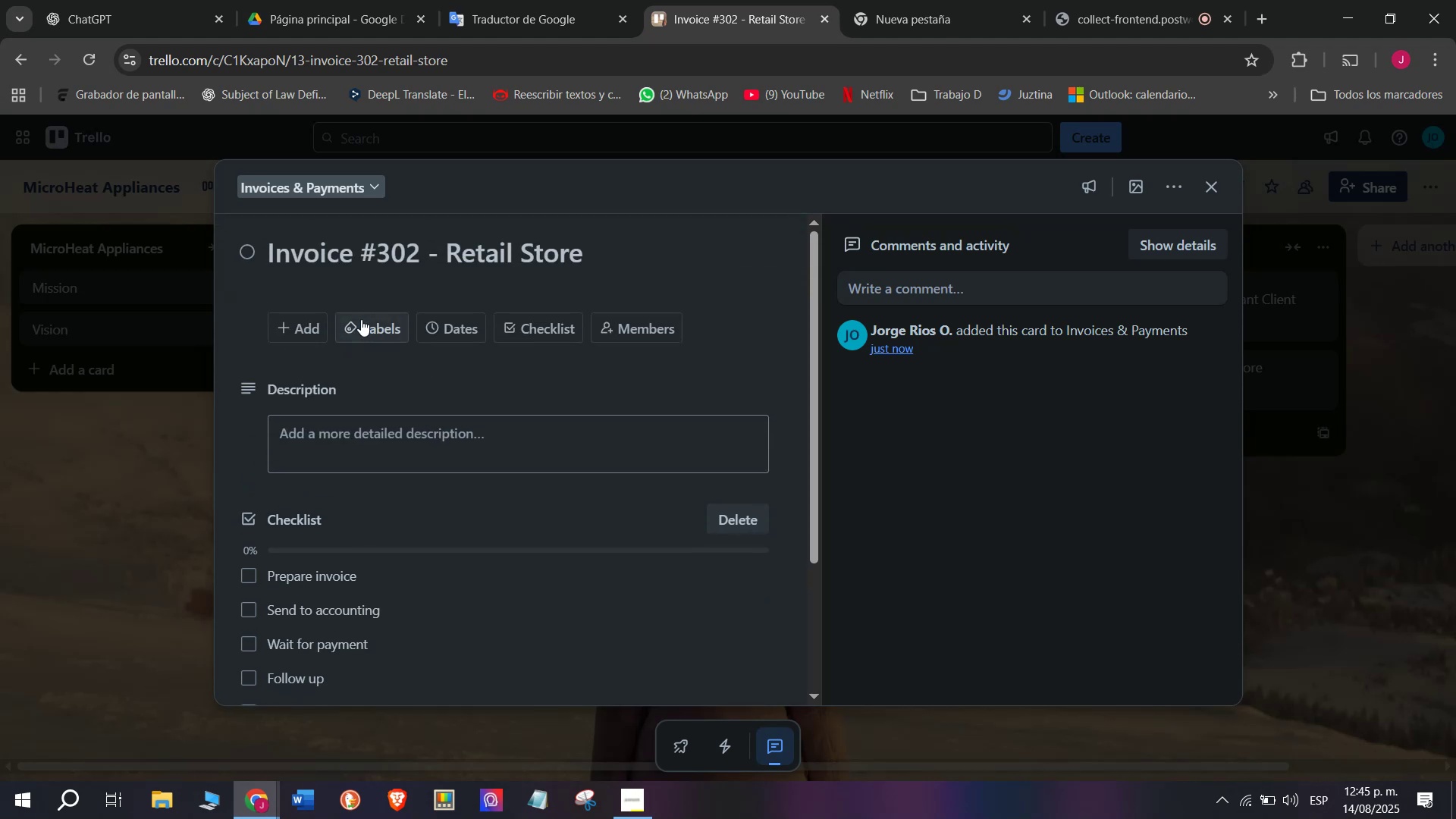 
left_click([364, 318])
 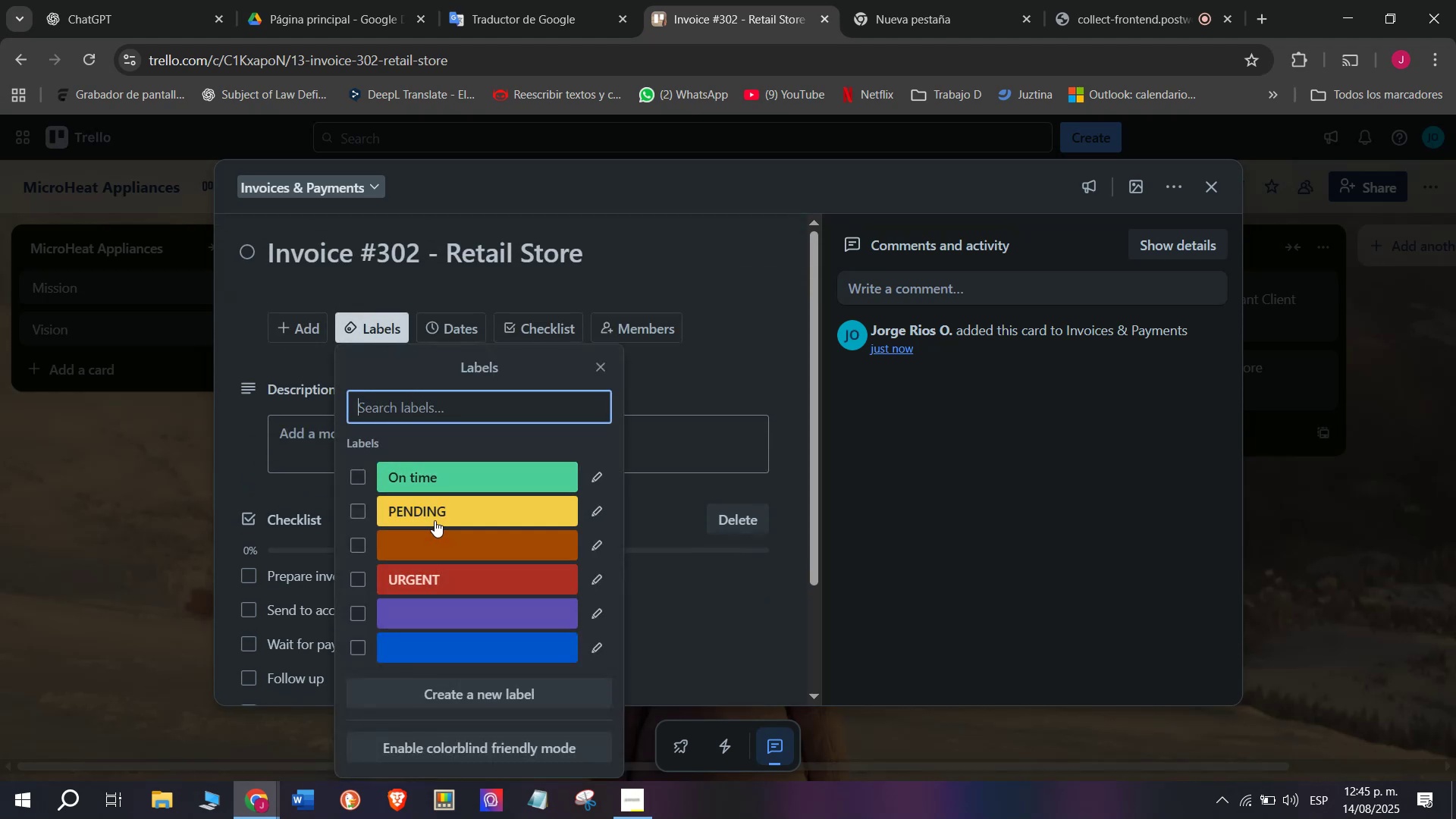 
left_click([435, 513])
 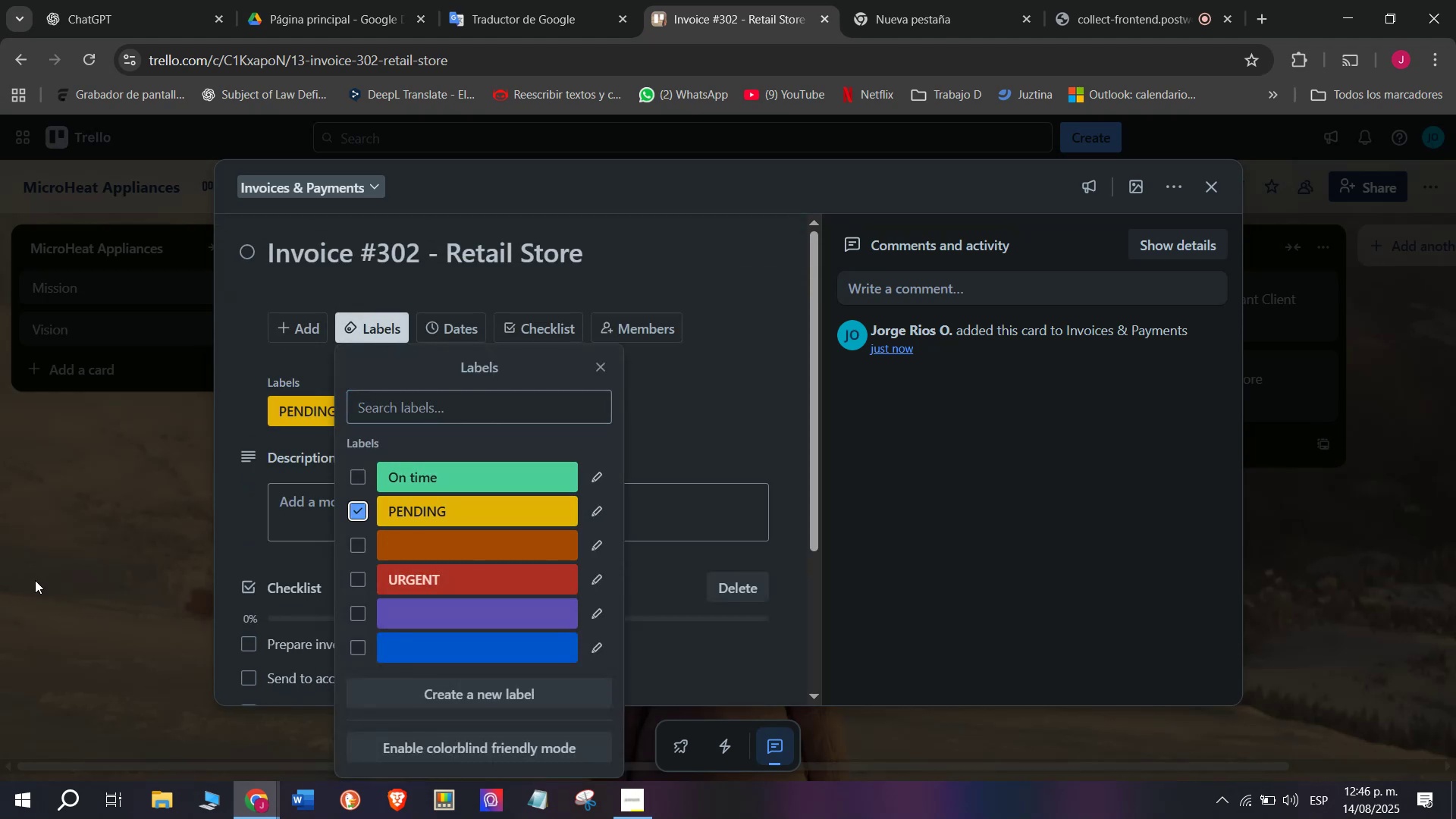 
double_click([102, 566])
 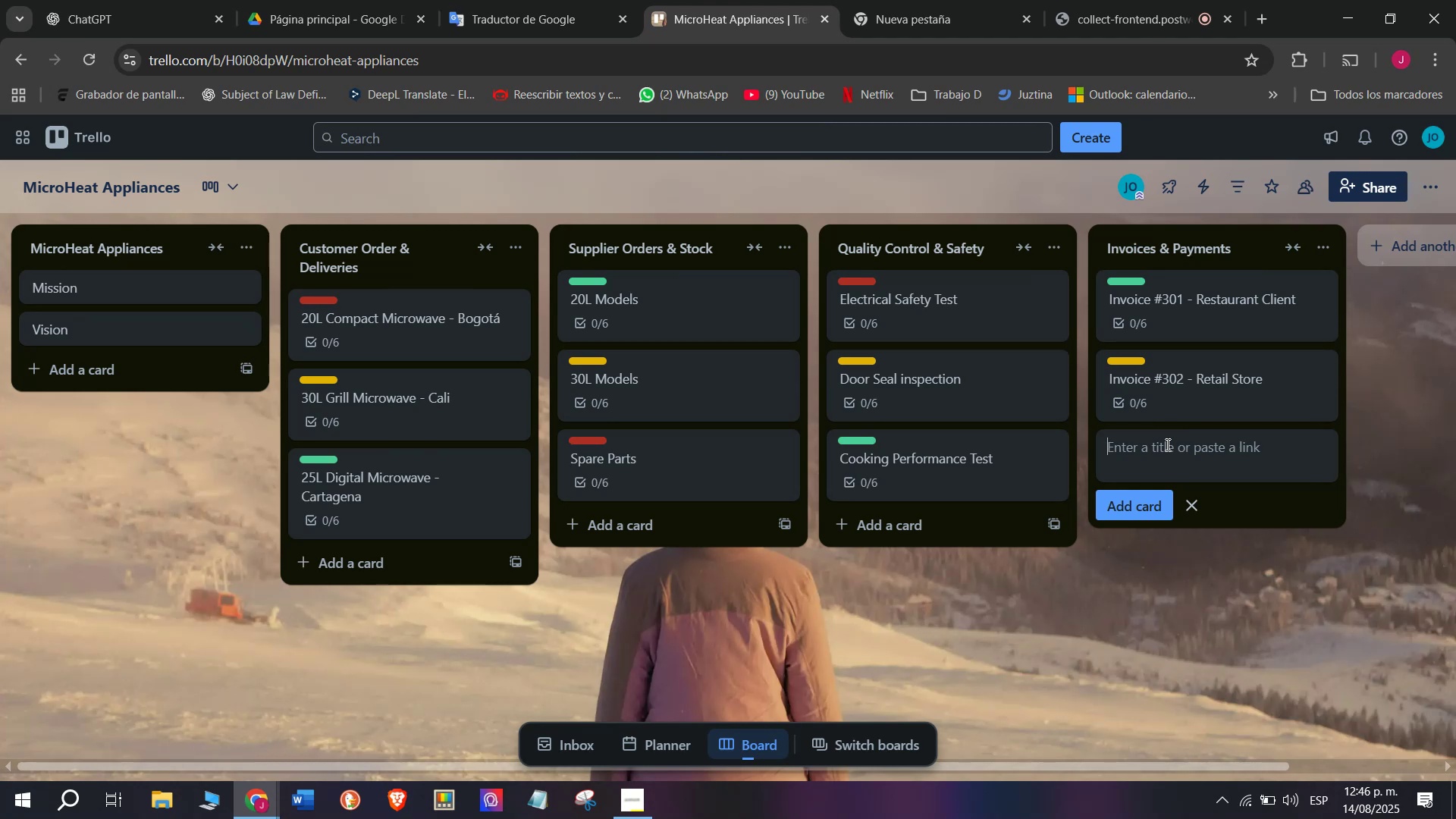 
wait(9.77)
 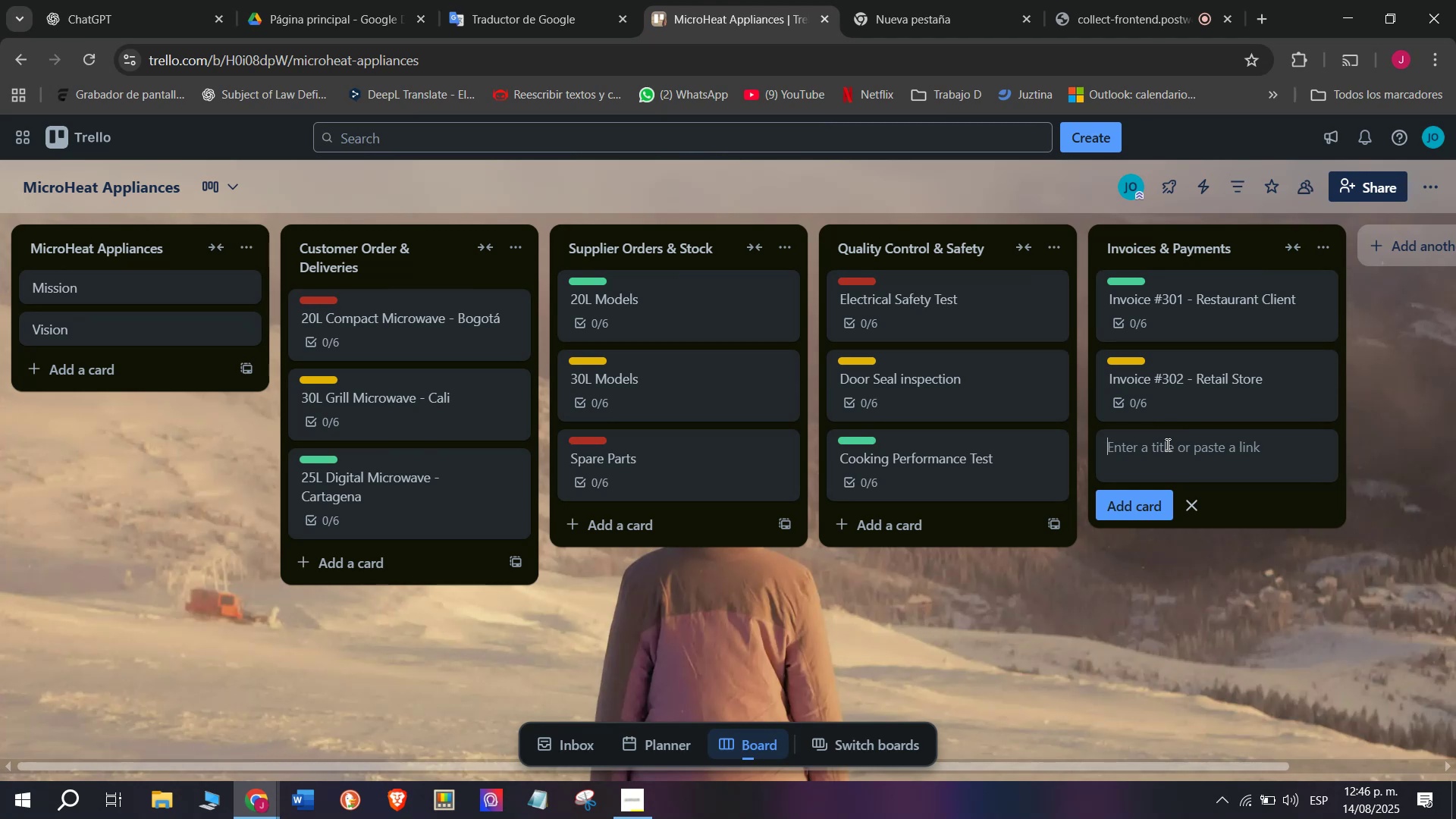 
type(Invoicxe)
key(Backspace)
key(Backspace)
type(e #)
 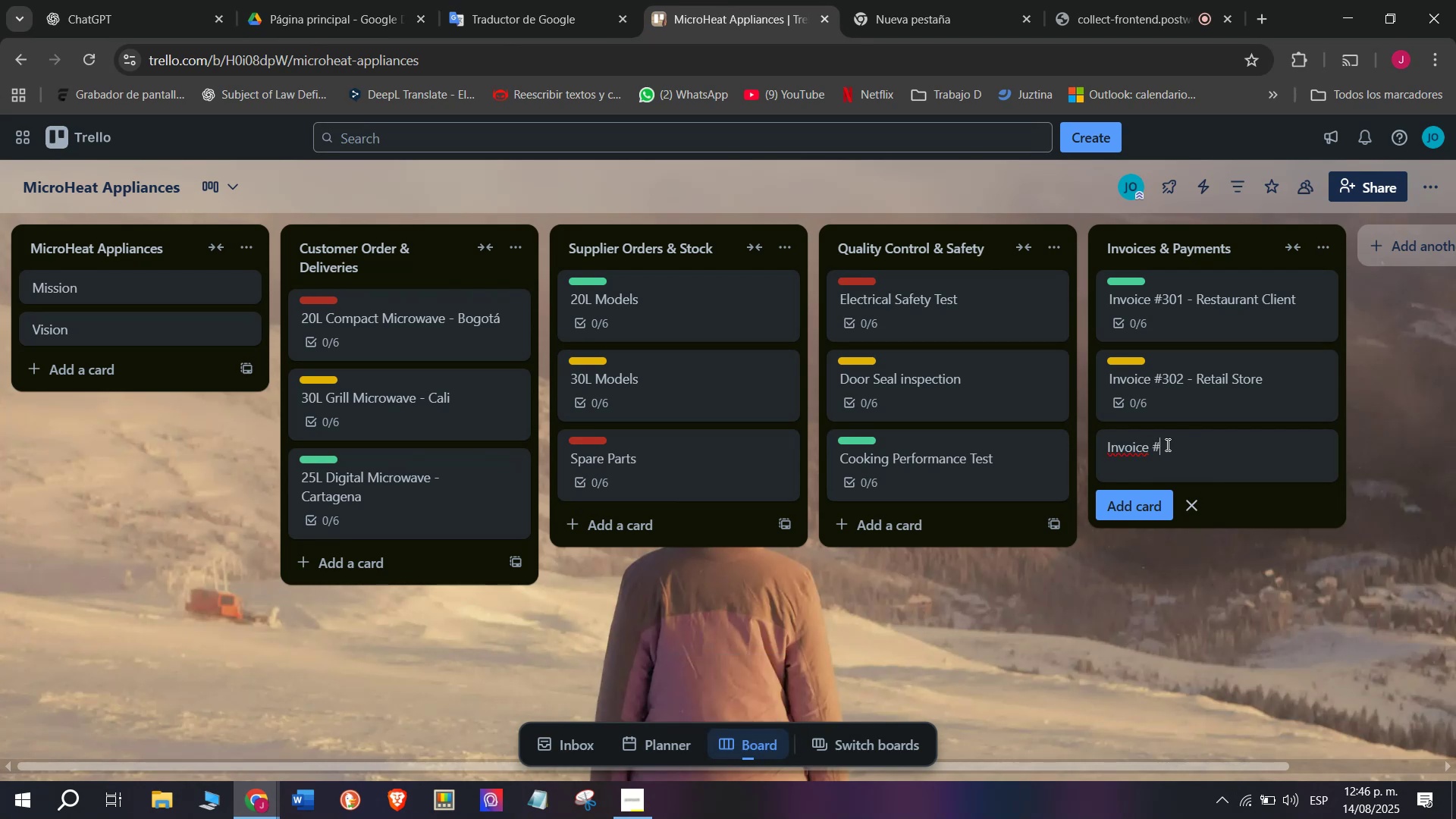 
wait(12.5)
 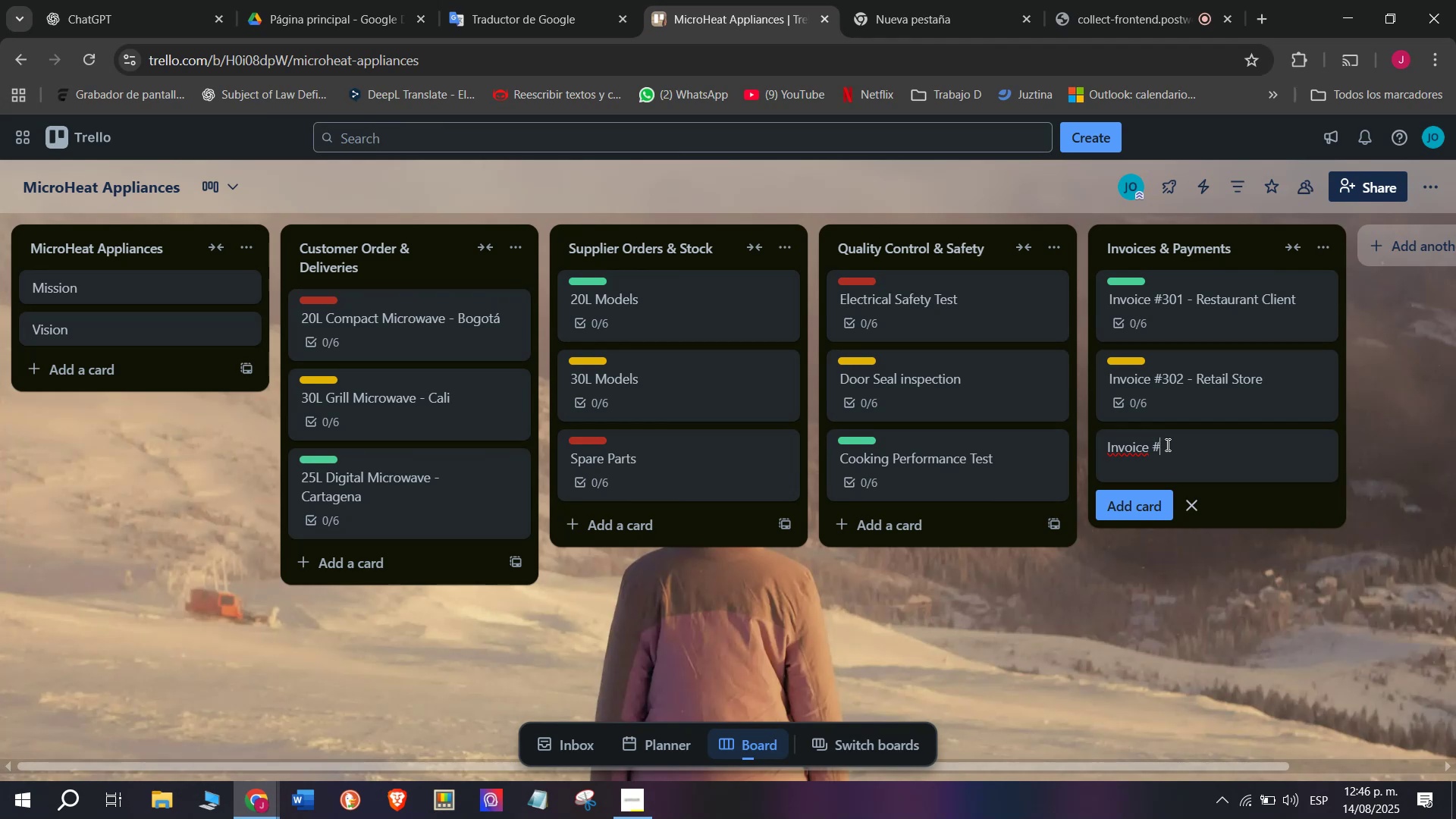 
type(304)
key(Backspace)
type(3 - Online Order)
 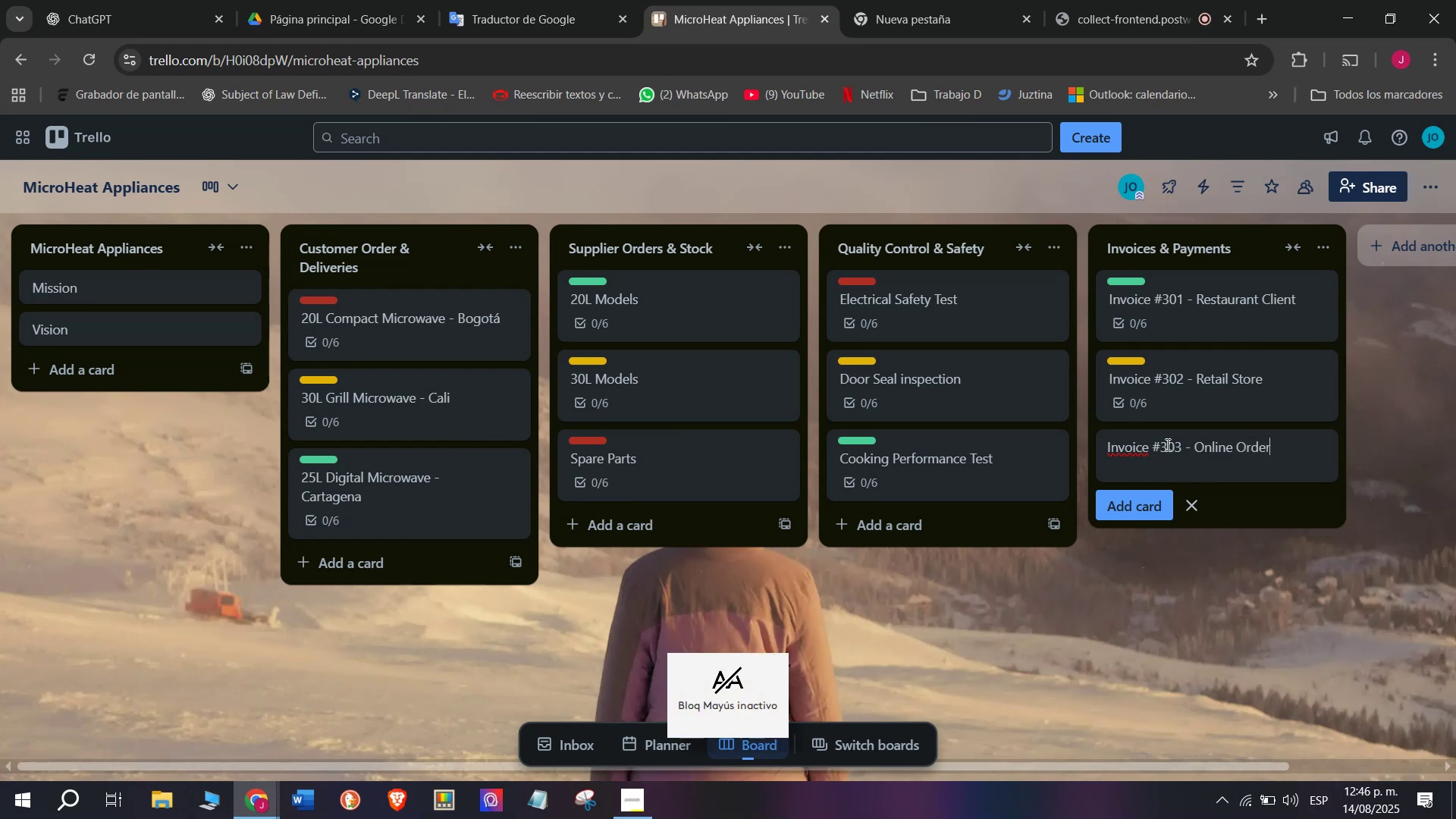 
key(Enter)
 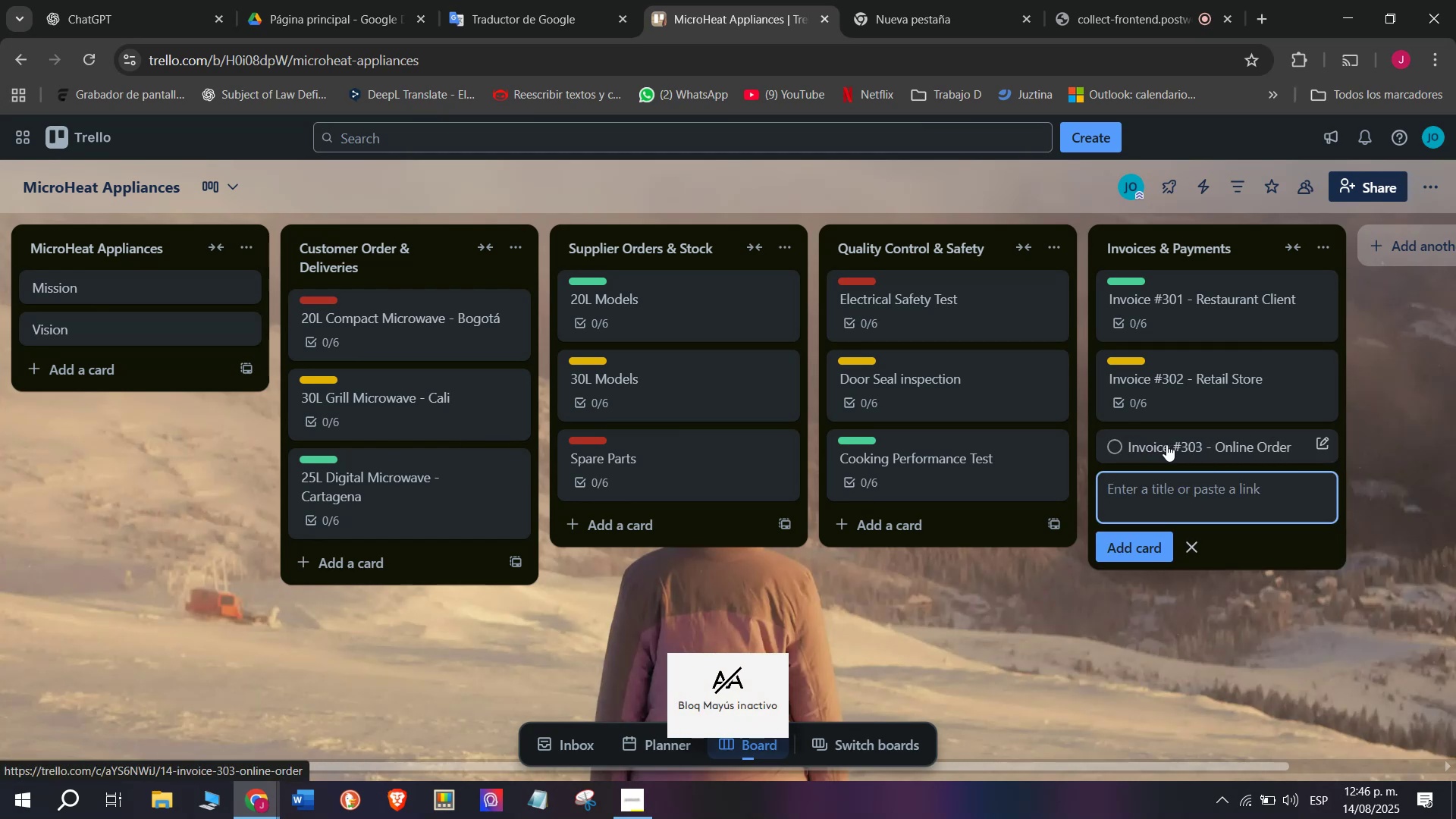 
left_click([1166, 444])
 